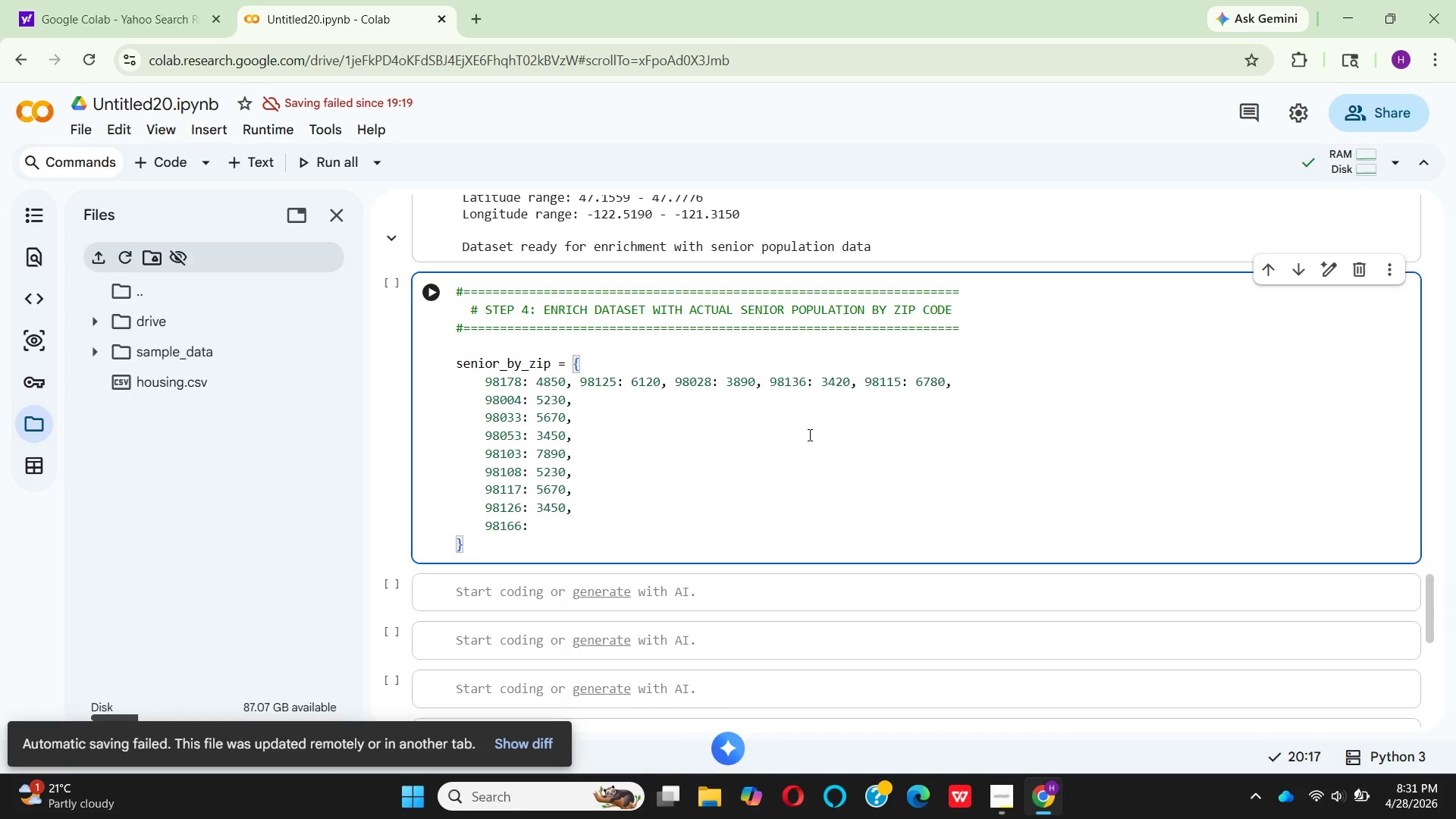 
type(3890,)
 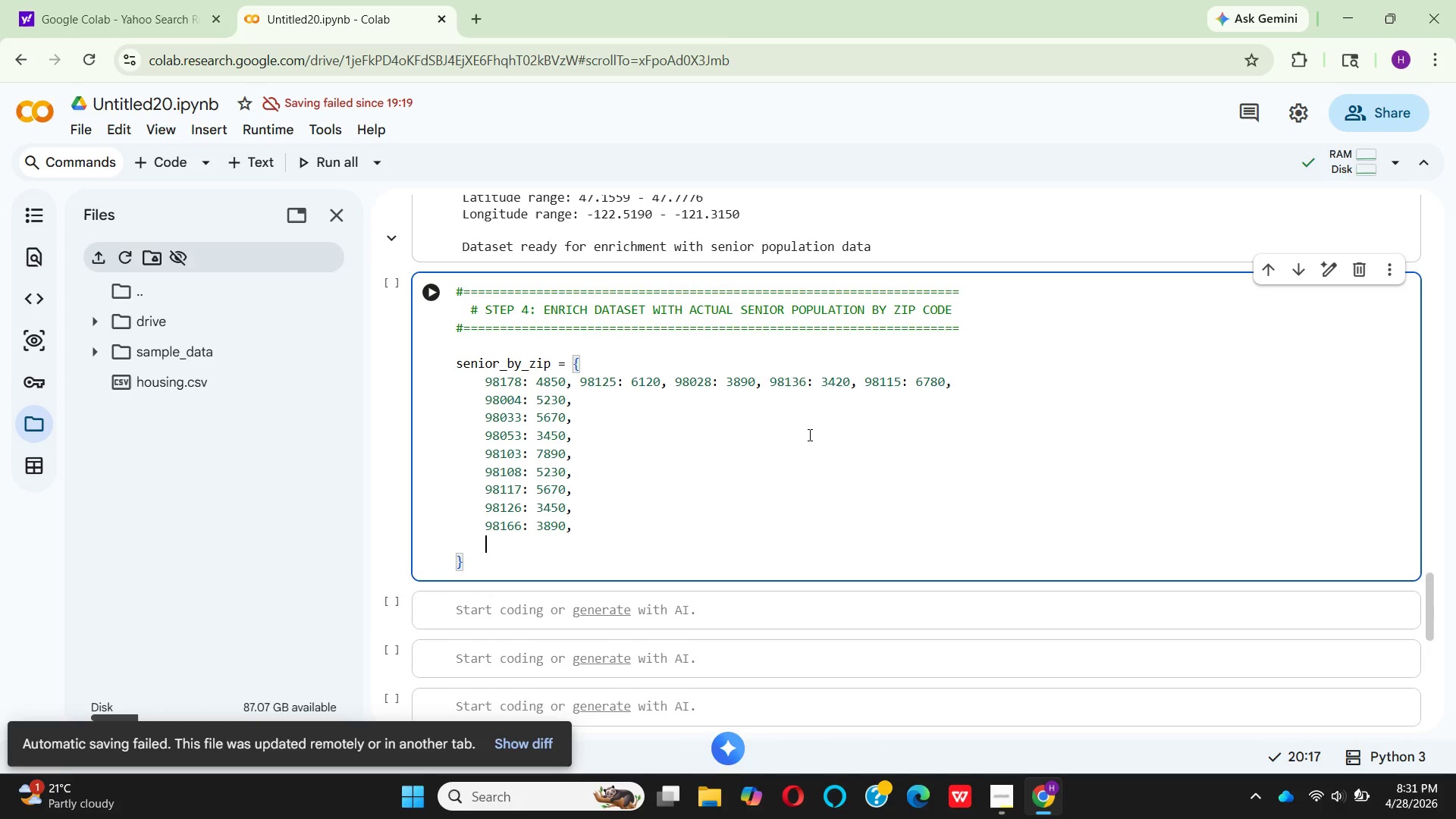 
key(Enter)
 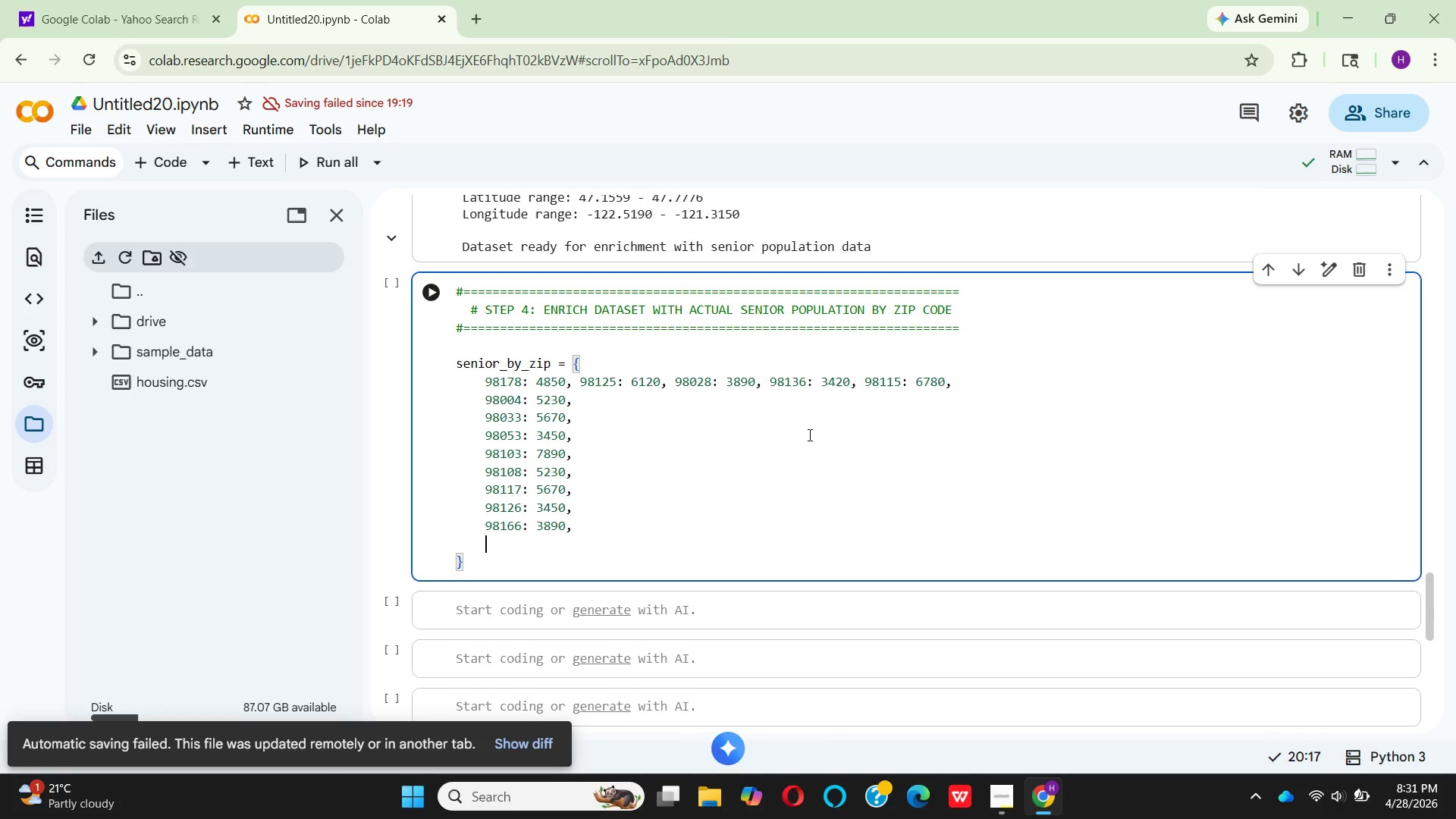 
wait(6.53)
 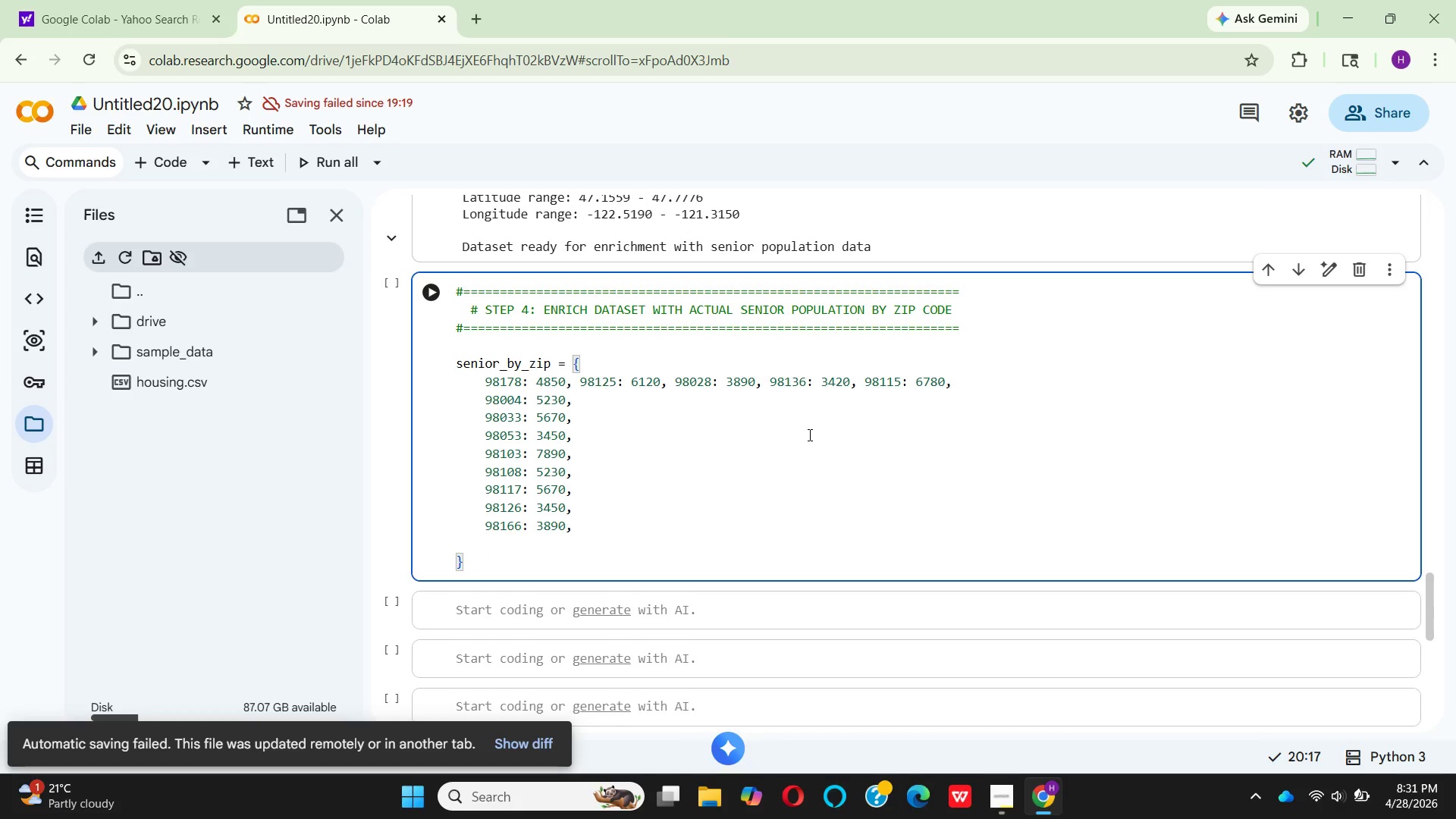 
type(98001: )
 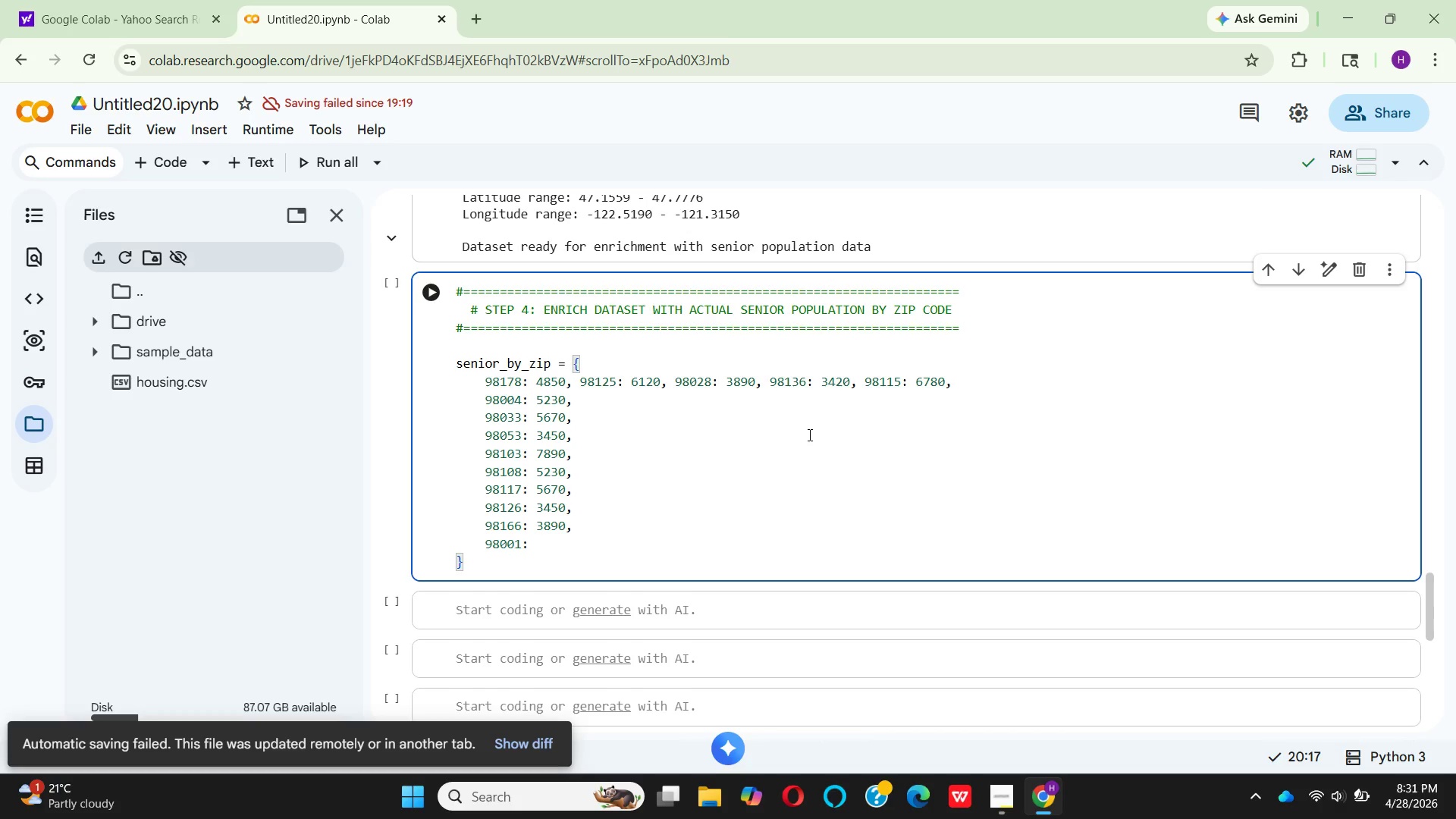 
wait(6.42)
 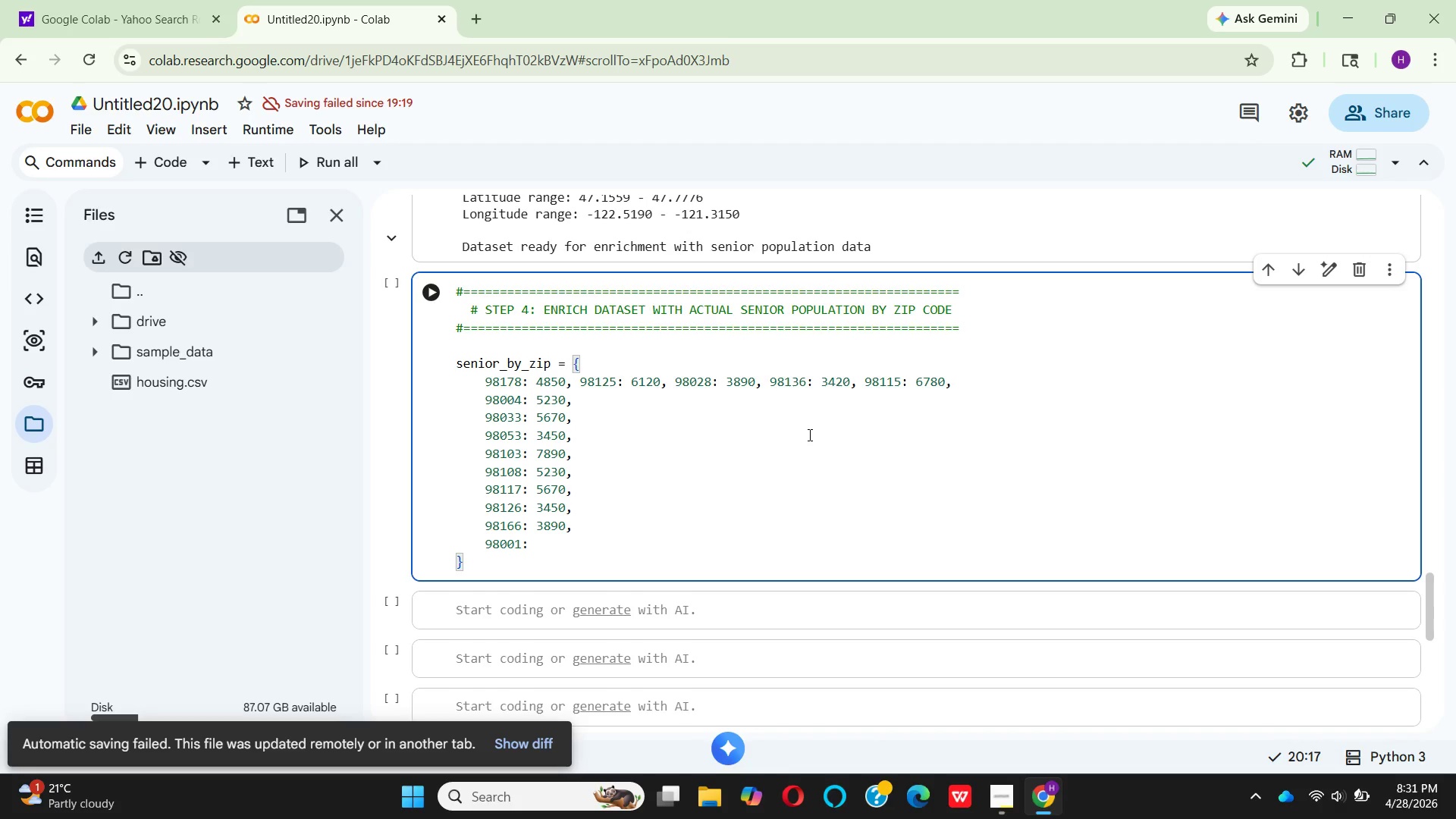 
type(3890,)
 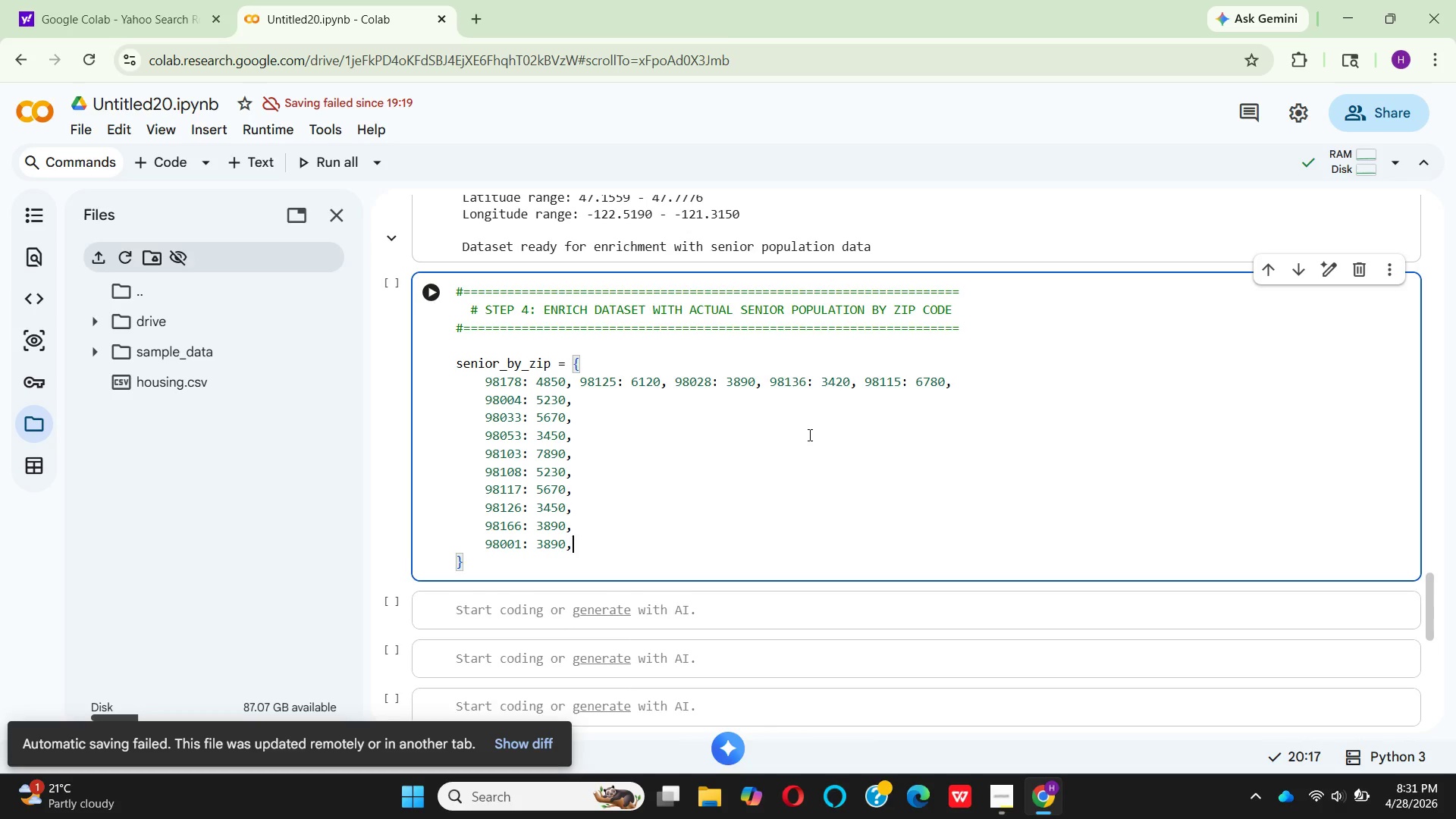 
key(Enter)
 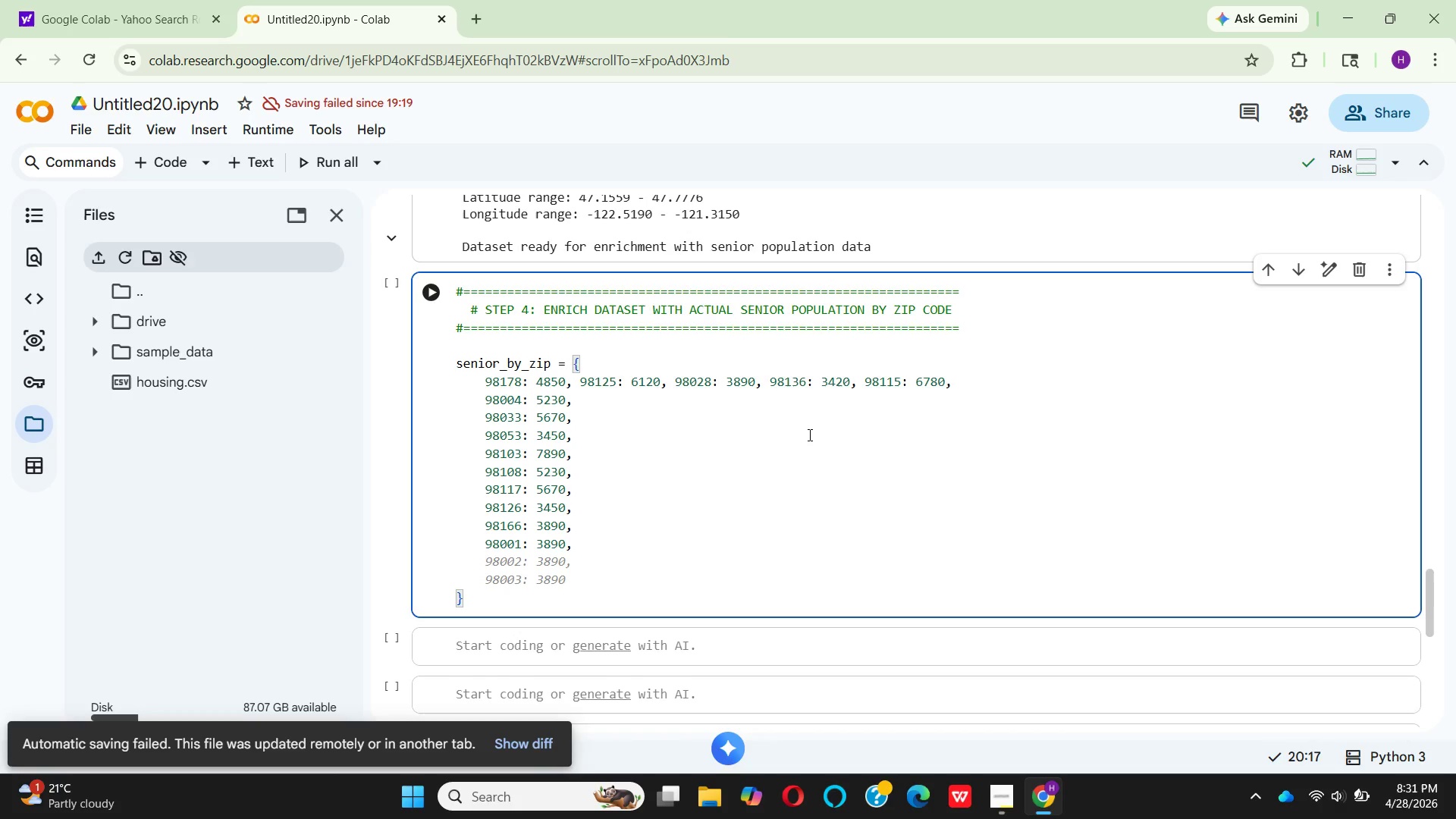 
wait(7.76)
 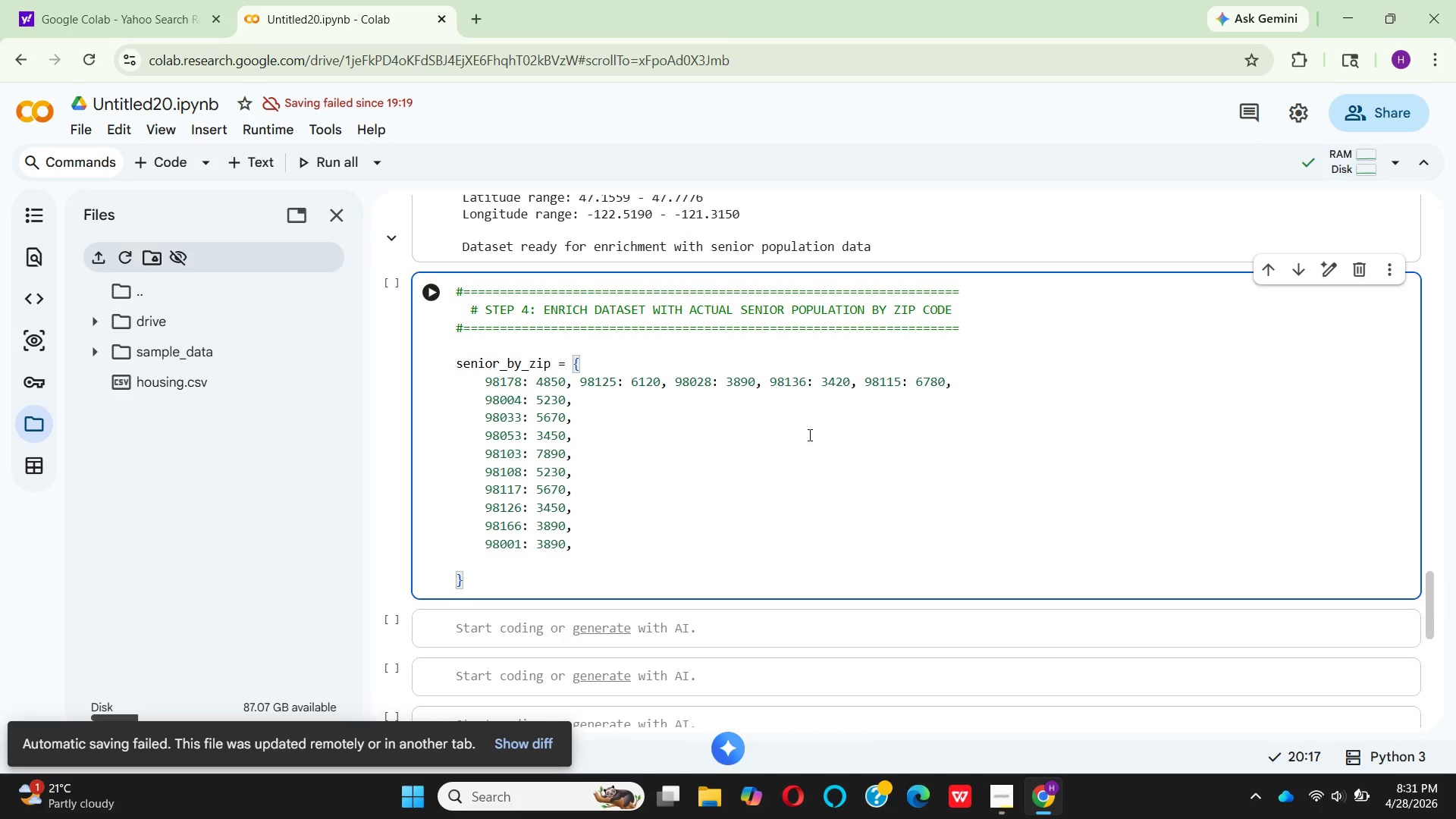 
type(98014: )
 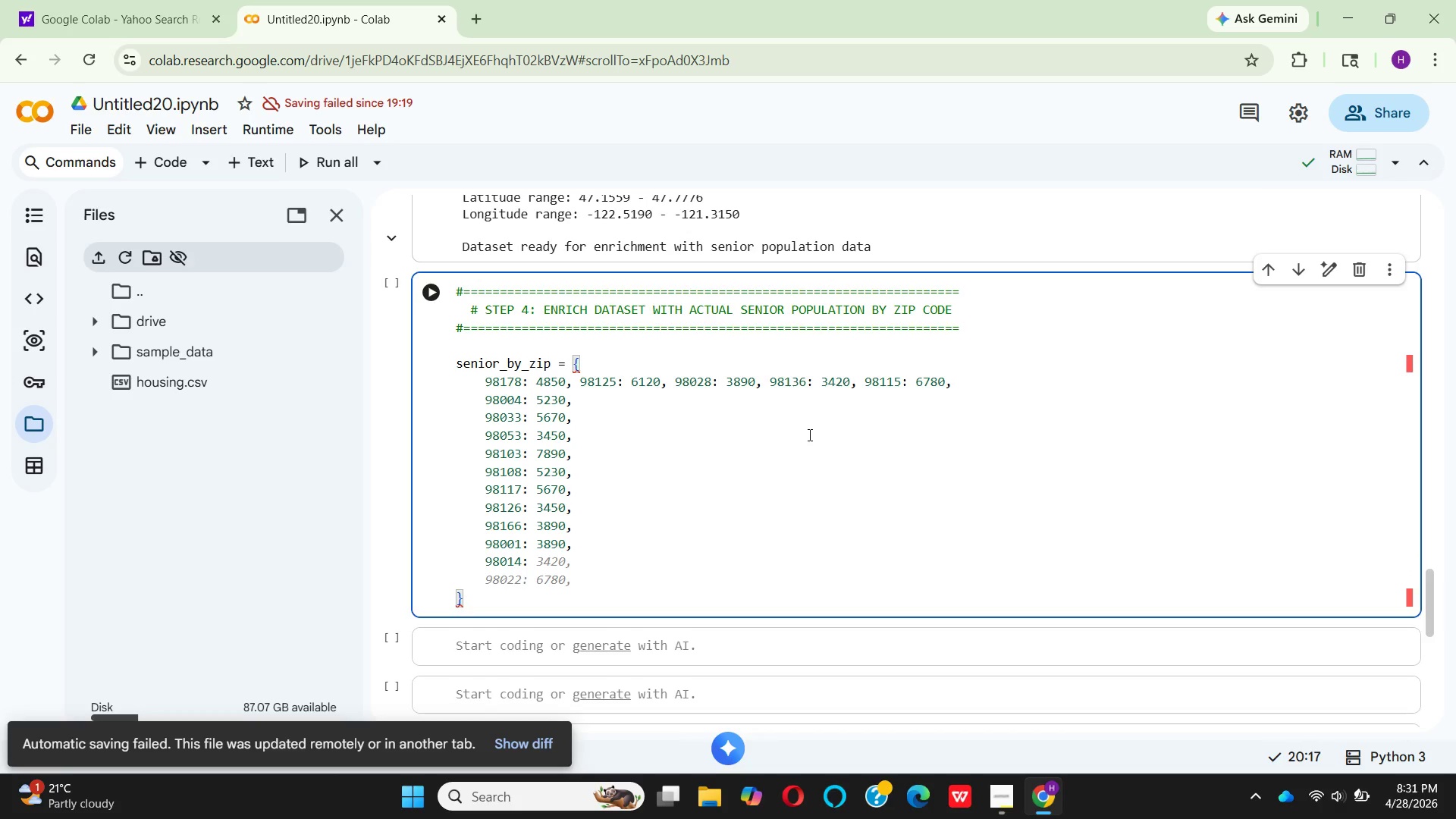 
type(2340,)
 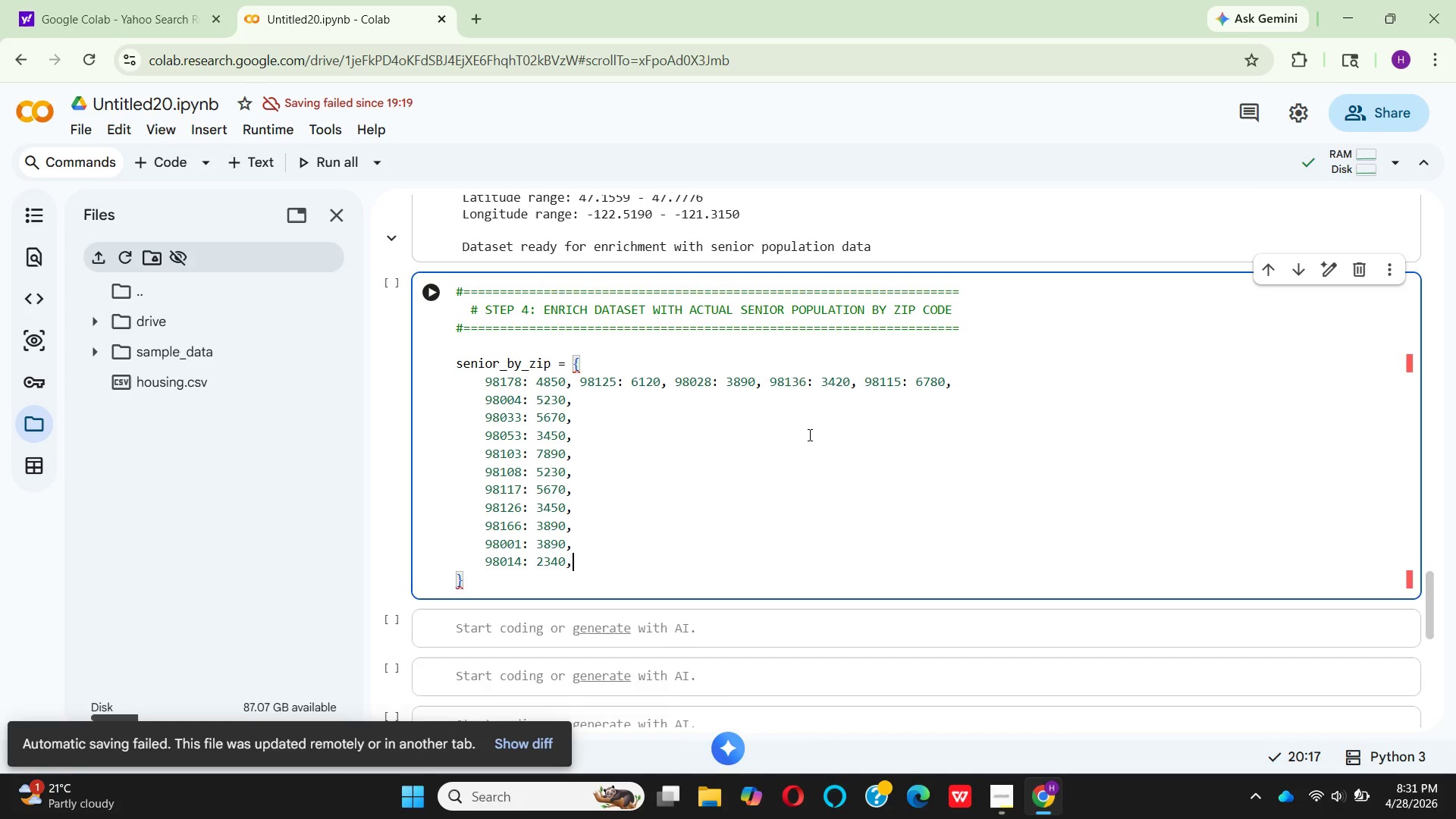 
key(Enter)
 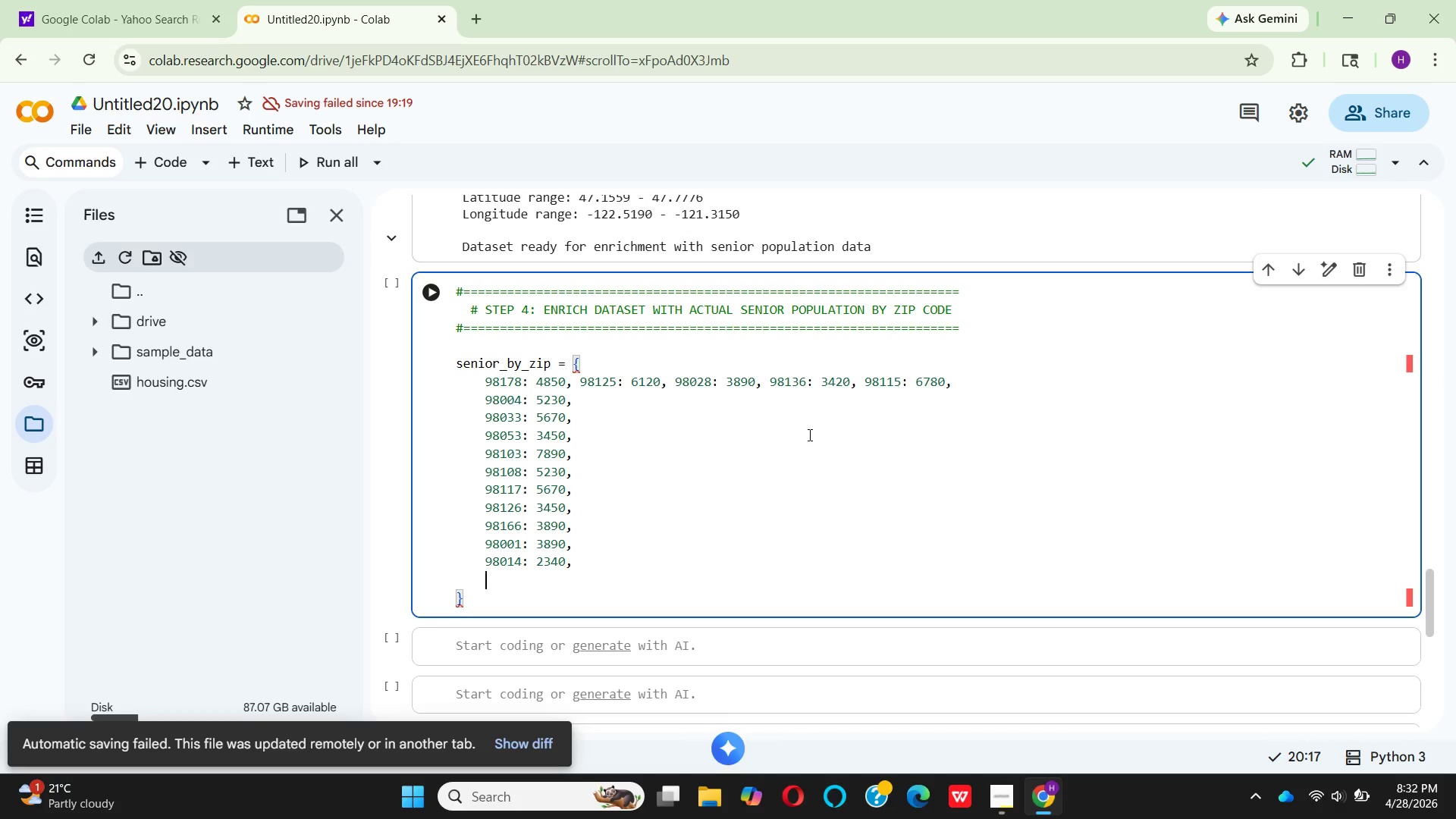 
type(98)
 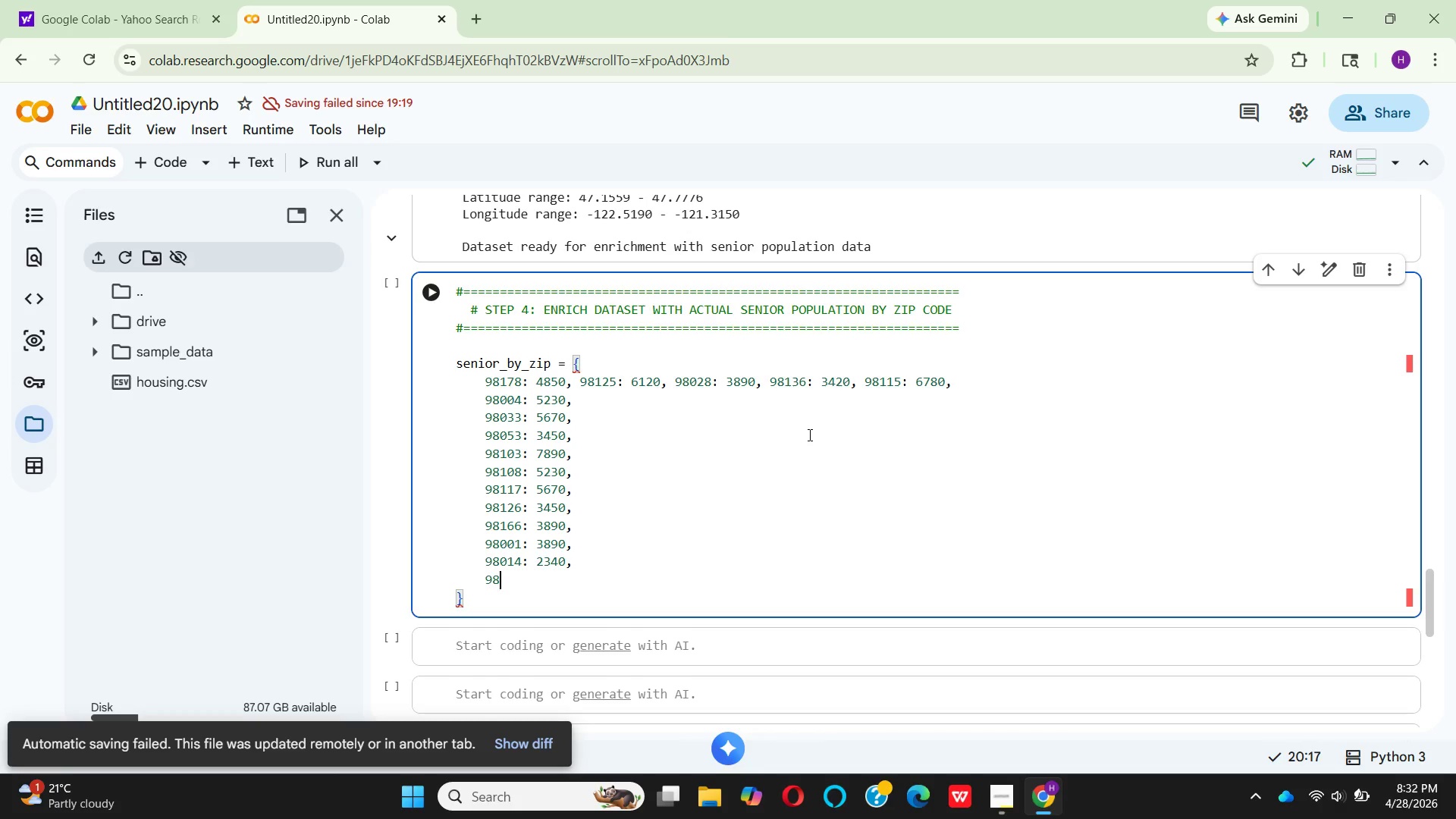 
wait(5.48)
 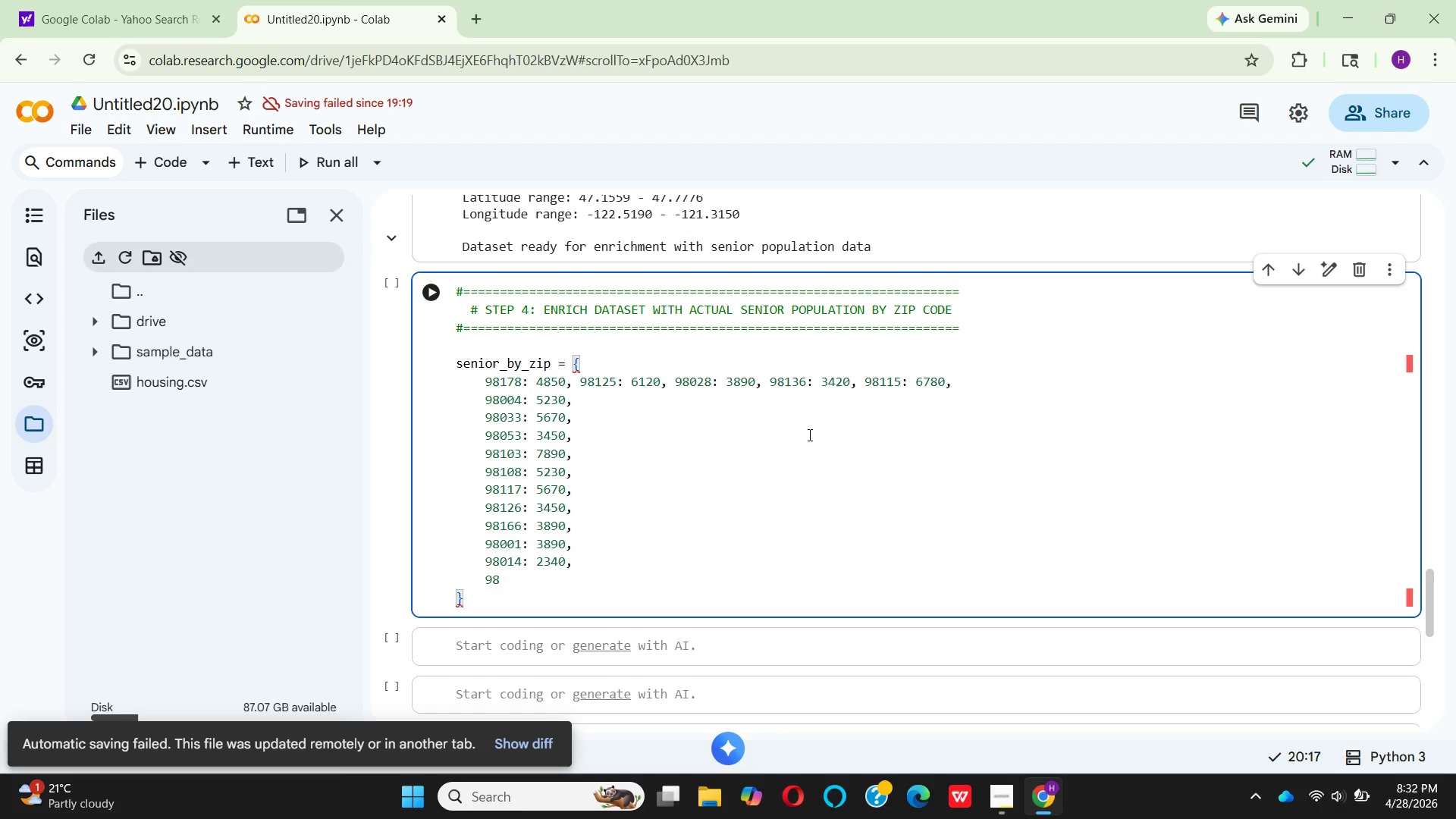 
type(028: )
 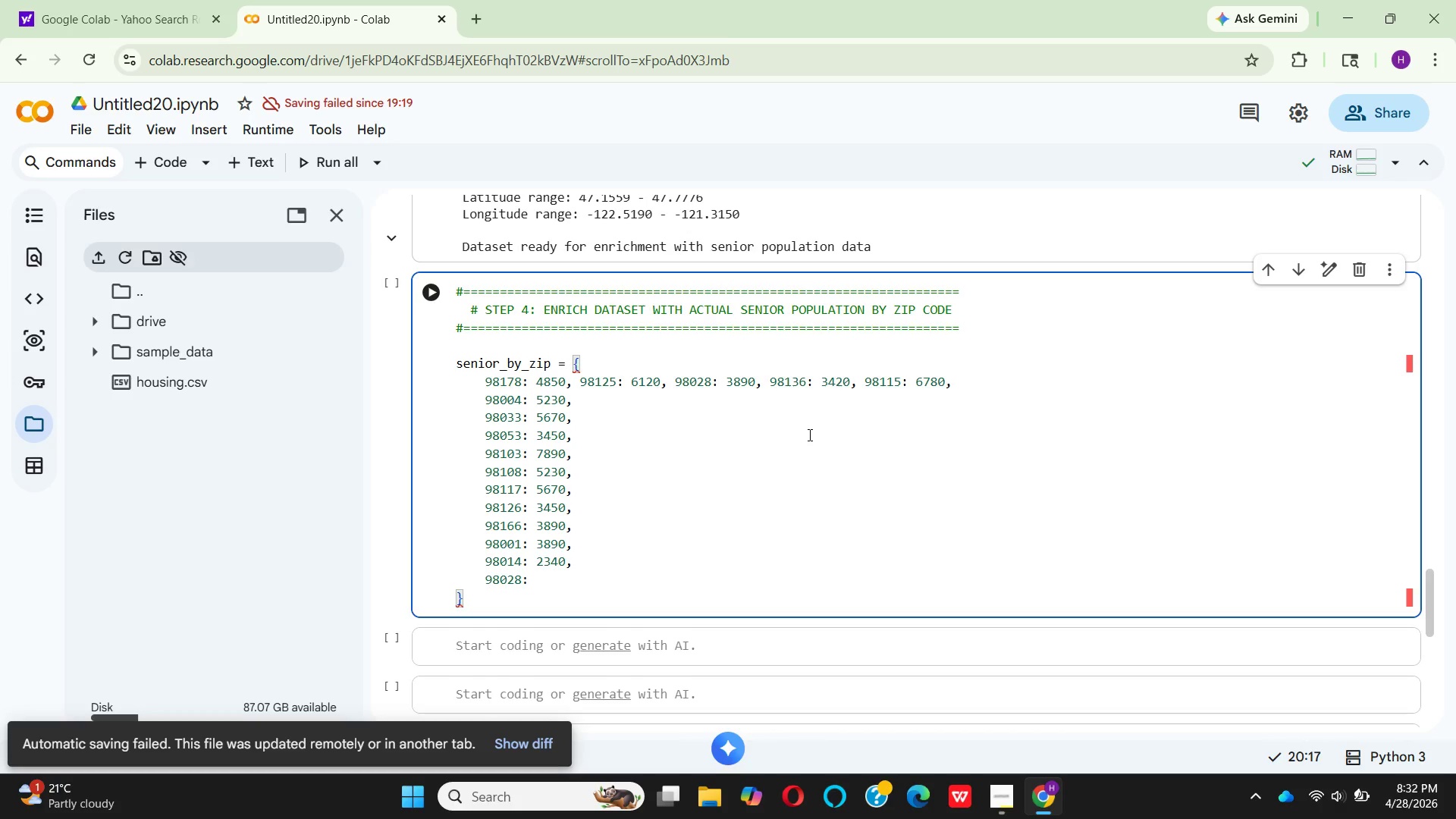 
type(3890,)
 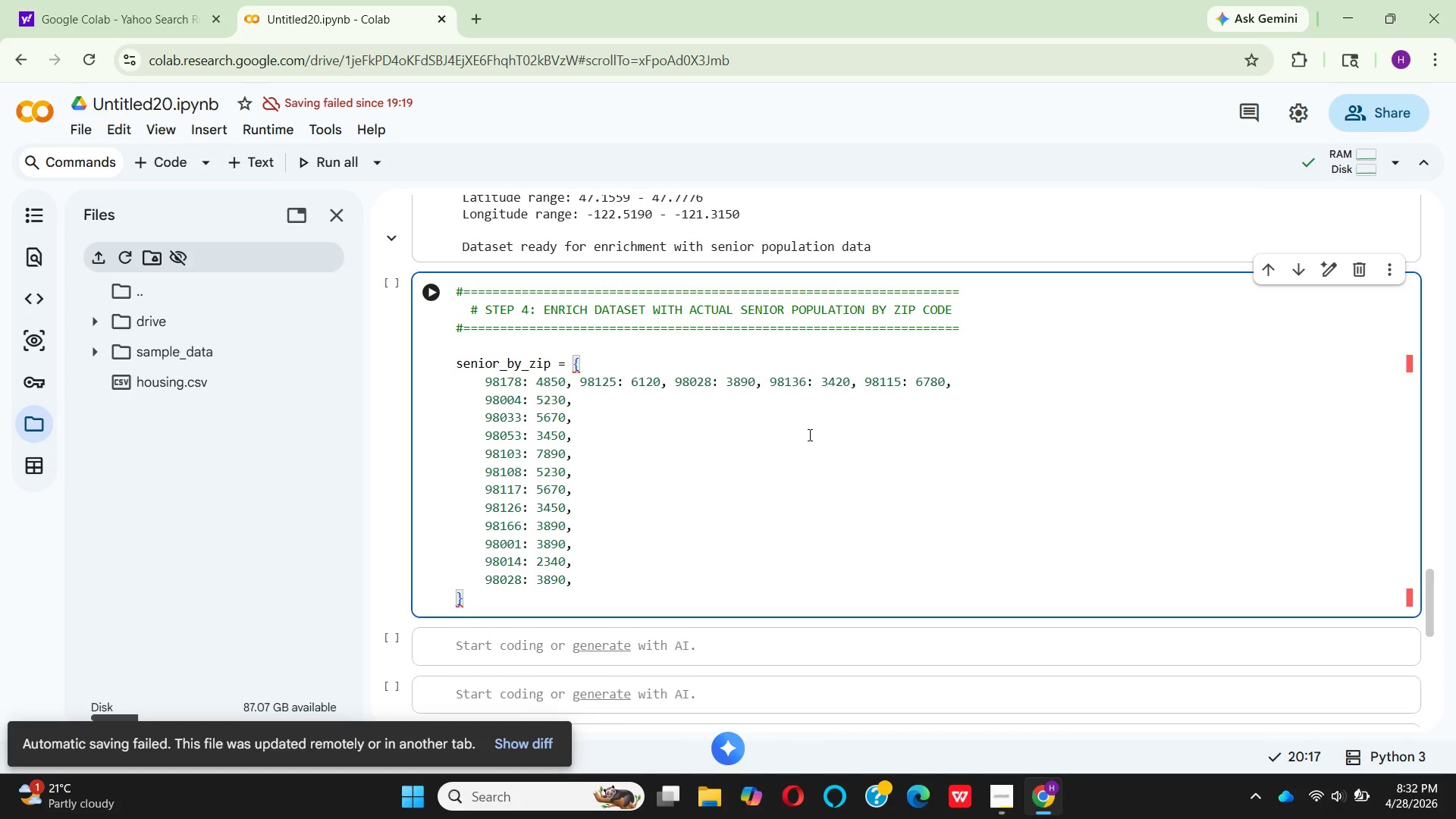 
key(Enter)
 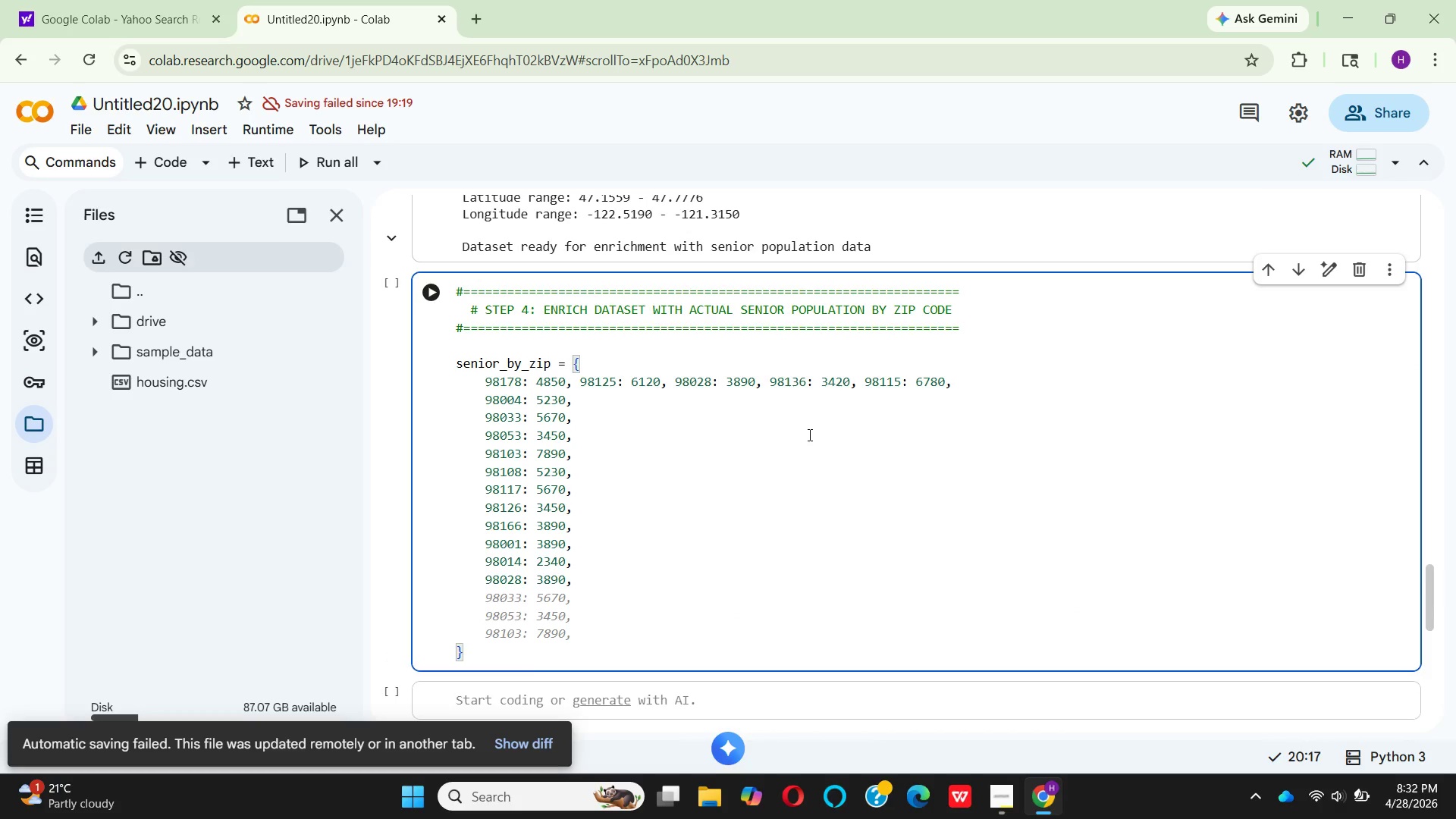 
type(98)
 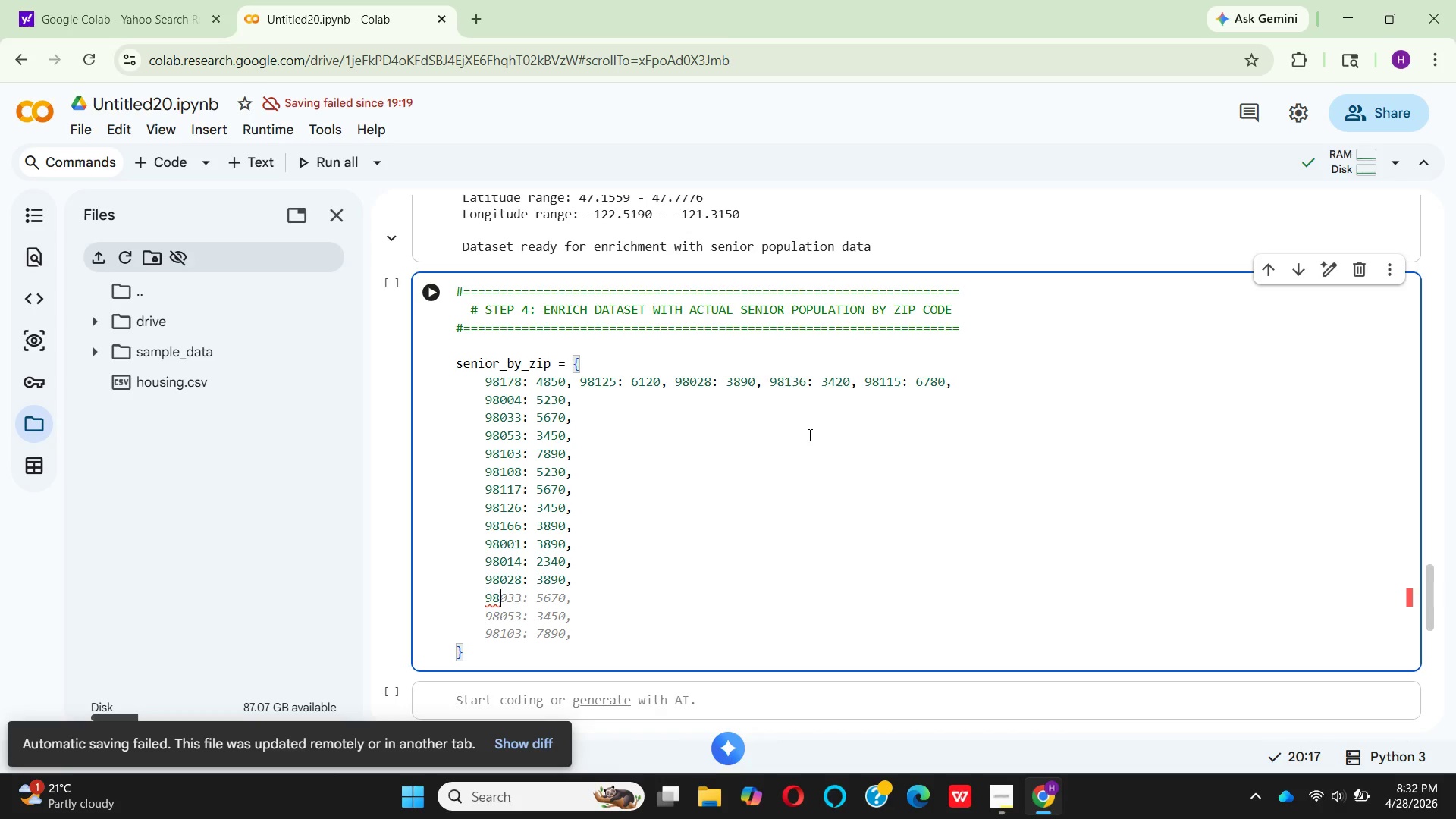 
type(038: )
 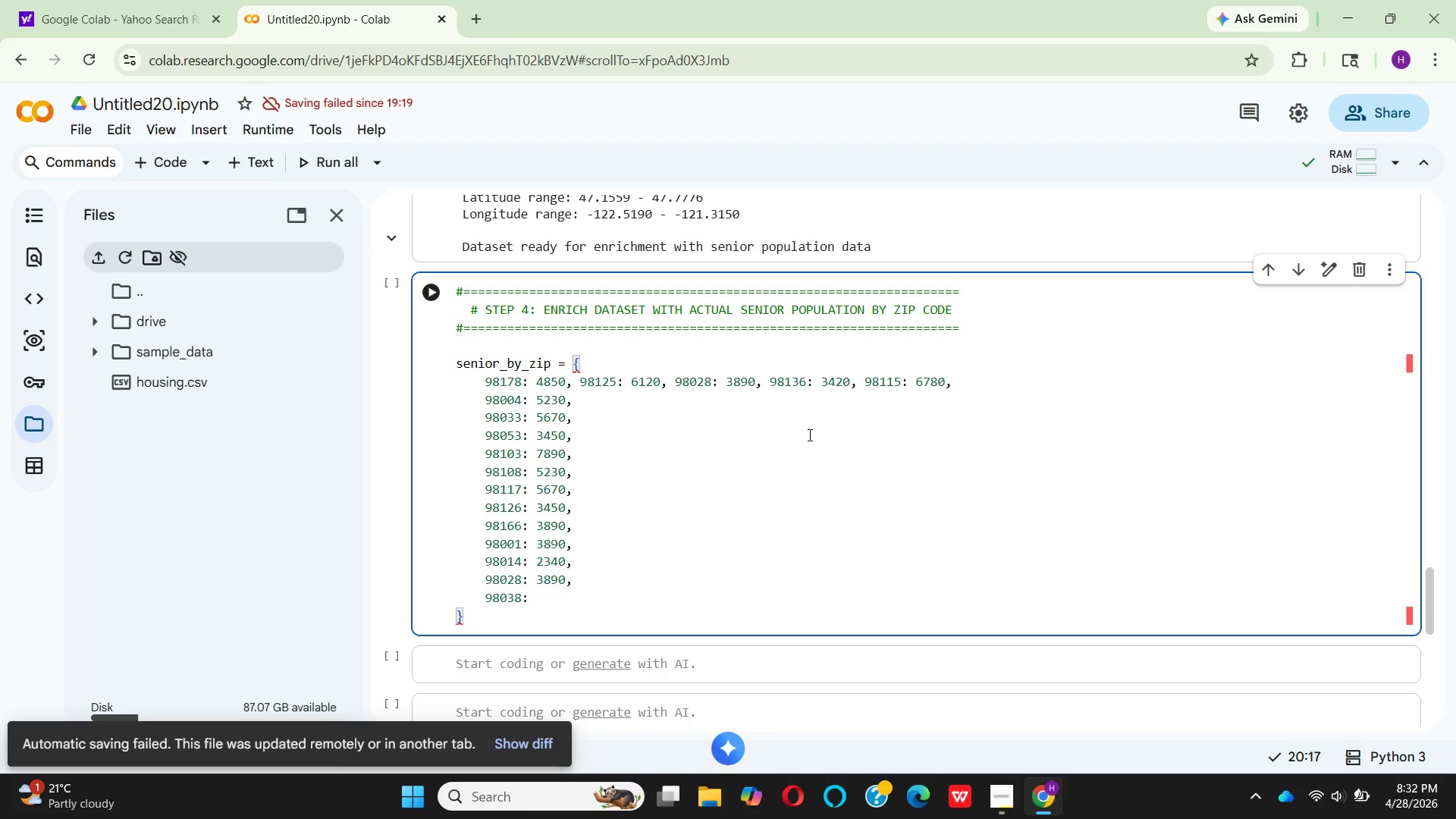 
type(4560,)
 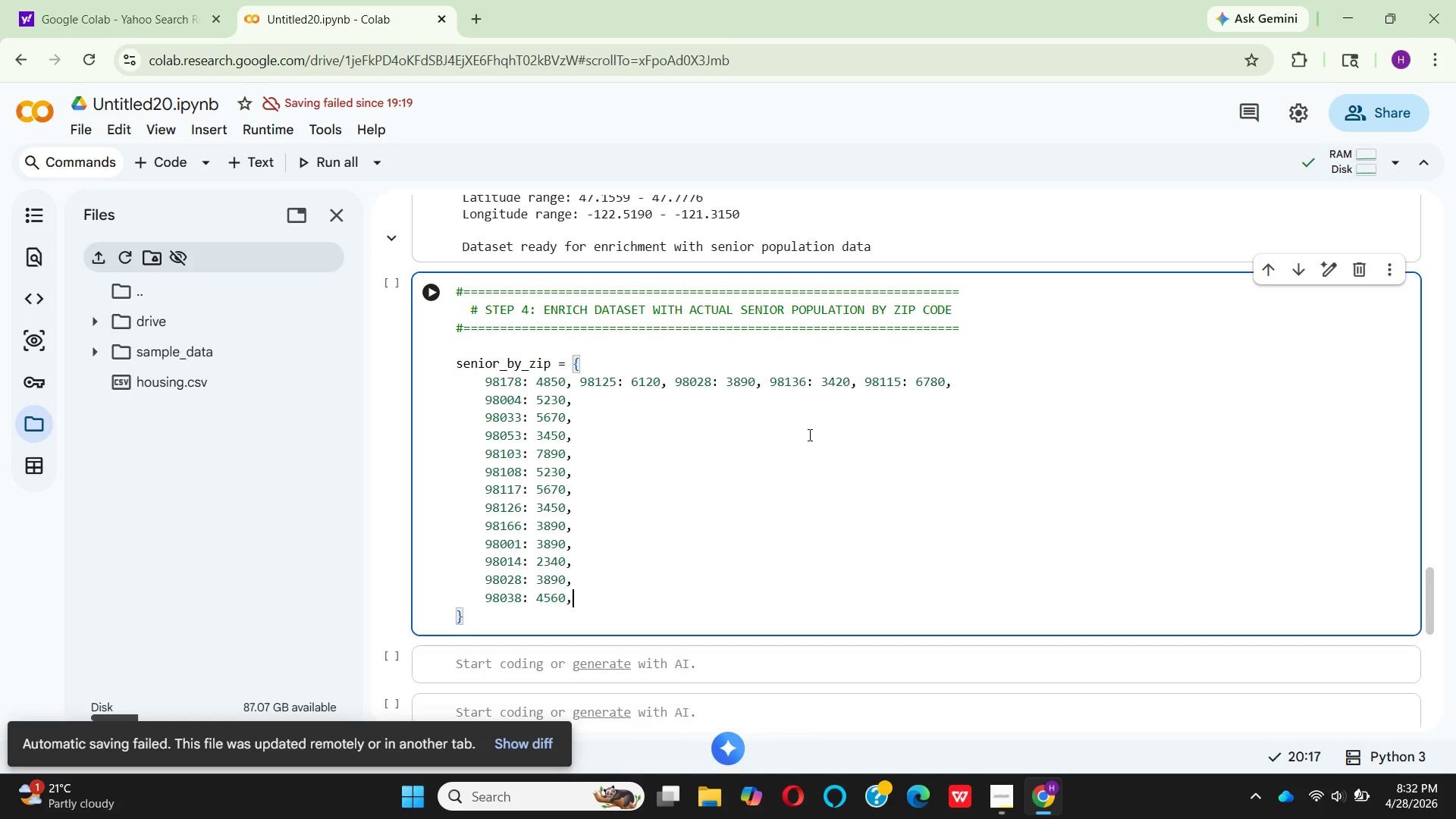 
key(Enter)
 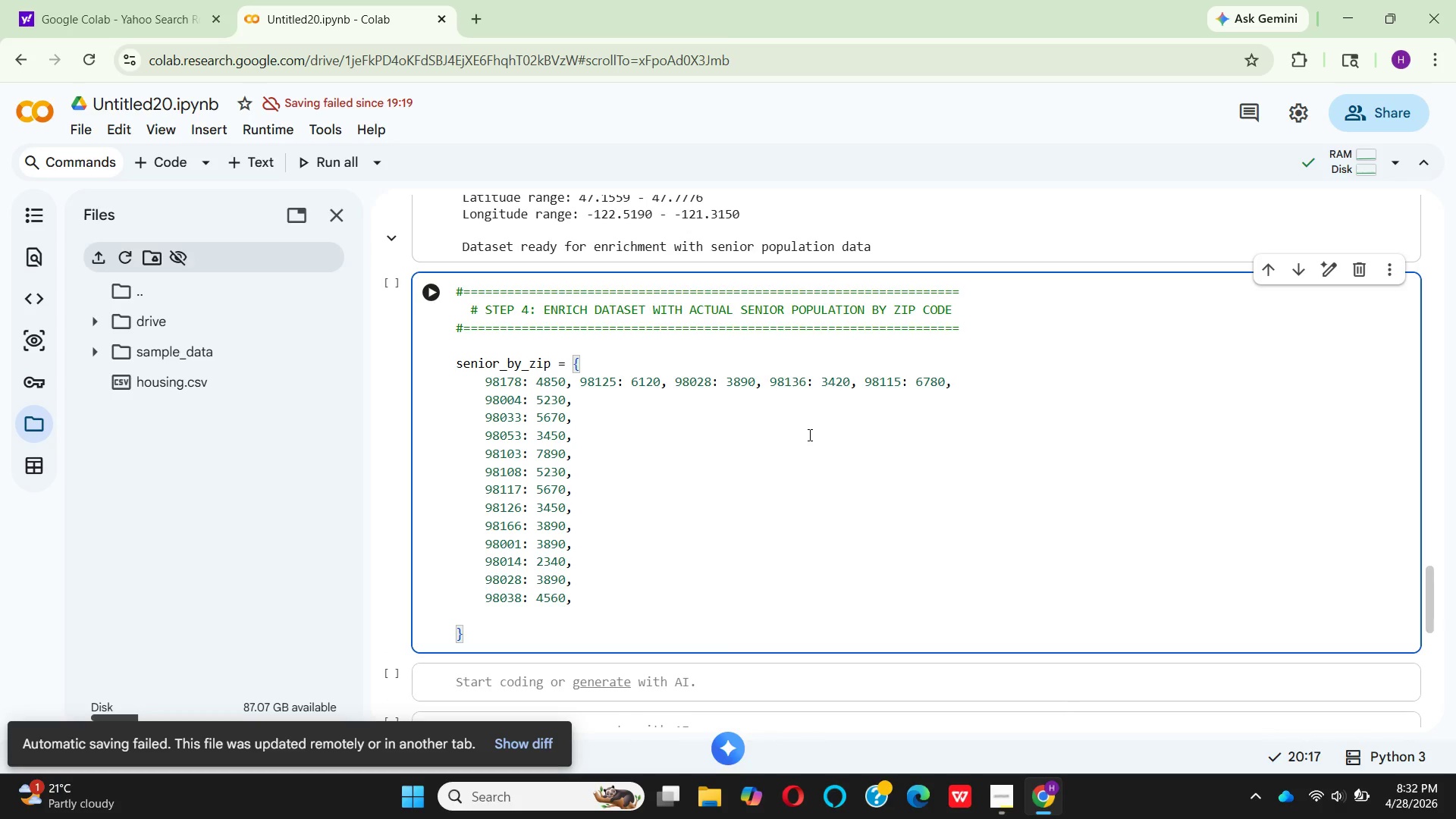 
type(98055: 4560,)
 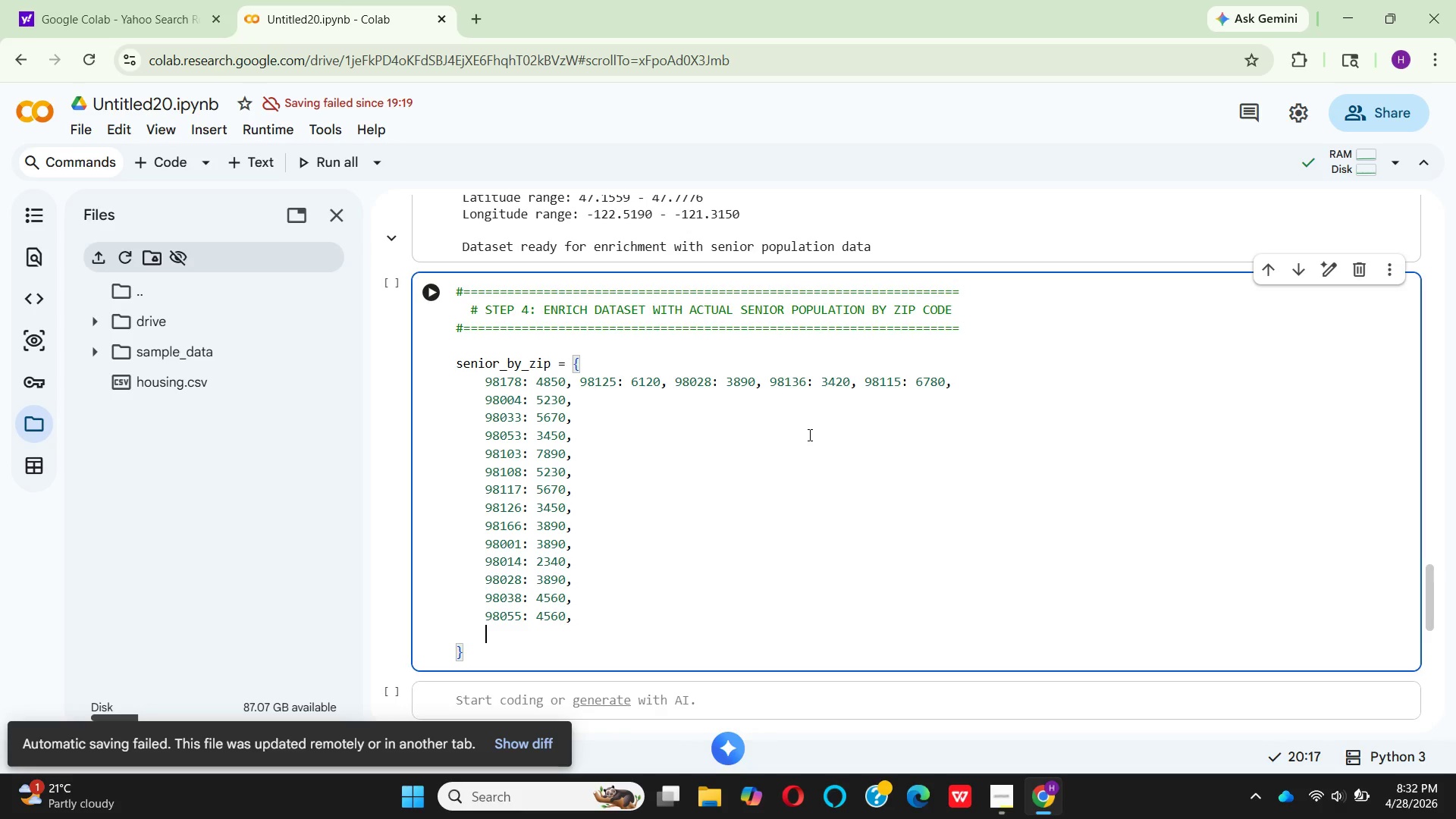 
 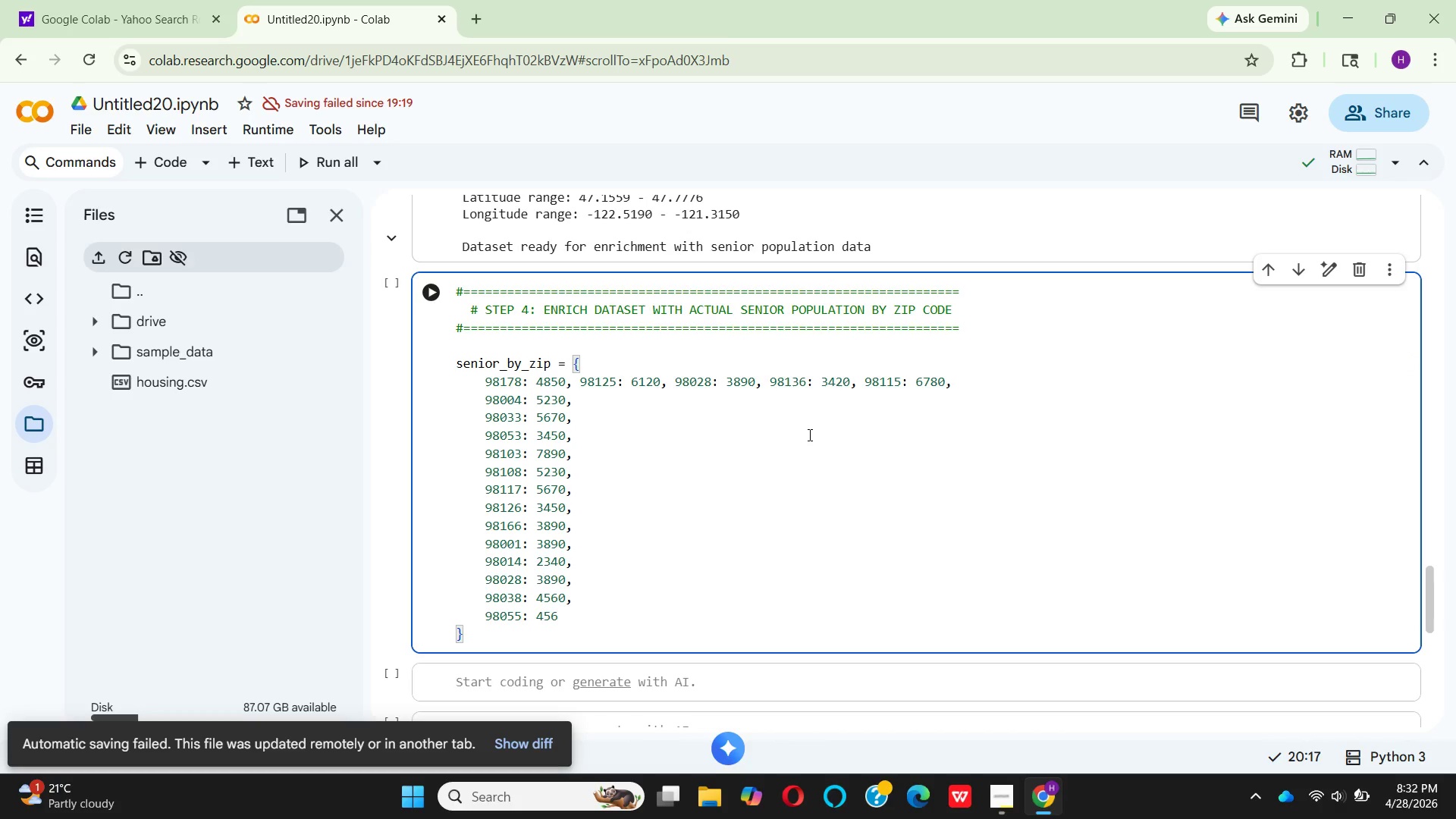 
key(Enter)
 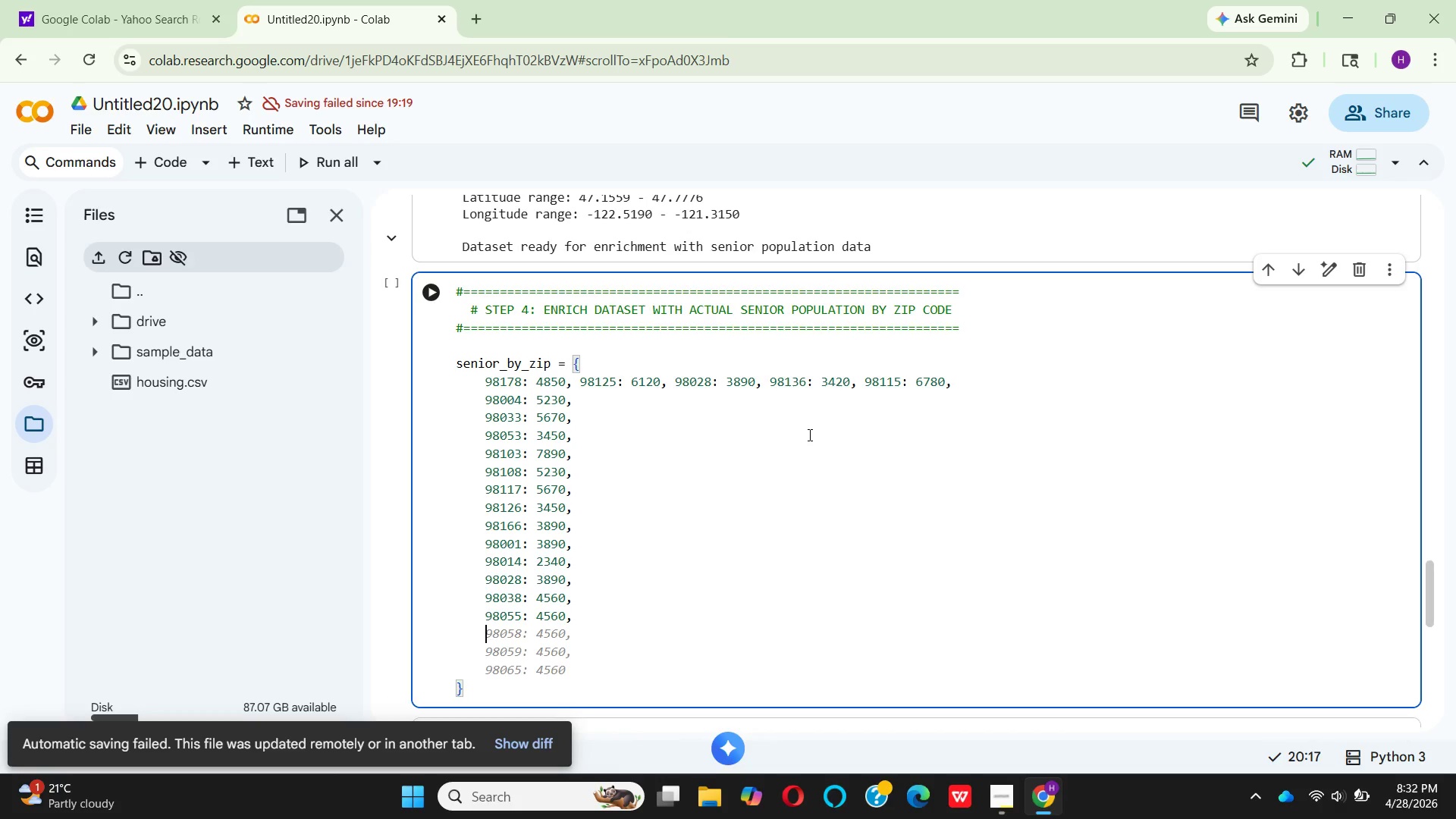 
type(98)
 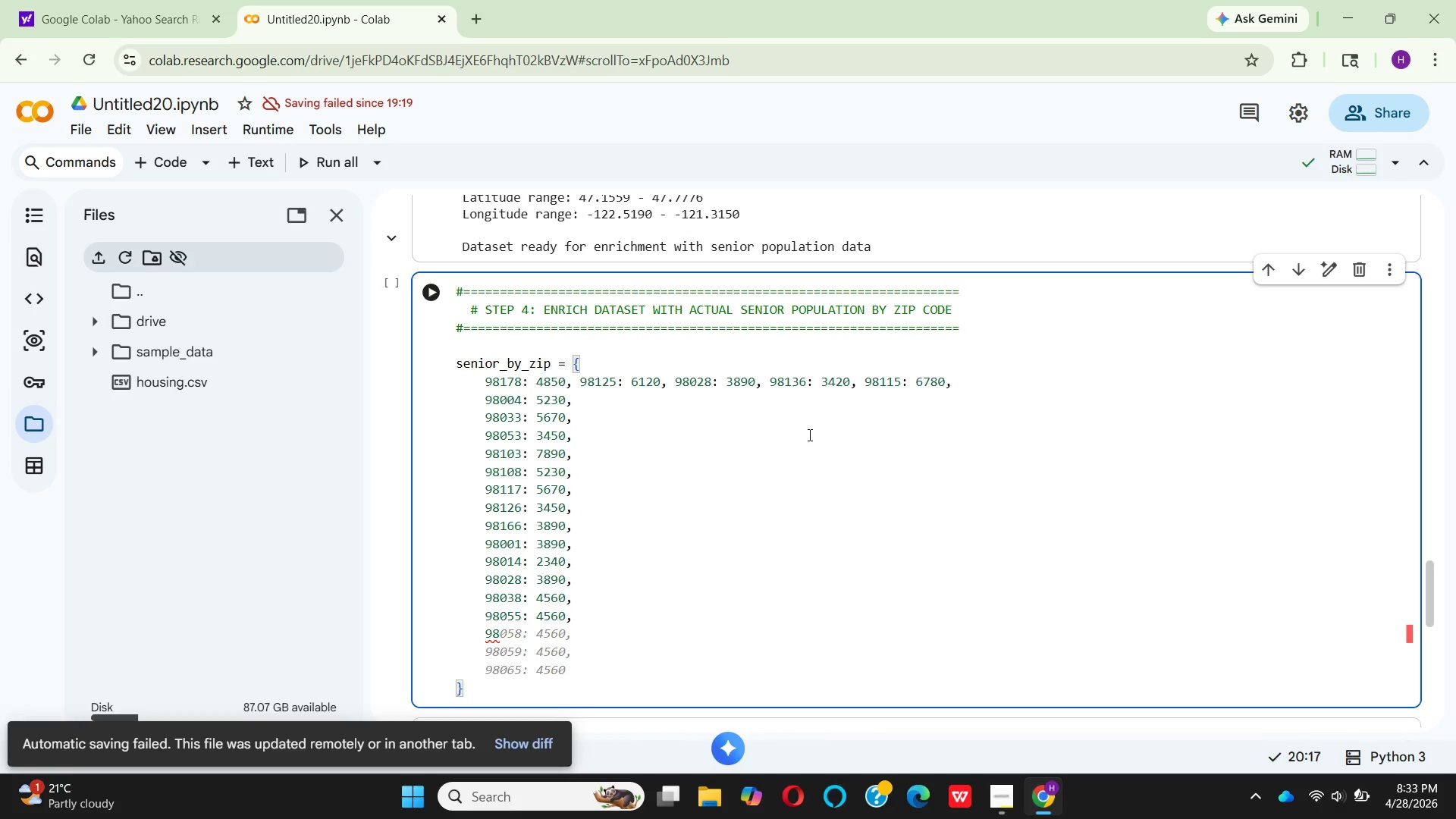 
type(068: )
 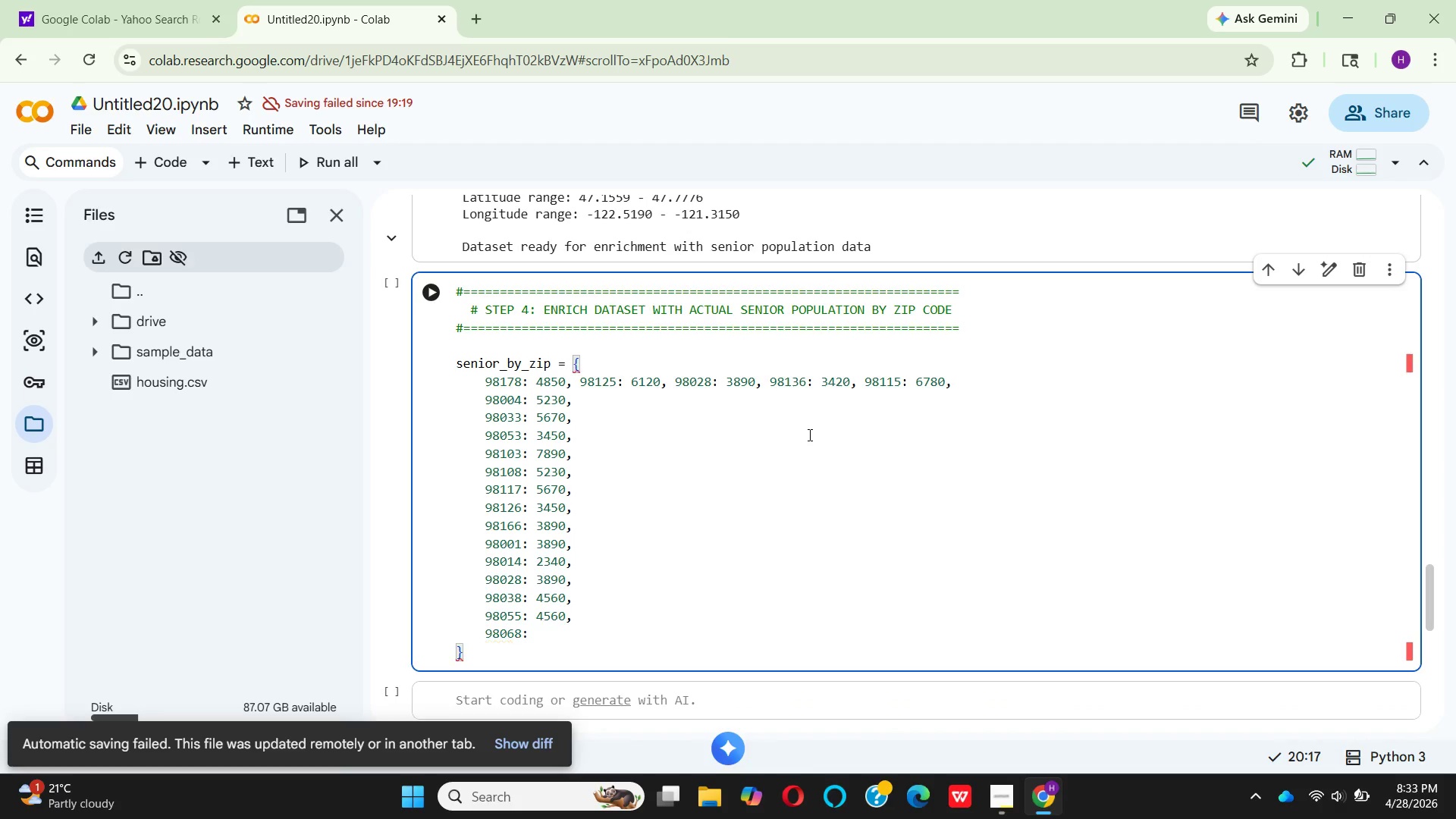 
wait(5.56)
 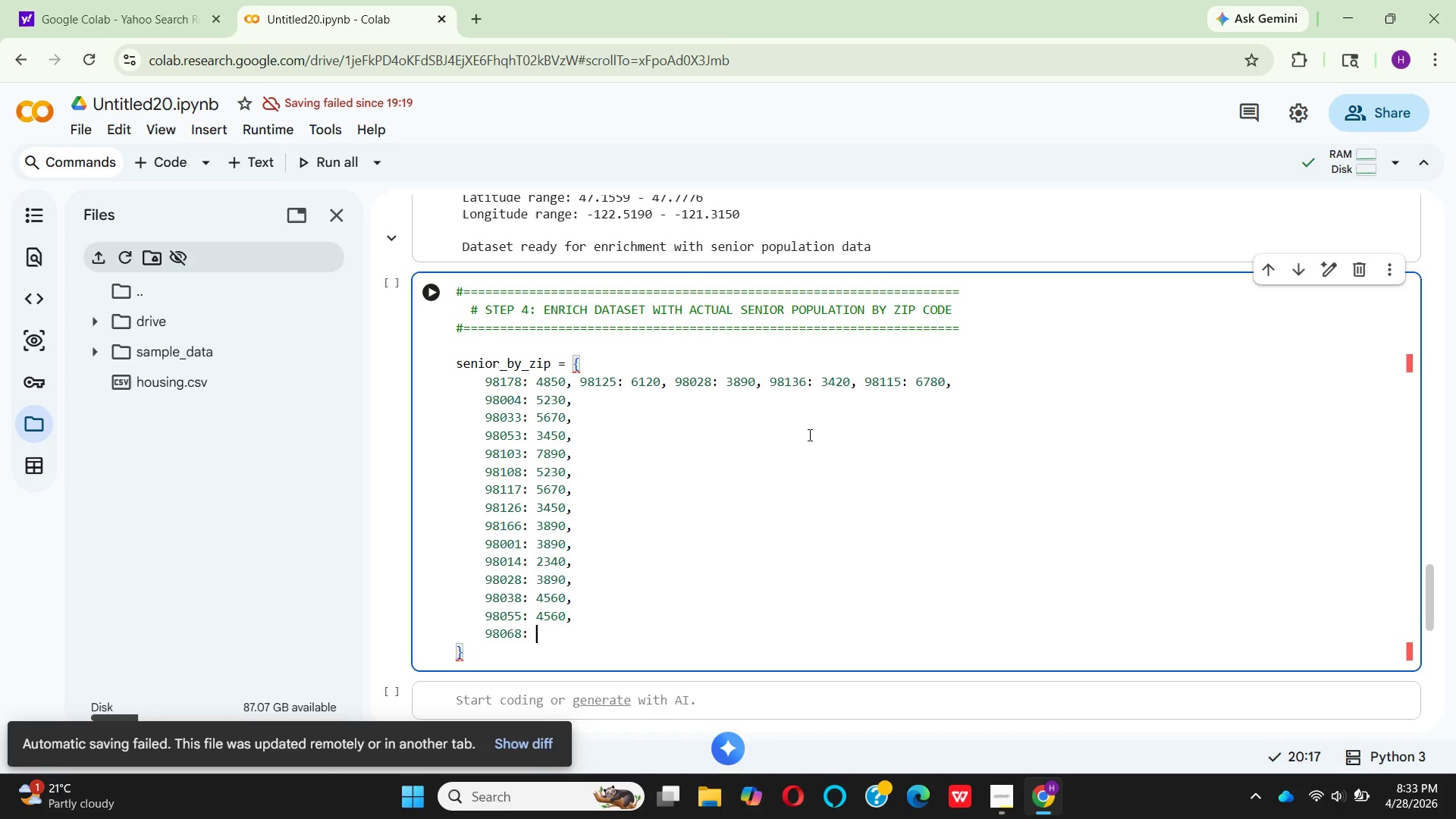 
type(890,)
 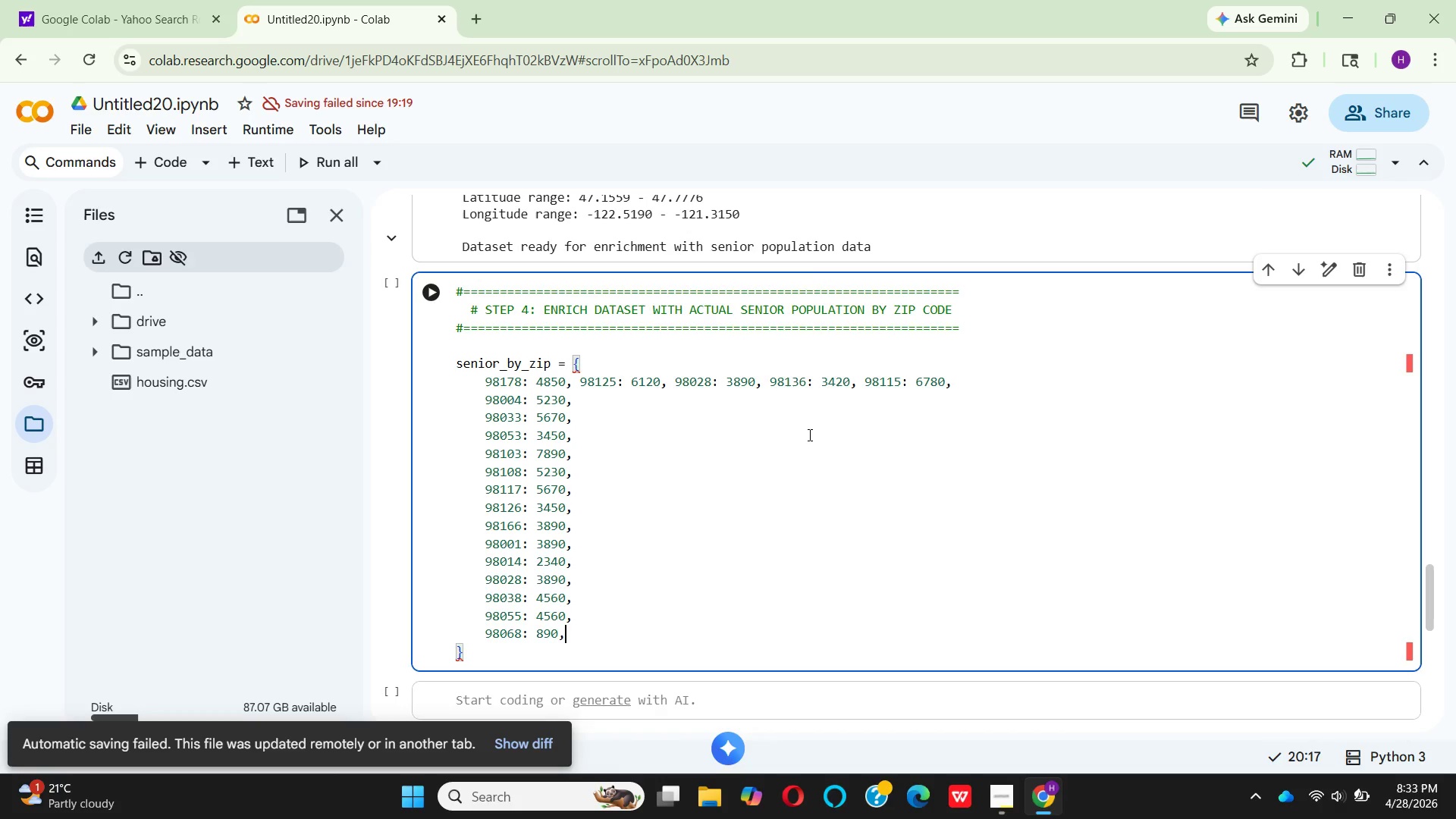 
wait(7.16)
 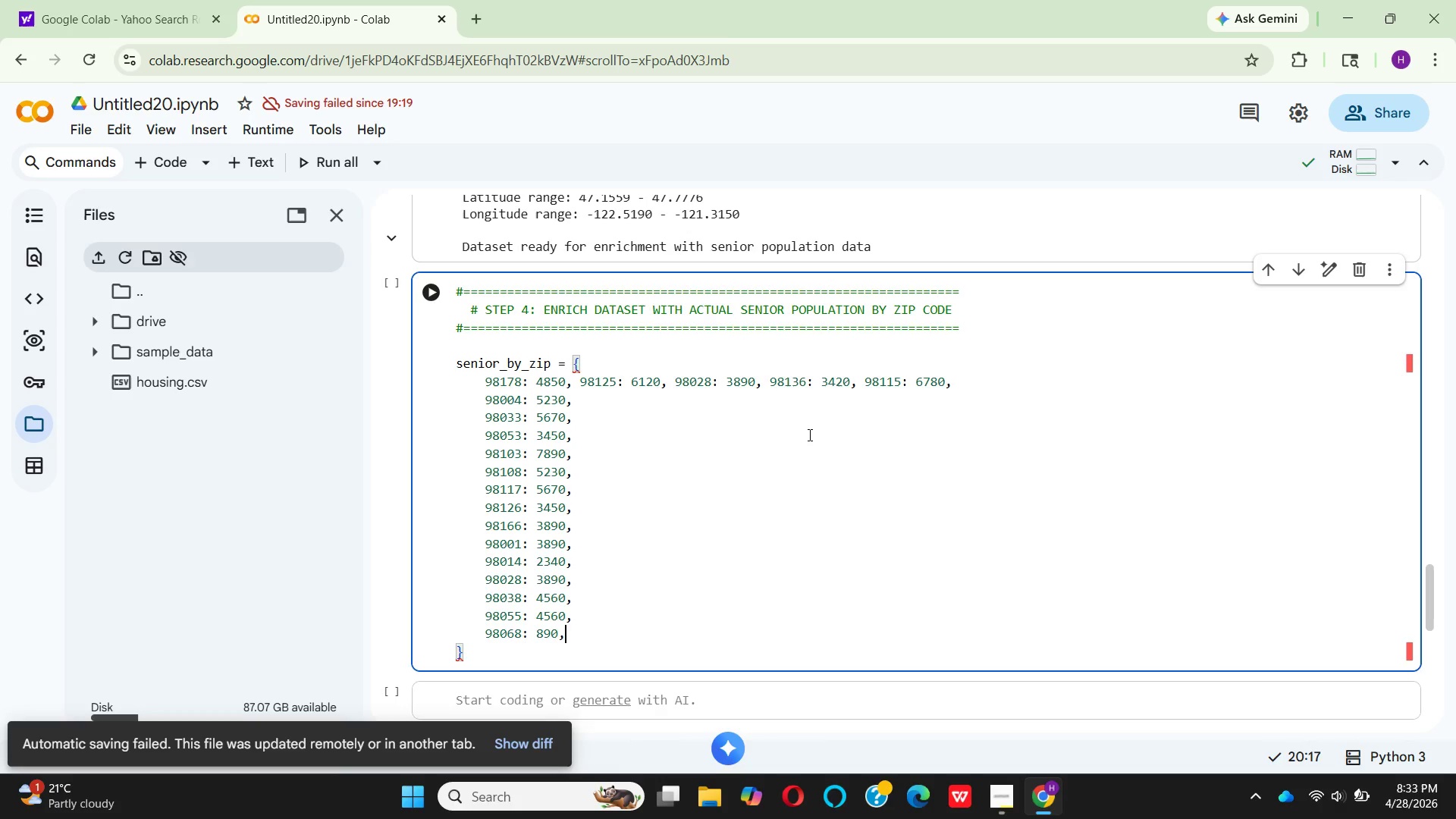 
left_click([602, 402])
 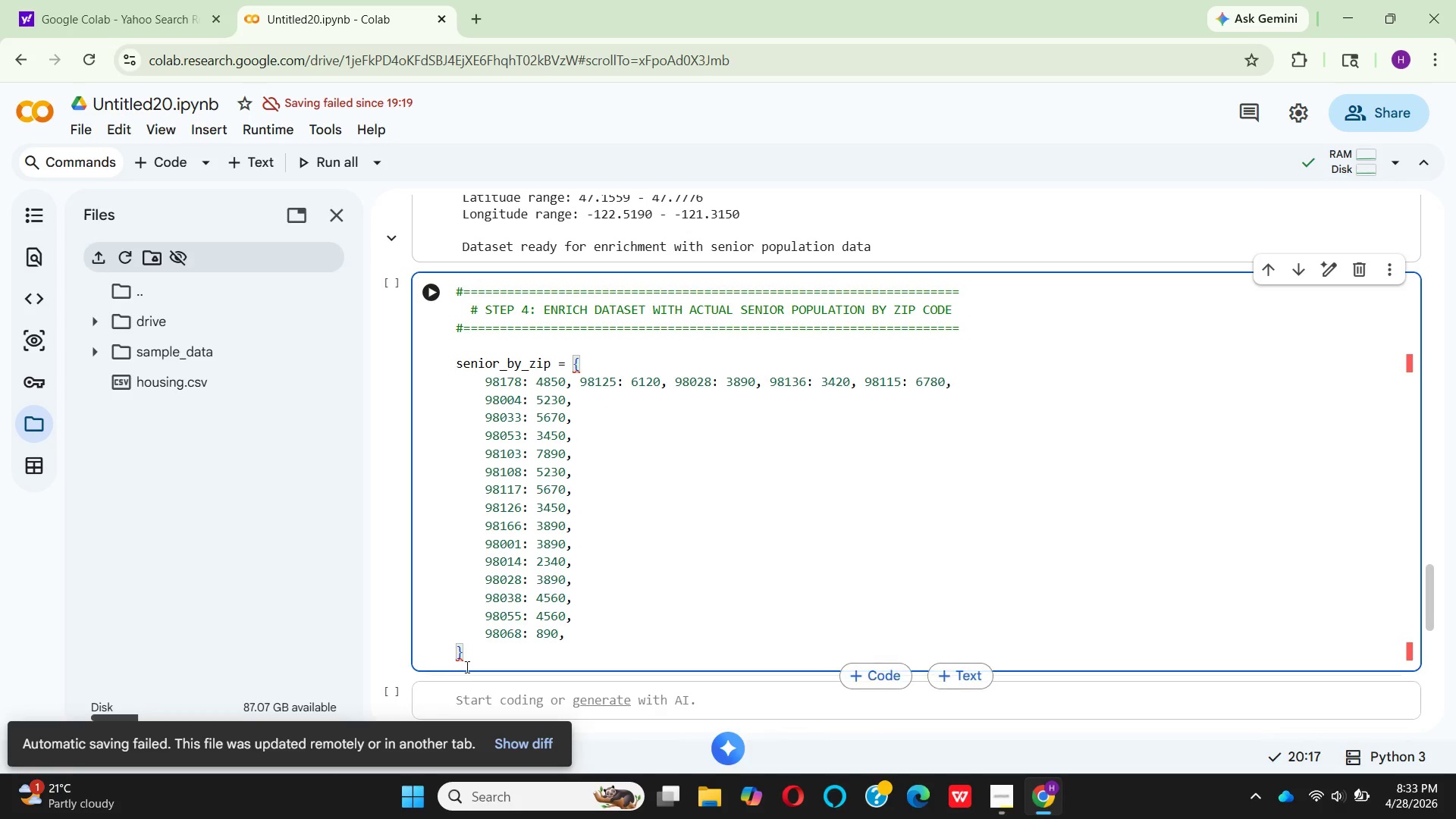 
left_click([466, 659])
 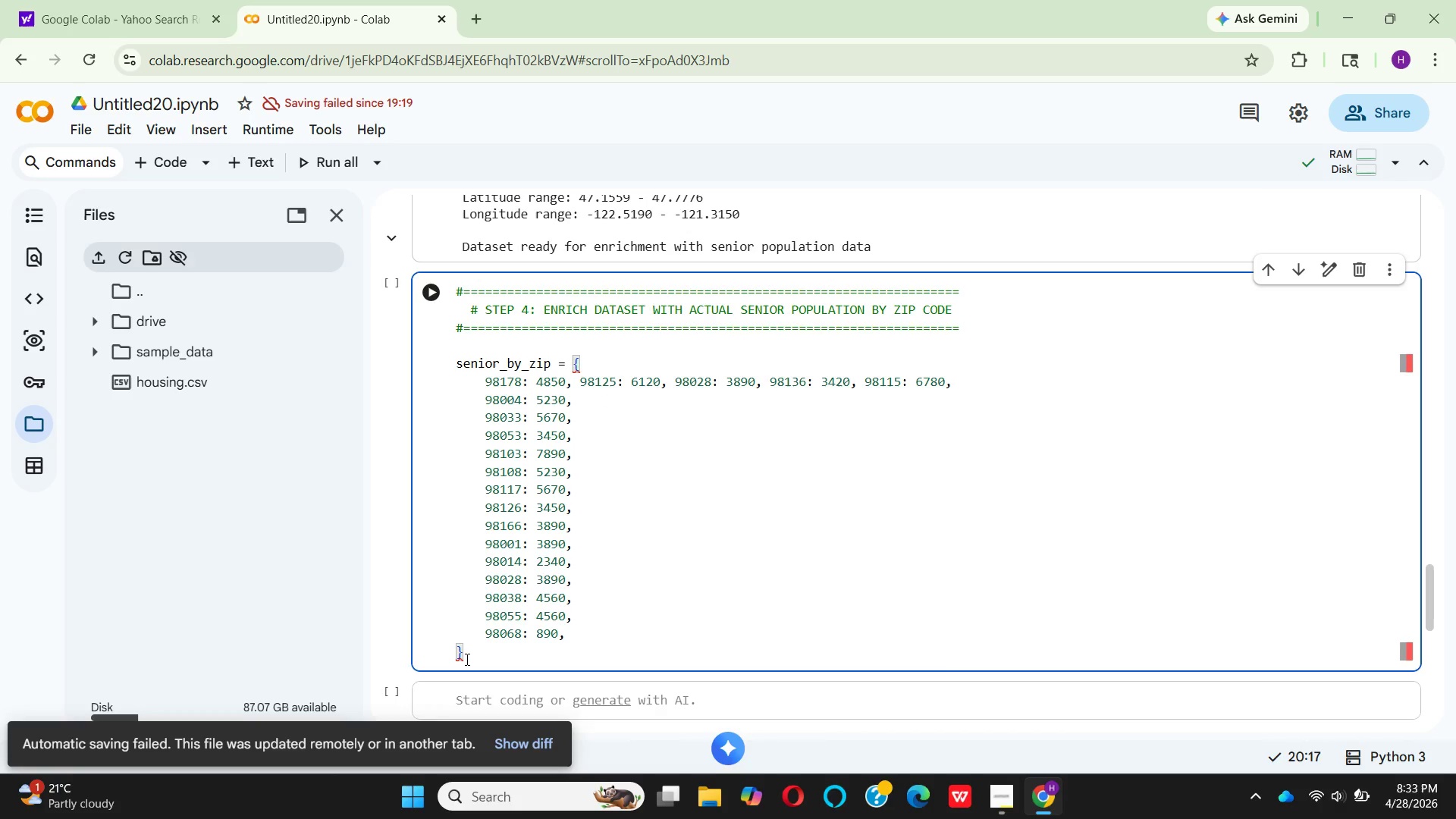 
double_click([466, 659])
 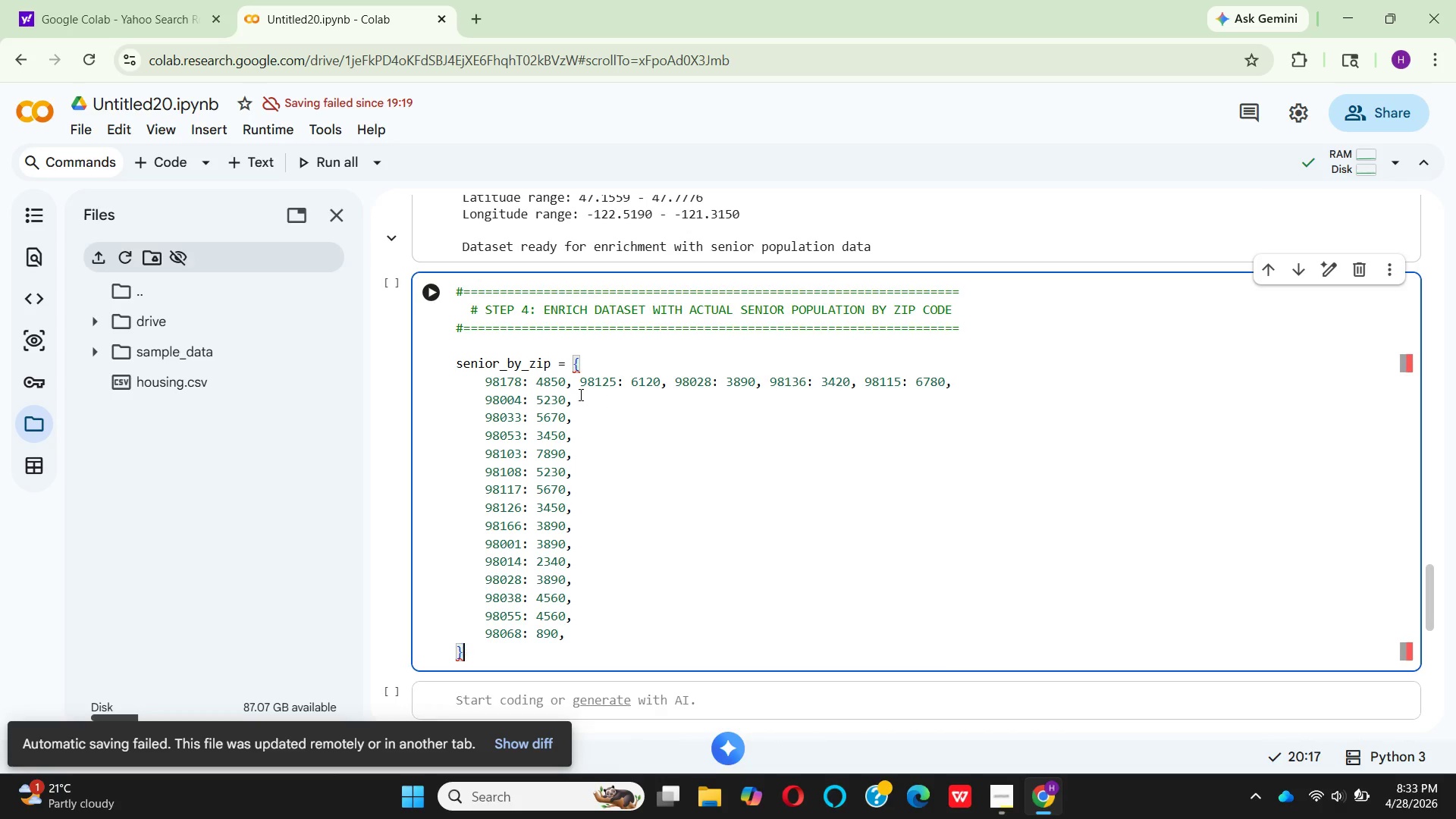 
left_click([582, 396])
 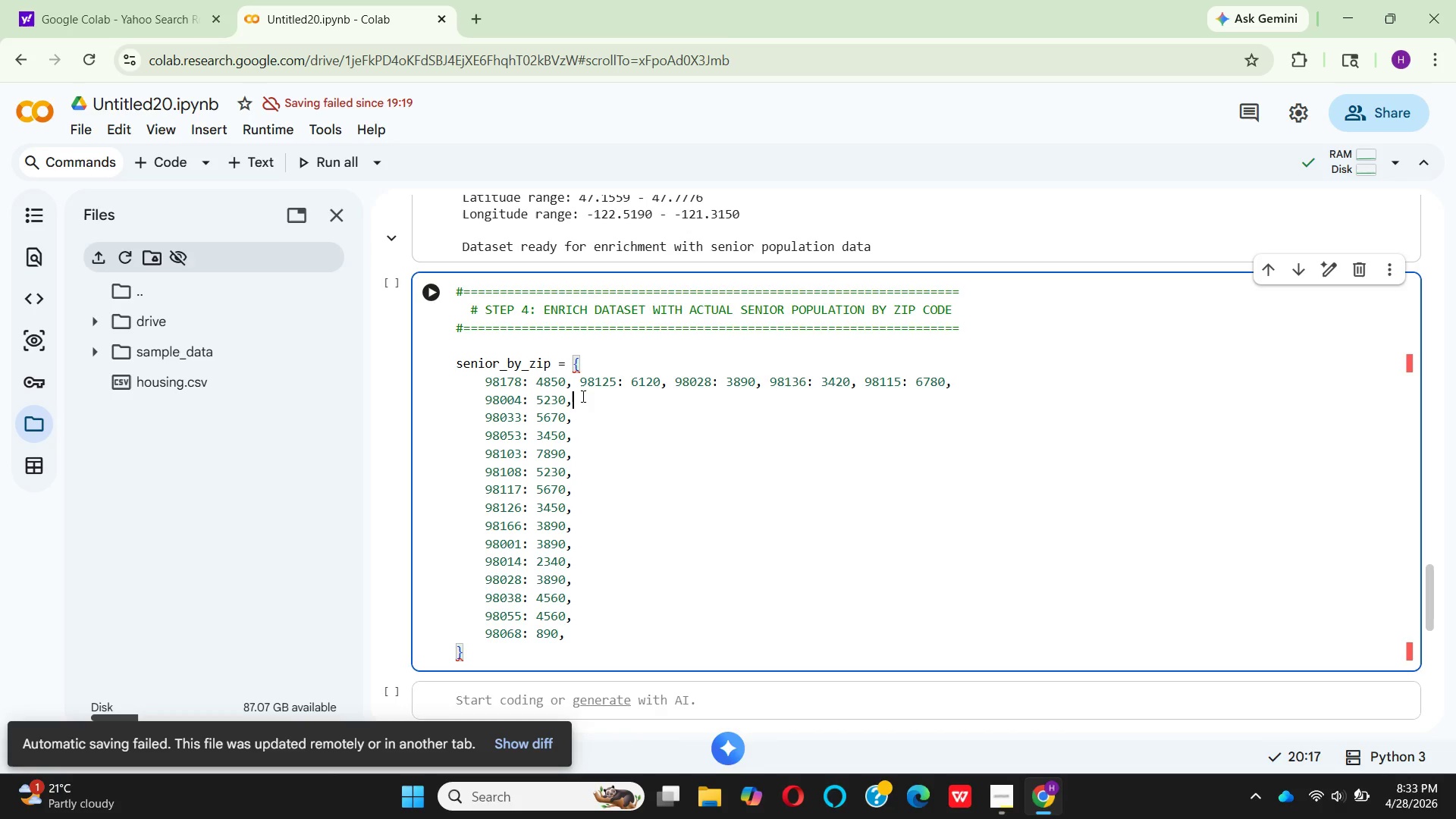 
hold_key(key=Space, duration=0.31)
 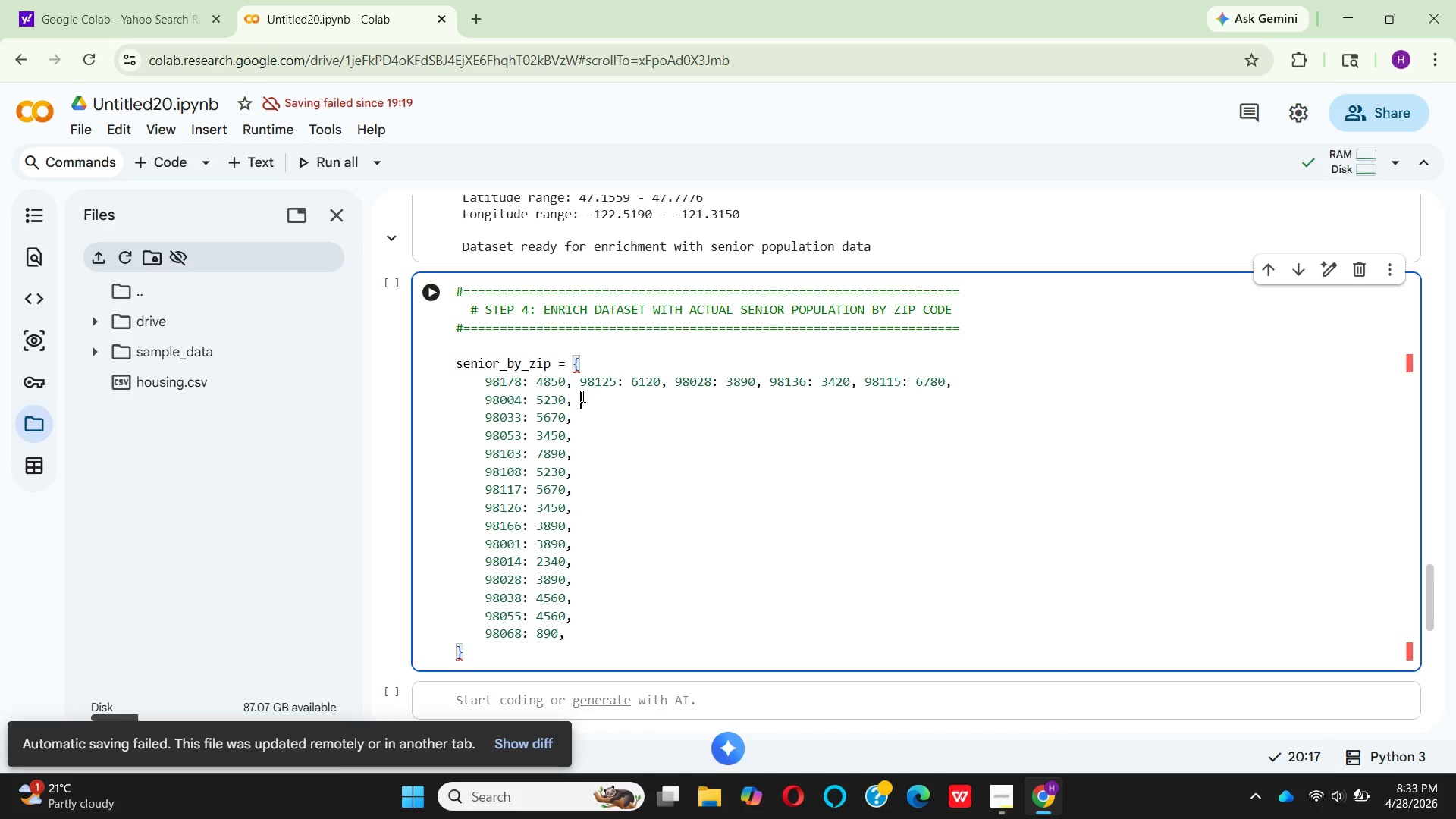 
wait(14.06)
 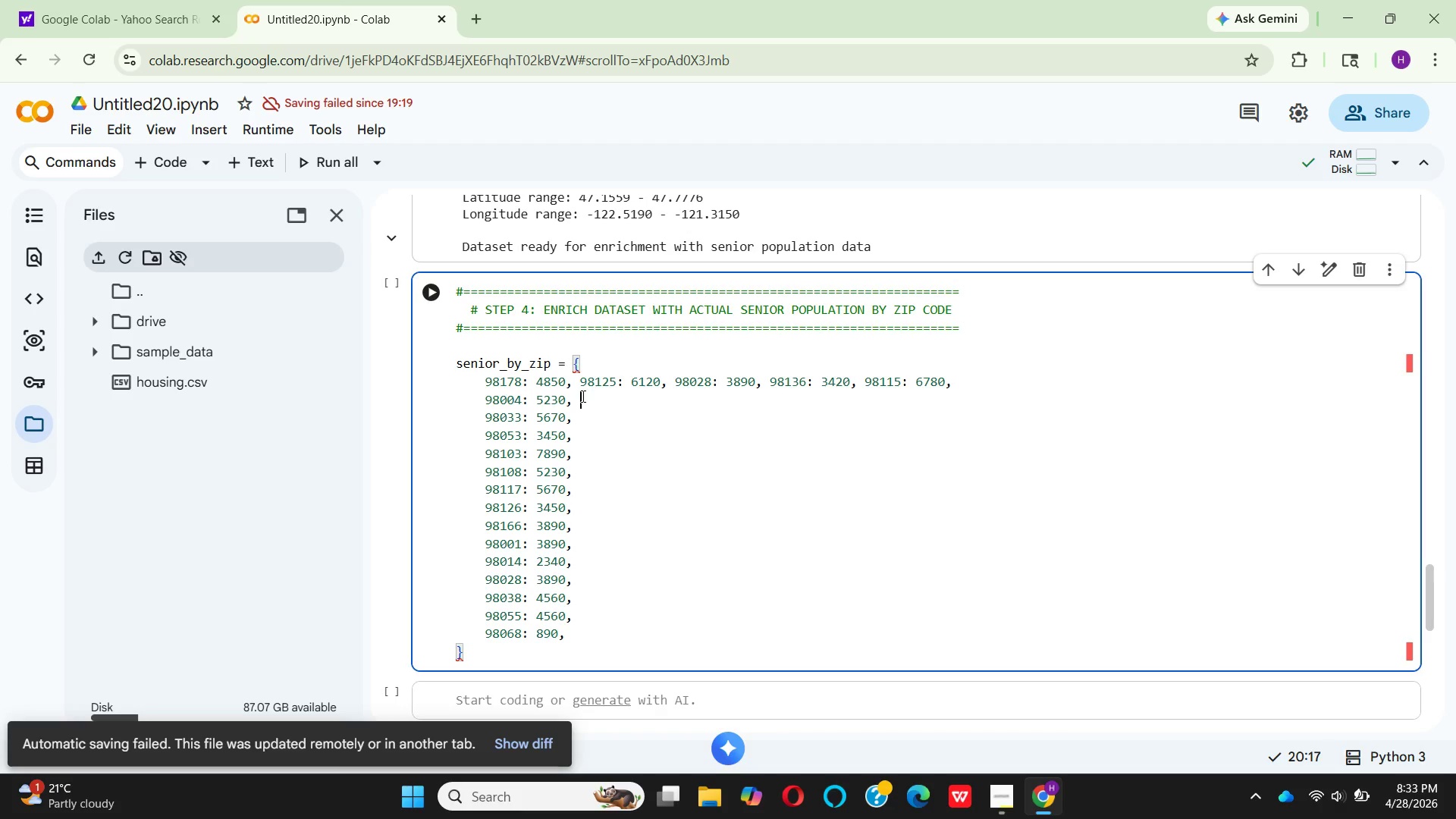 
type(98005: 420,)
 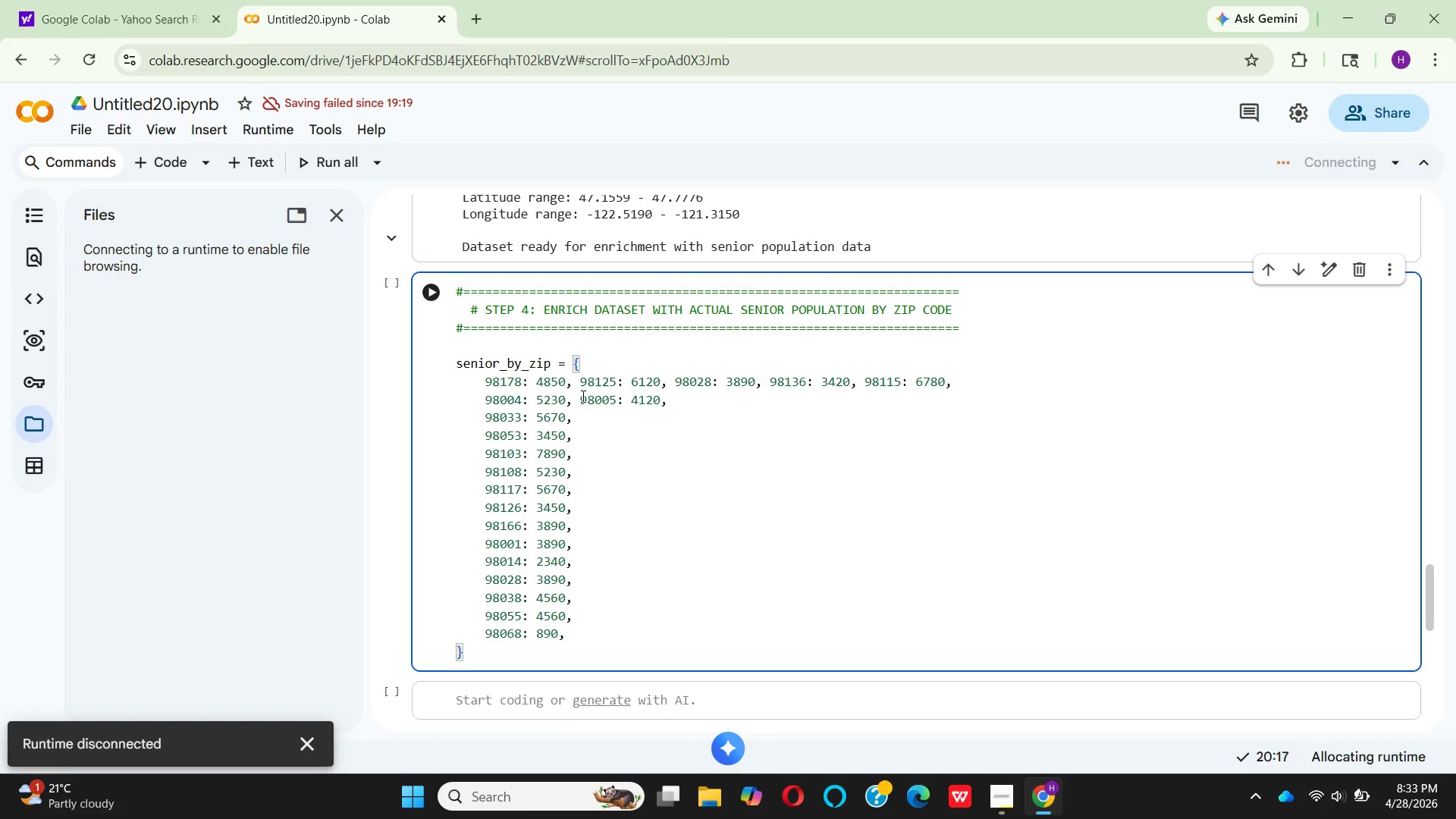 
 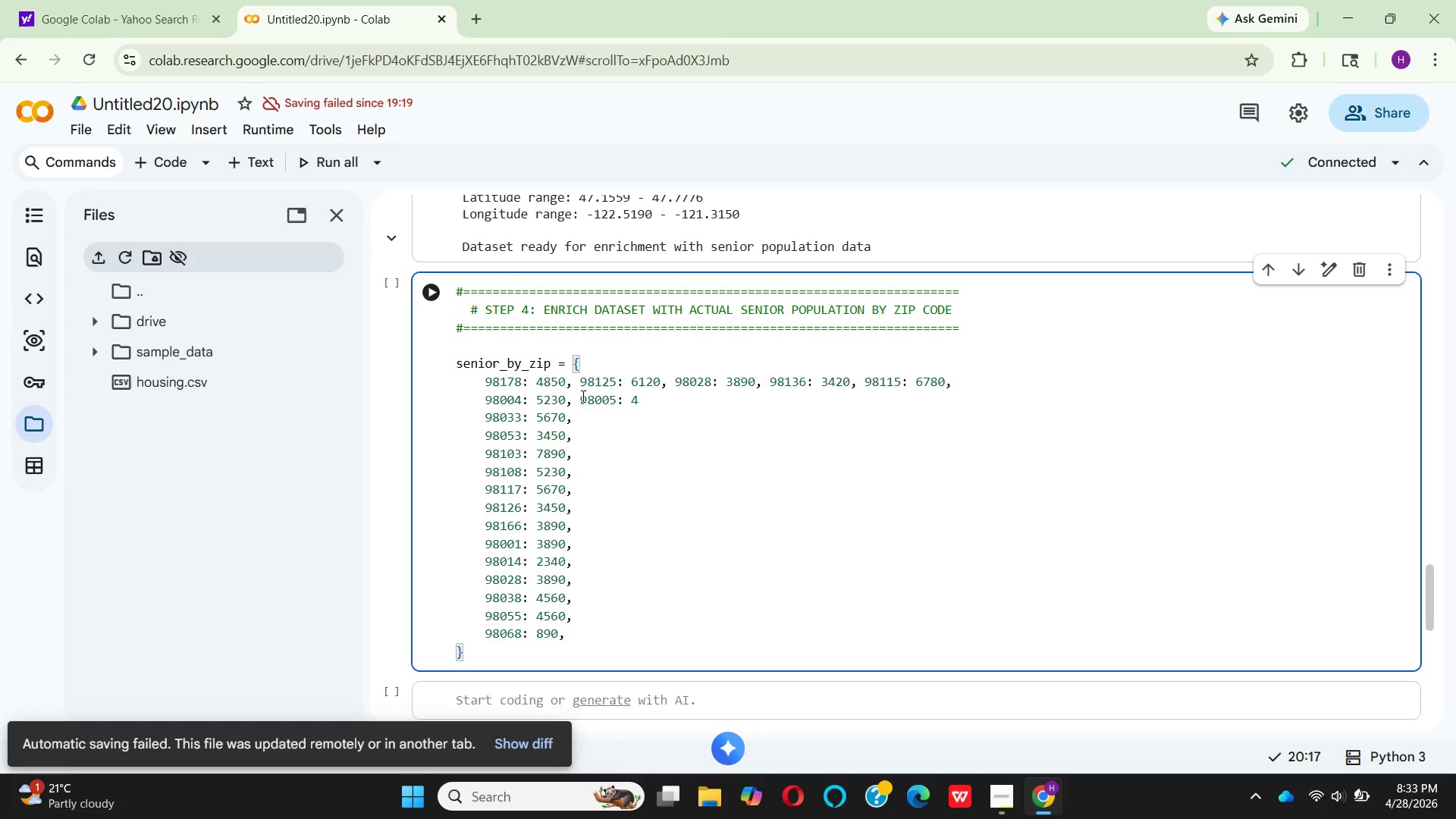 
hold_key(key=1, duration=0.31)
 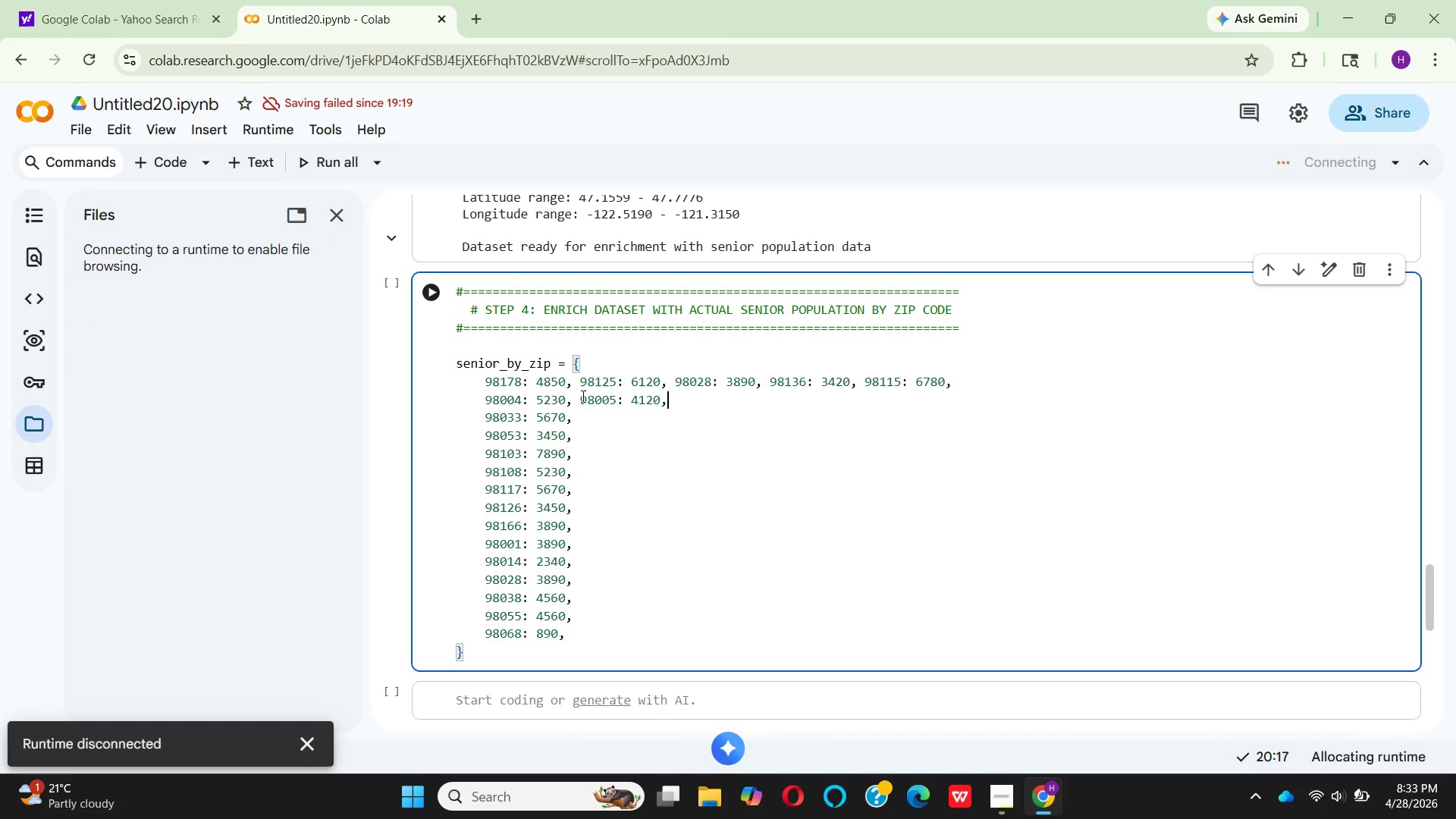 
key(Enter)
 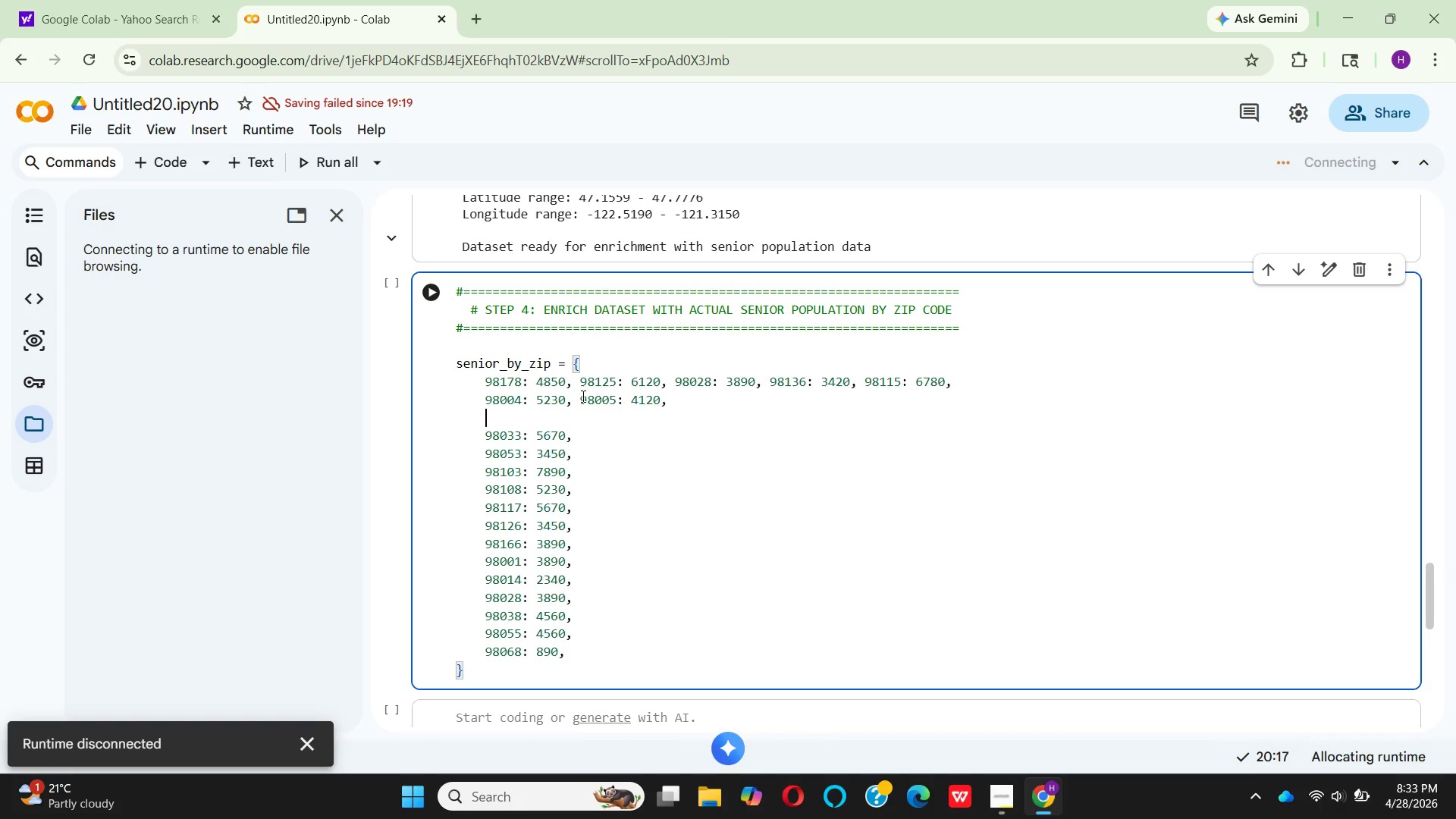 
key(Control+Z)
 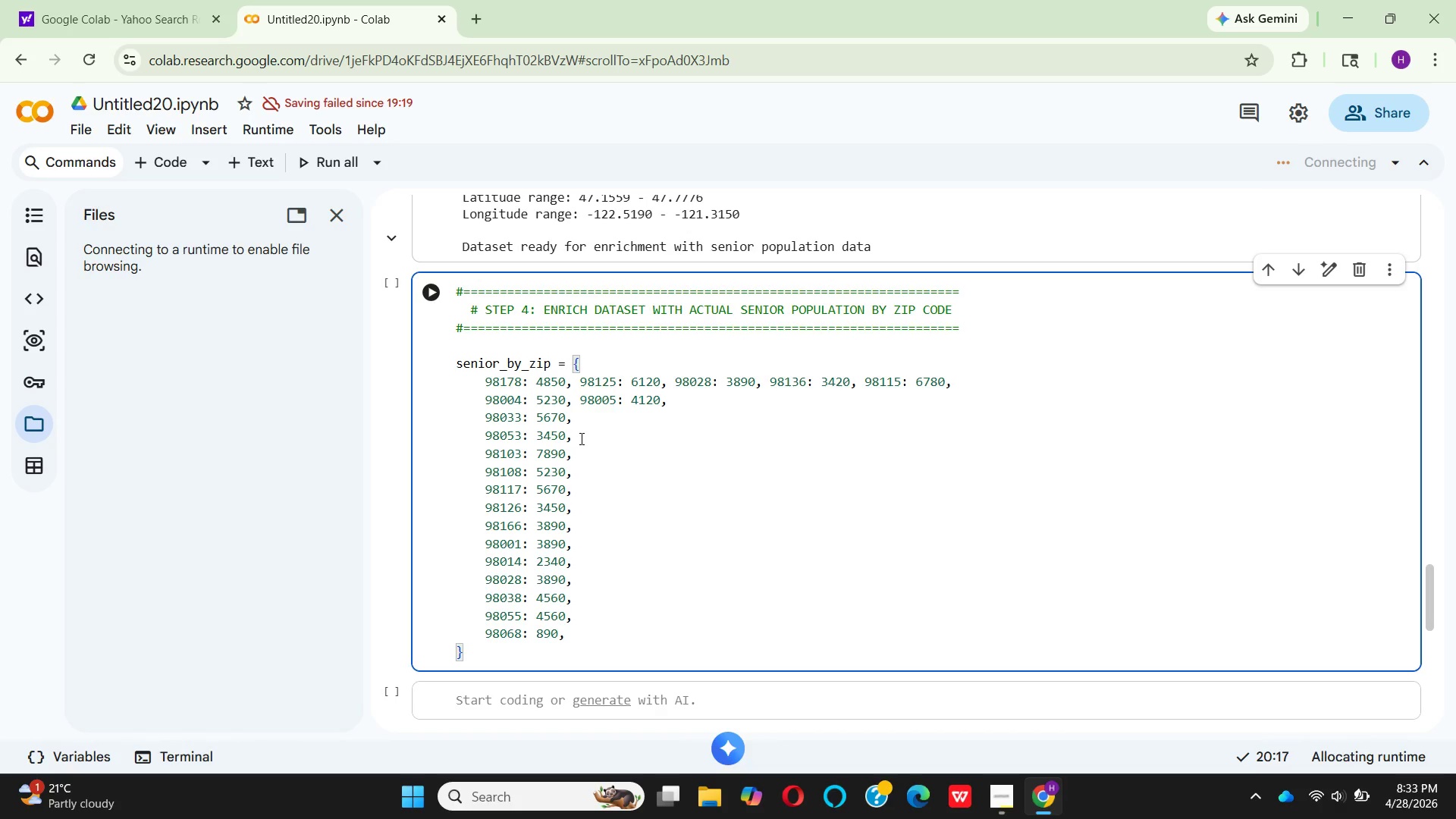 
left_click([586, 416])
 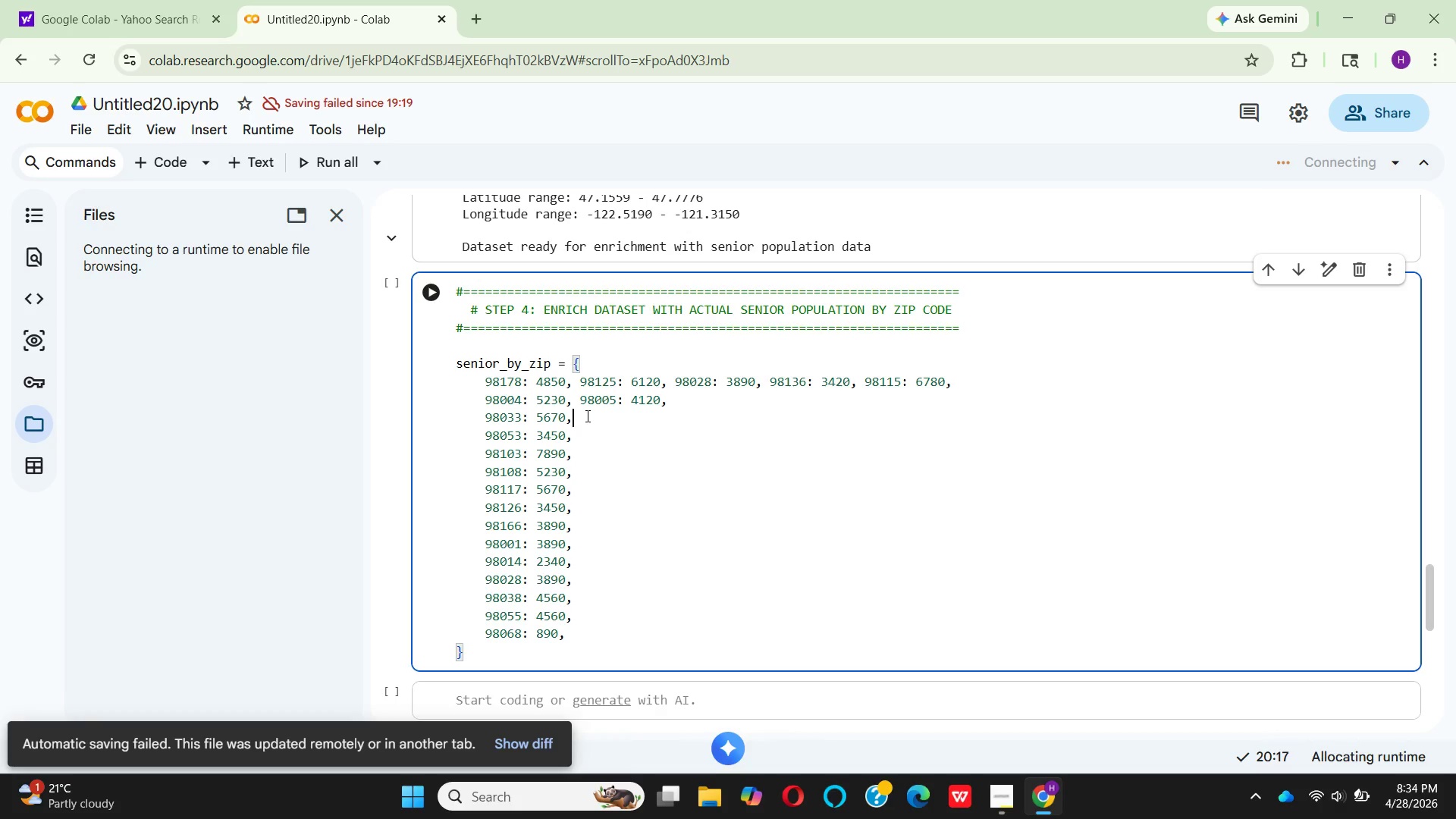 
key(Space)
 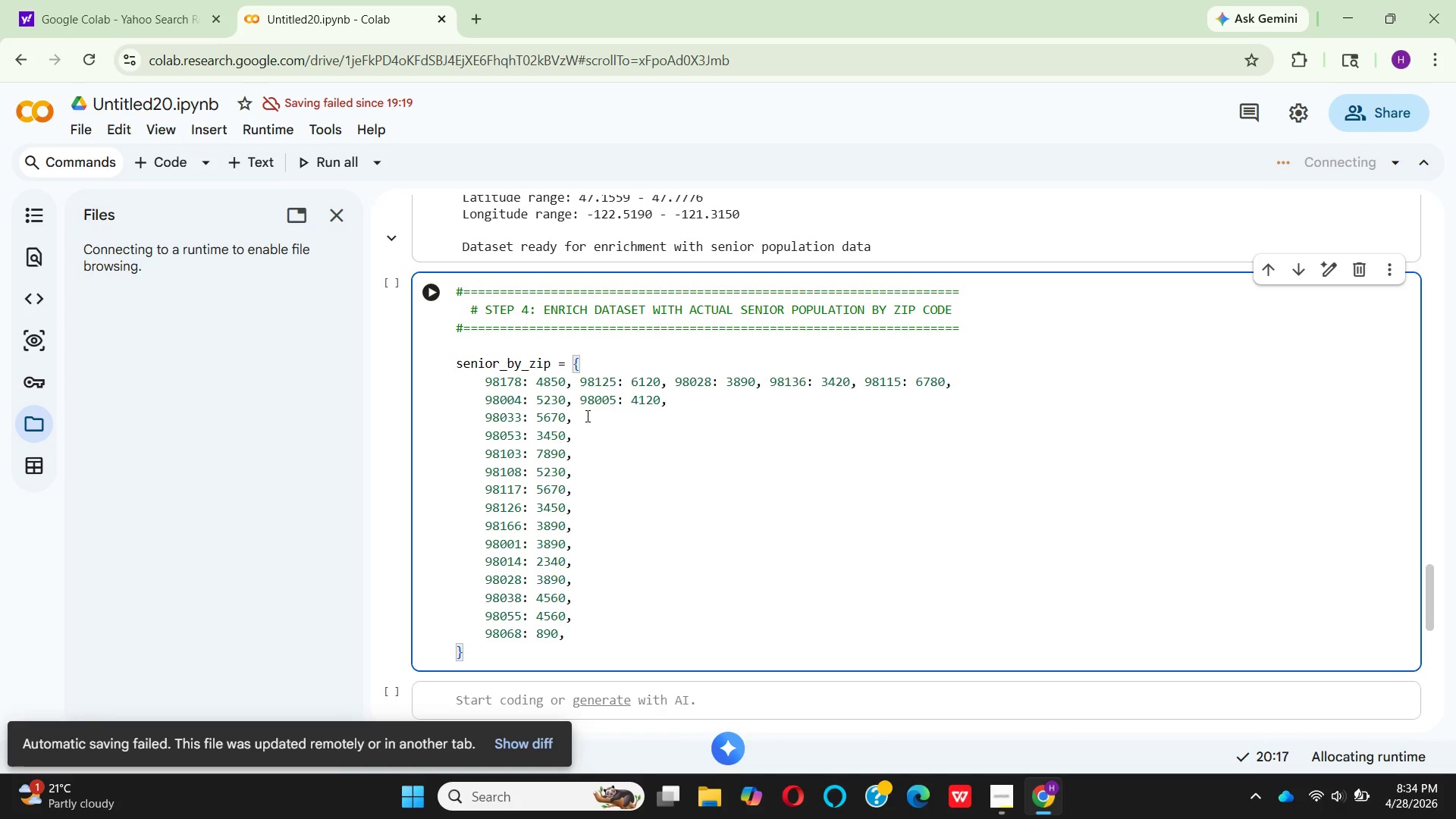 
wait(7.67)
 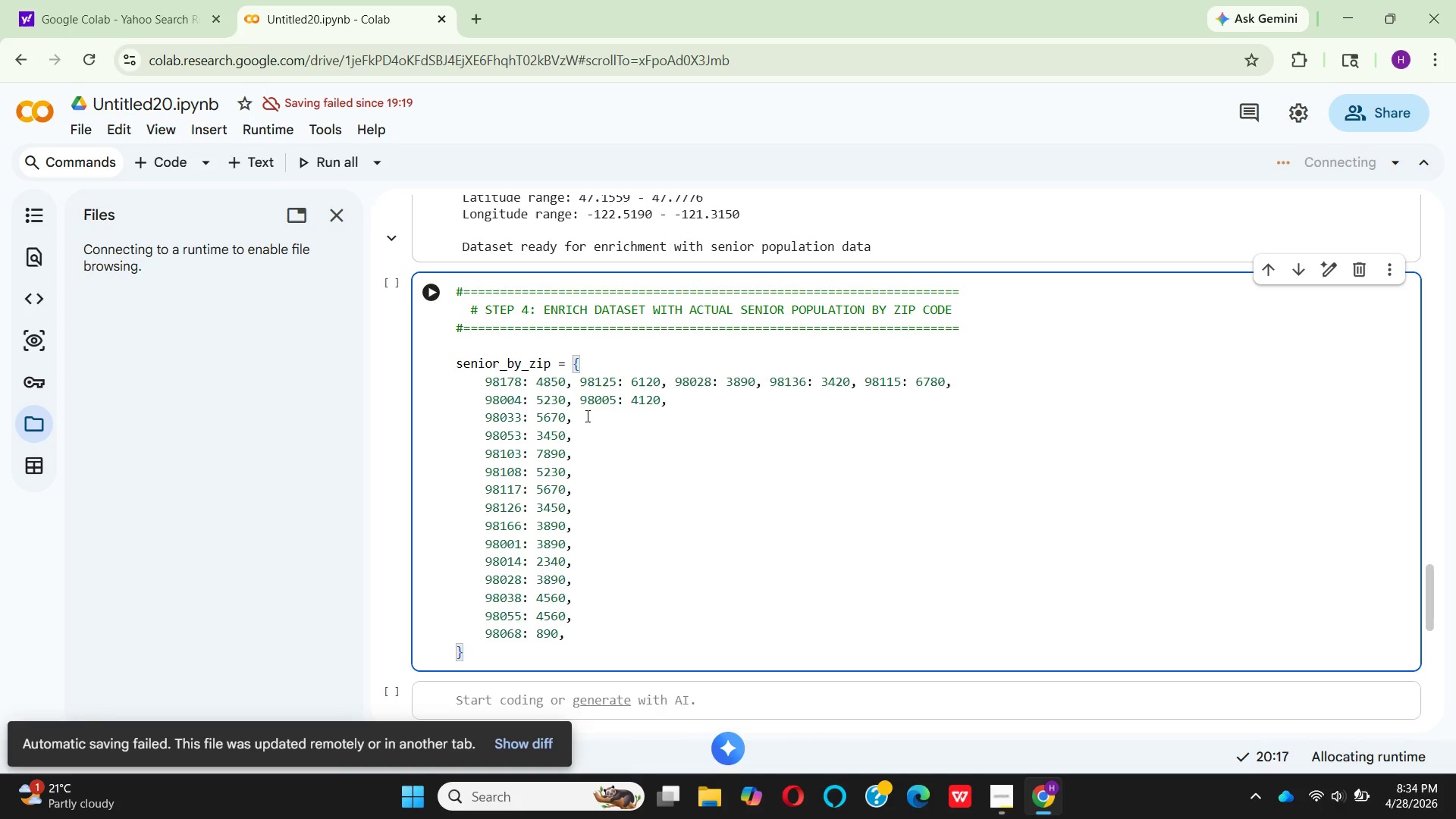 
type(98034: )
 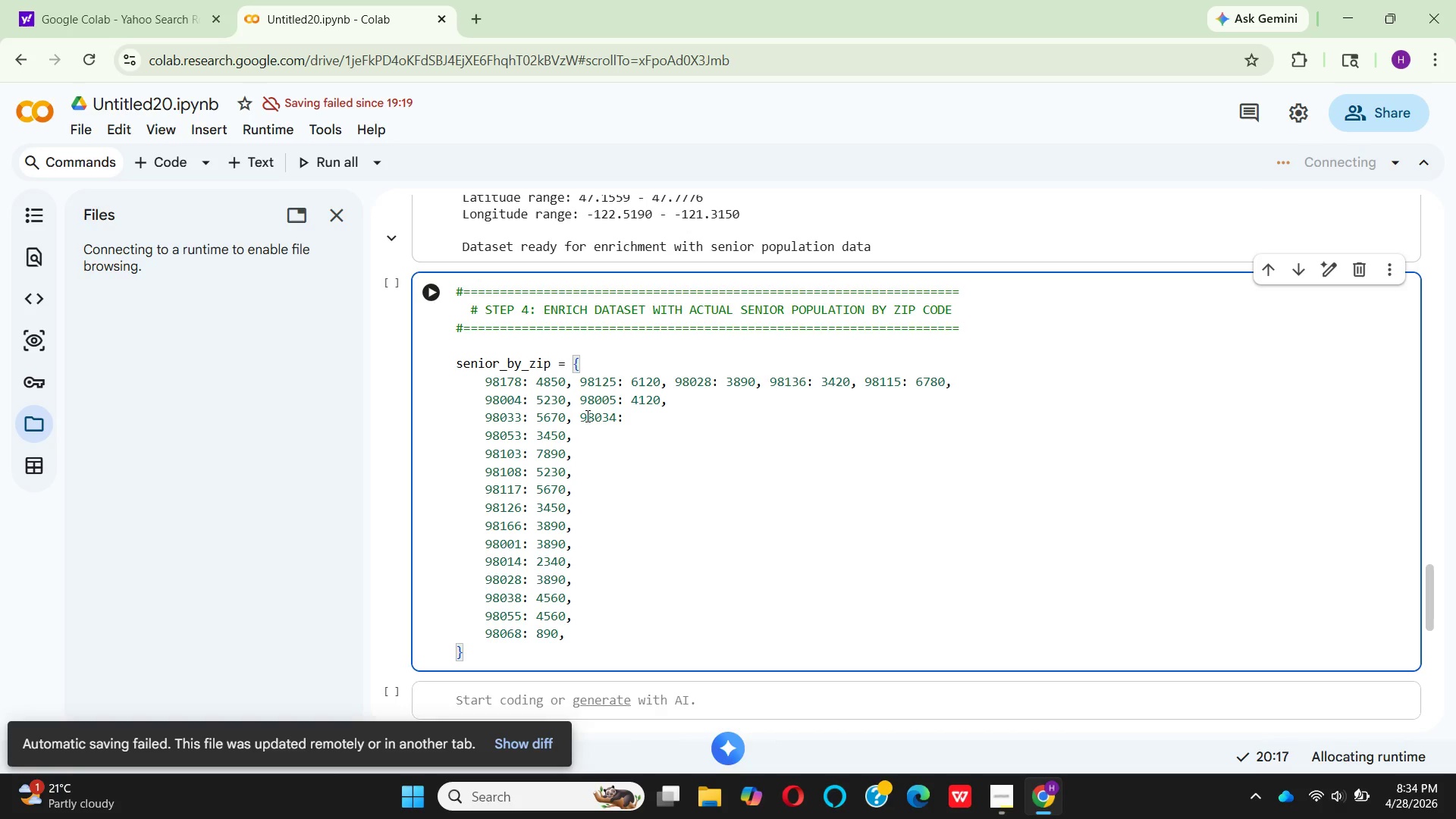 
wait(6.0)
 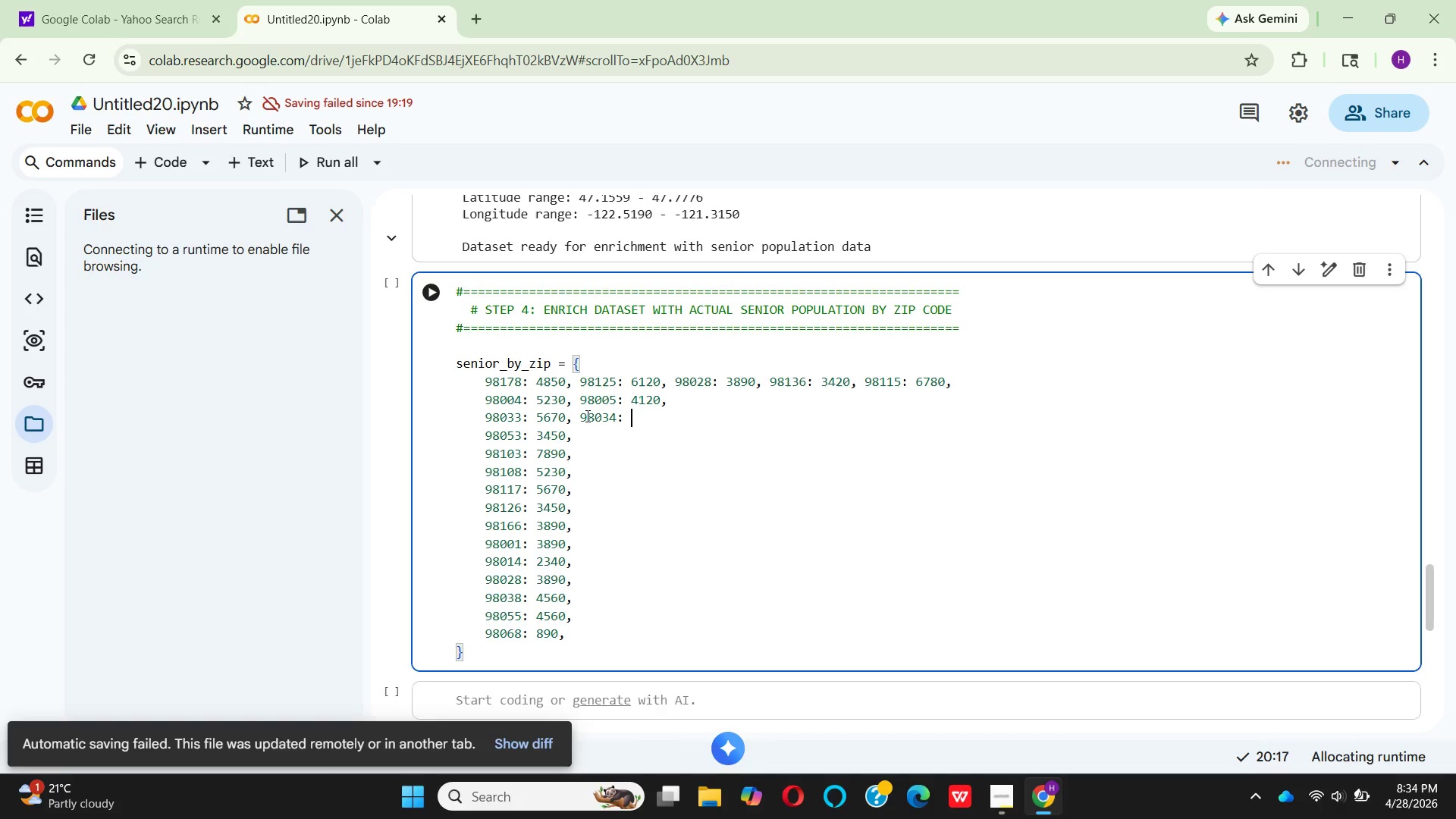 
type(4980,)
 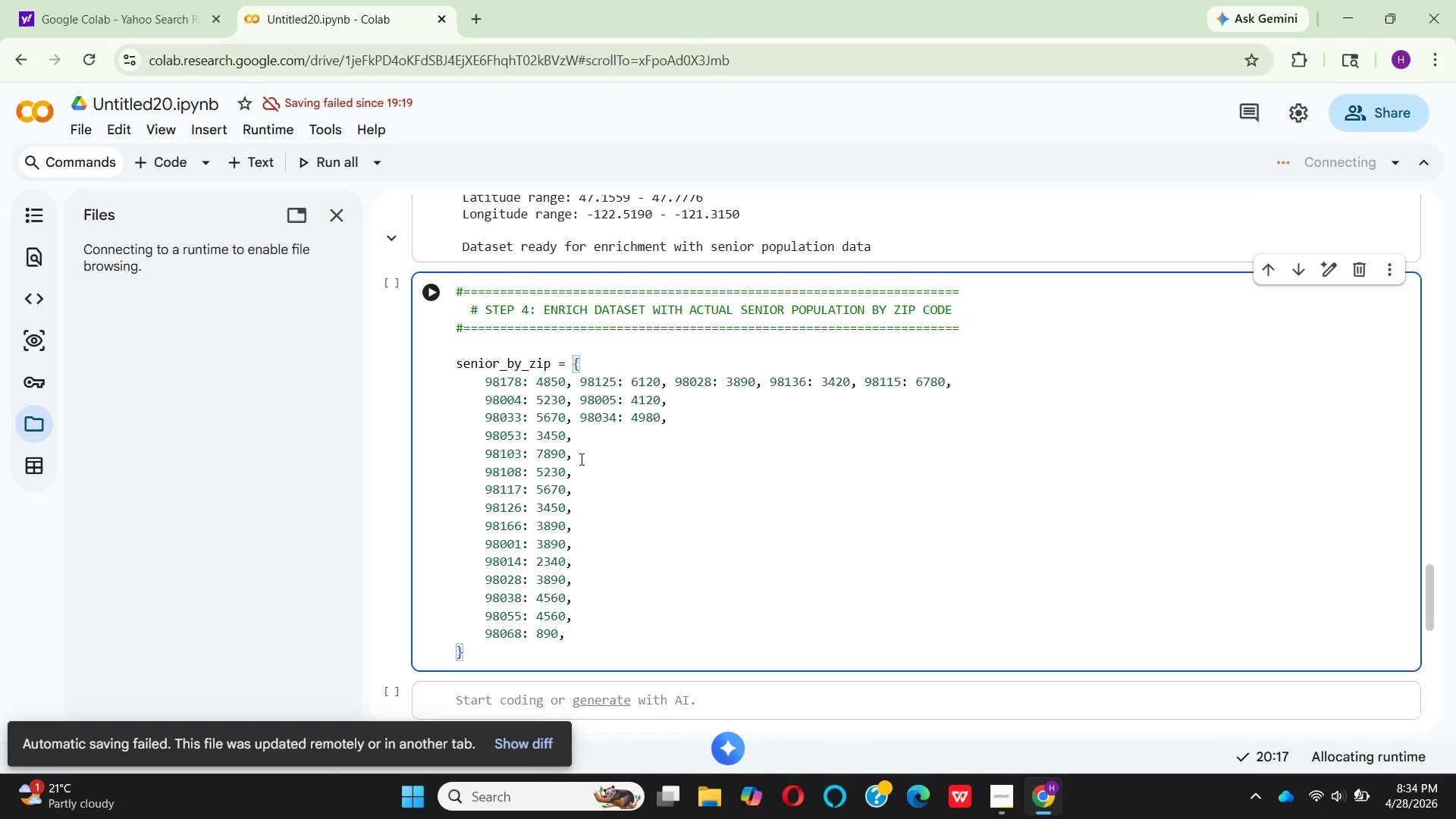 
left_click([585, 440])
 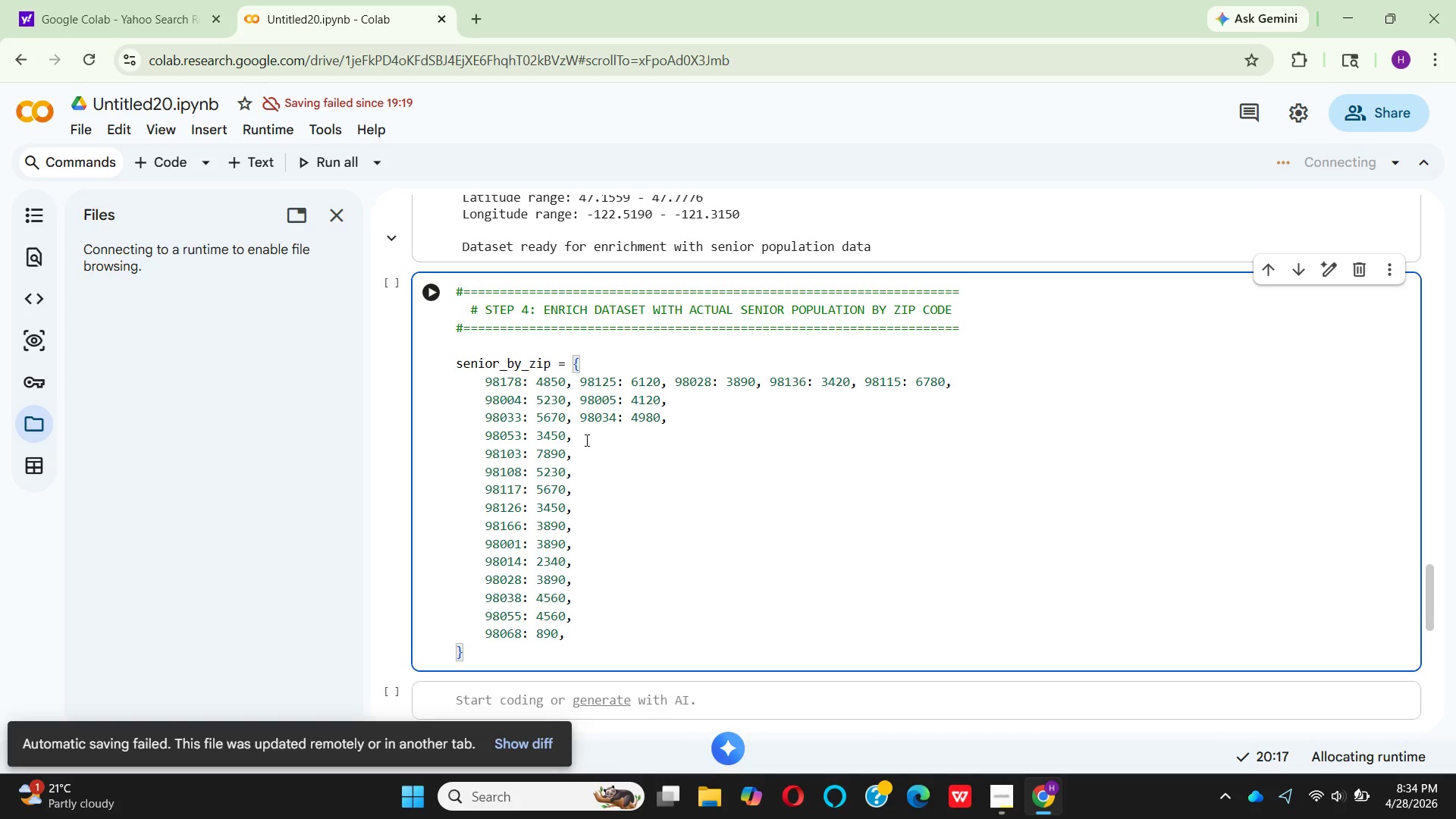 
key(Space)
 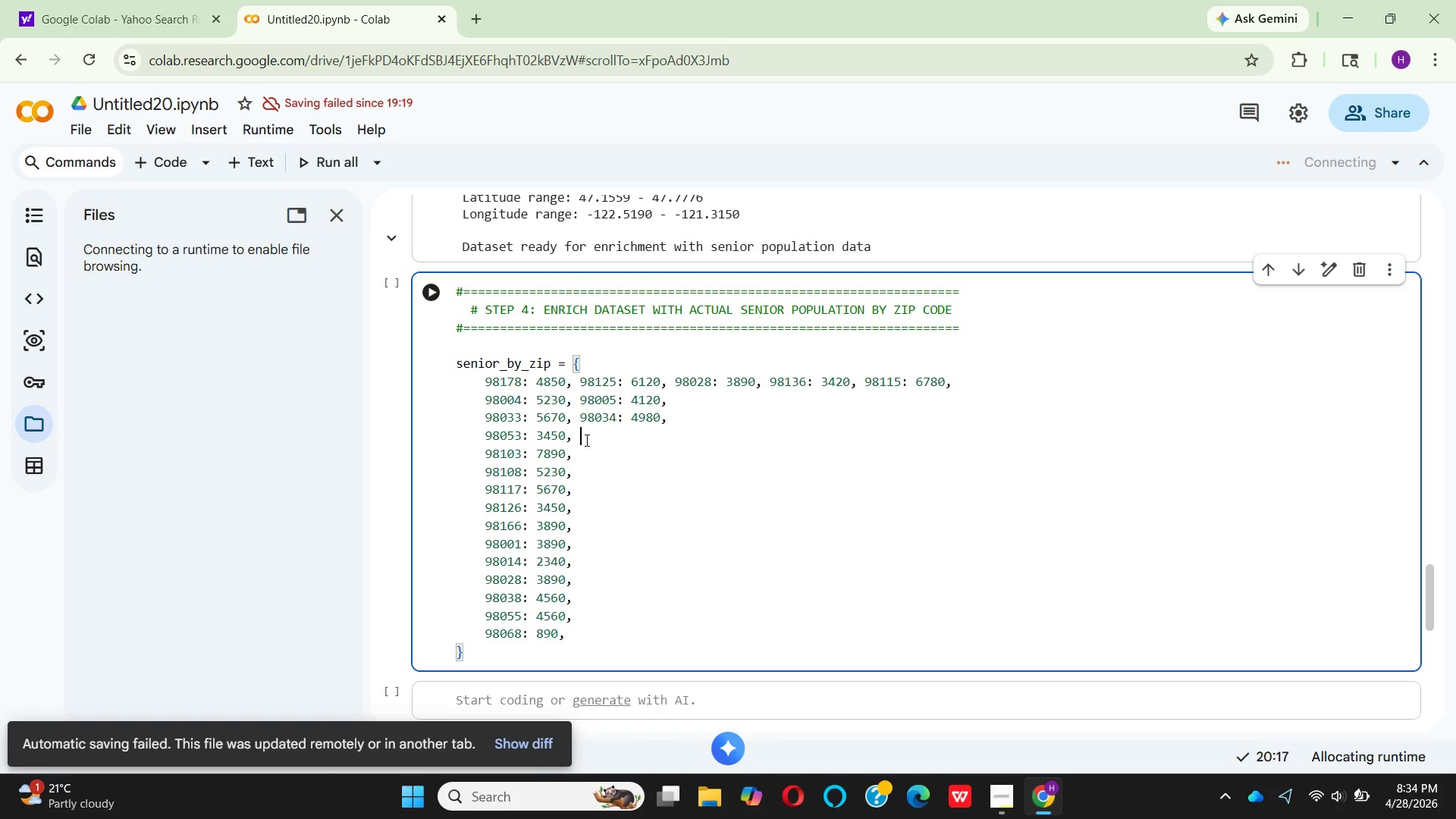 
type(98074: )
 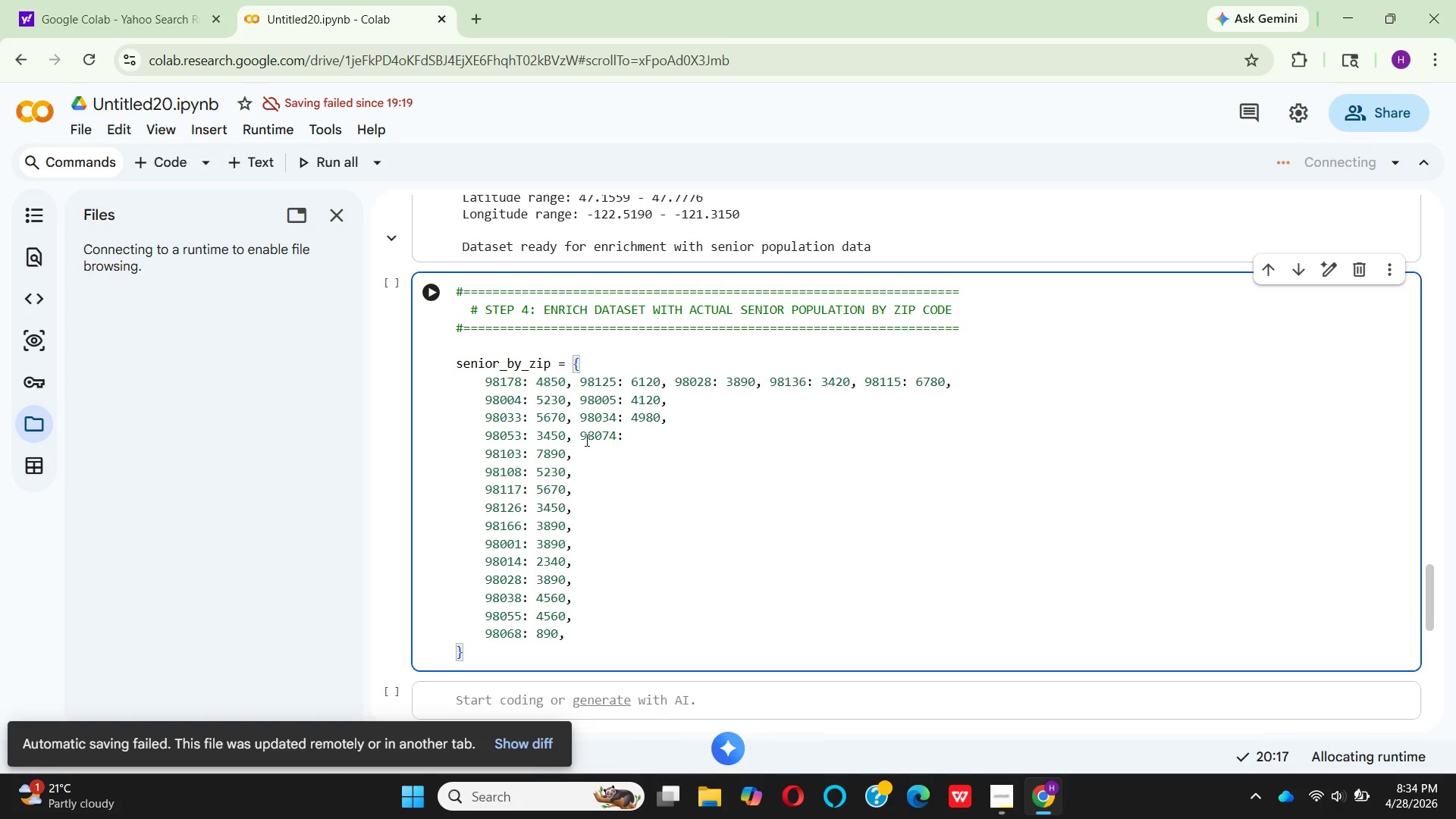 
hold_key(key=4, duration=0.33)
 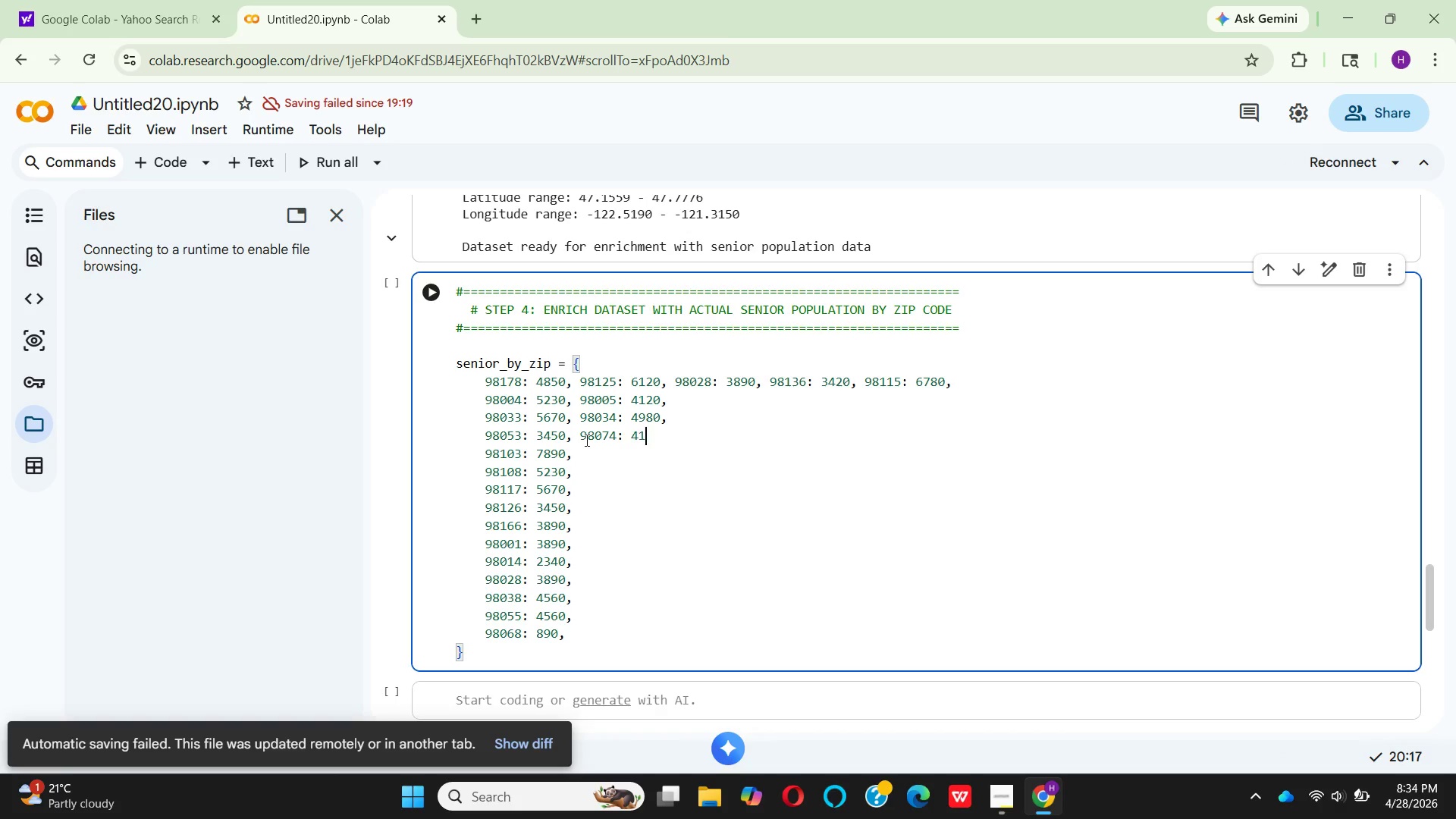 
type(120,)
 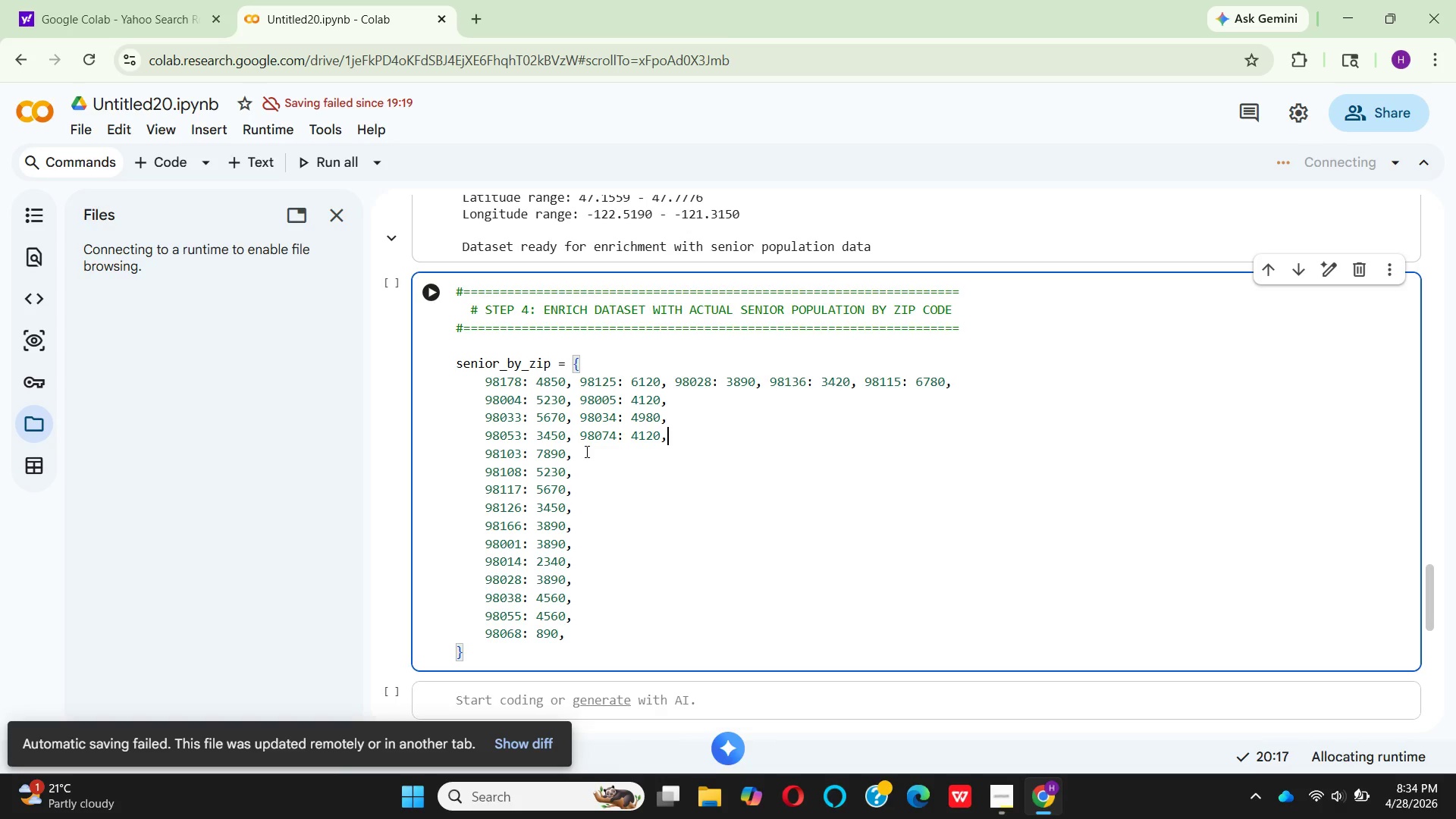 
left_click([582, 457])
 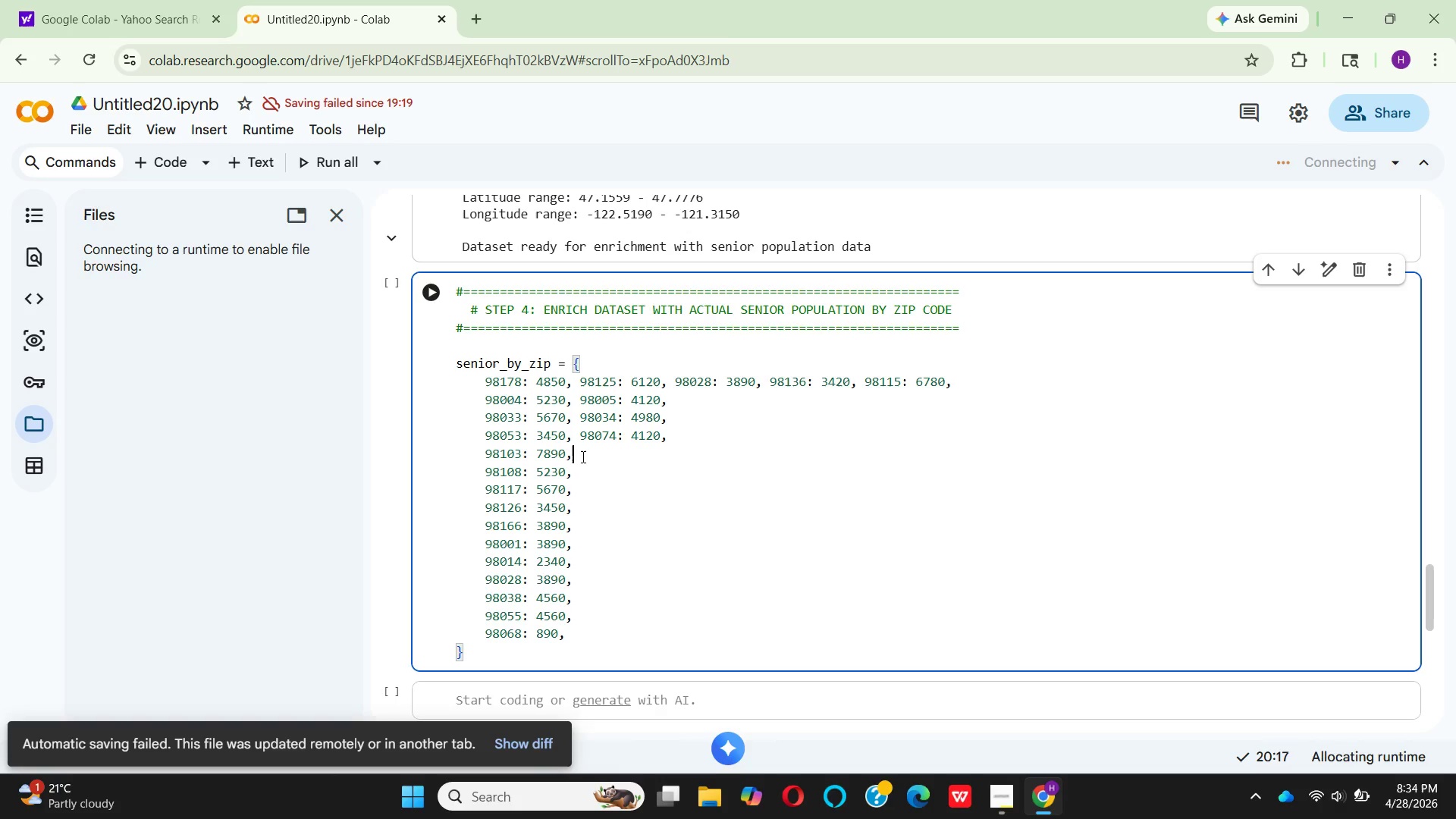 
key(Space)
 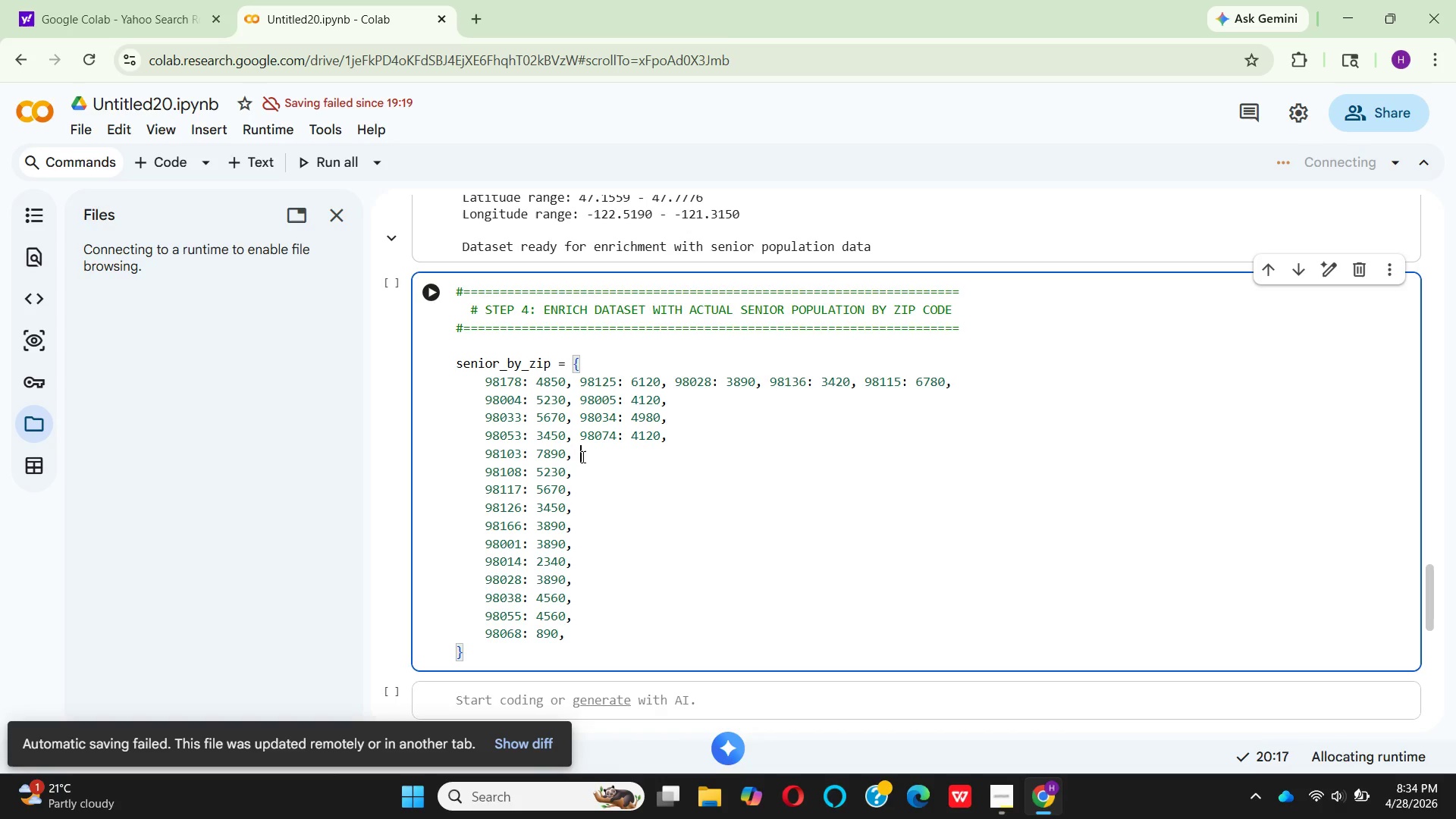 
wait(7.06)
 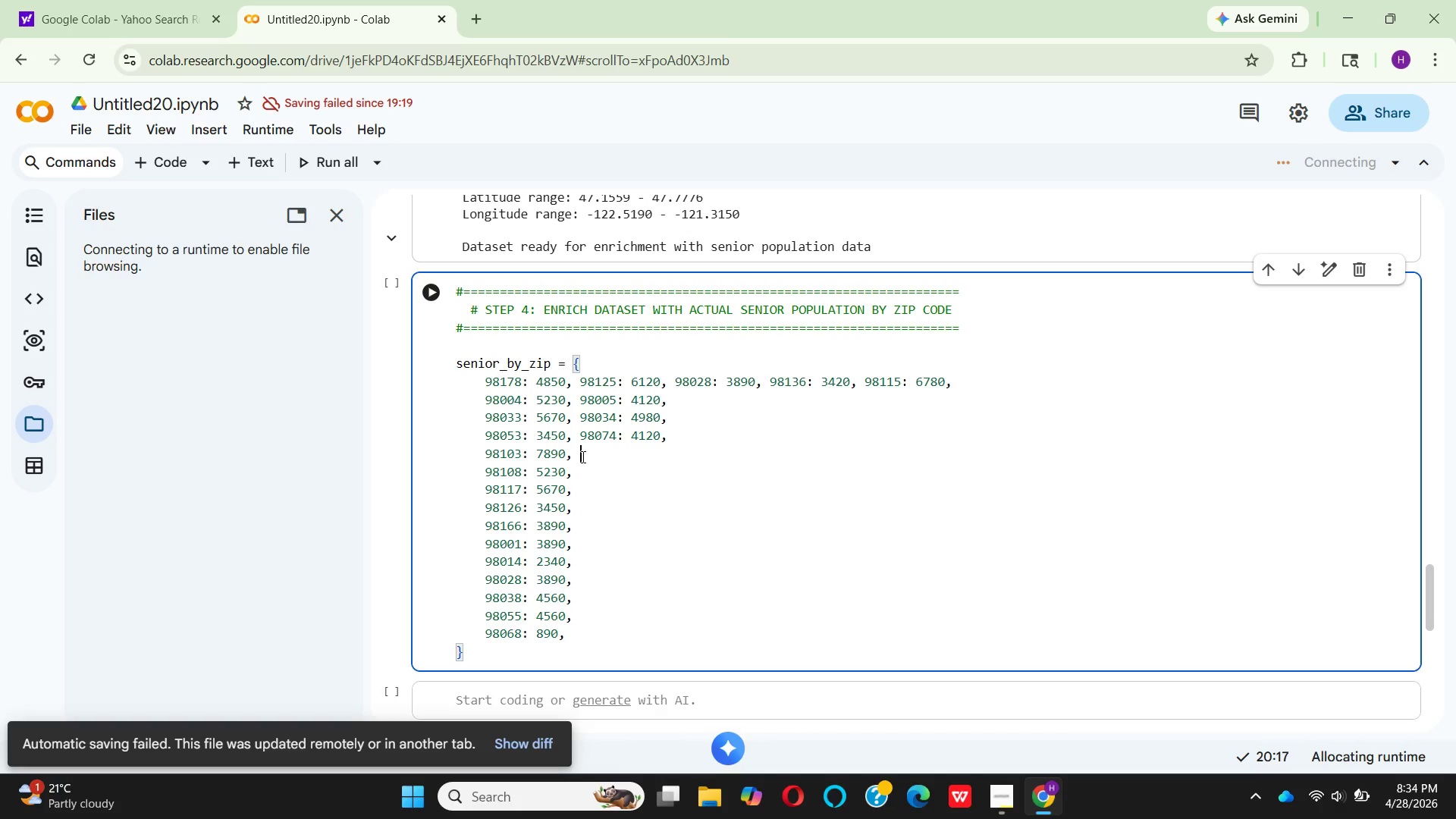 
type(98104)
 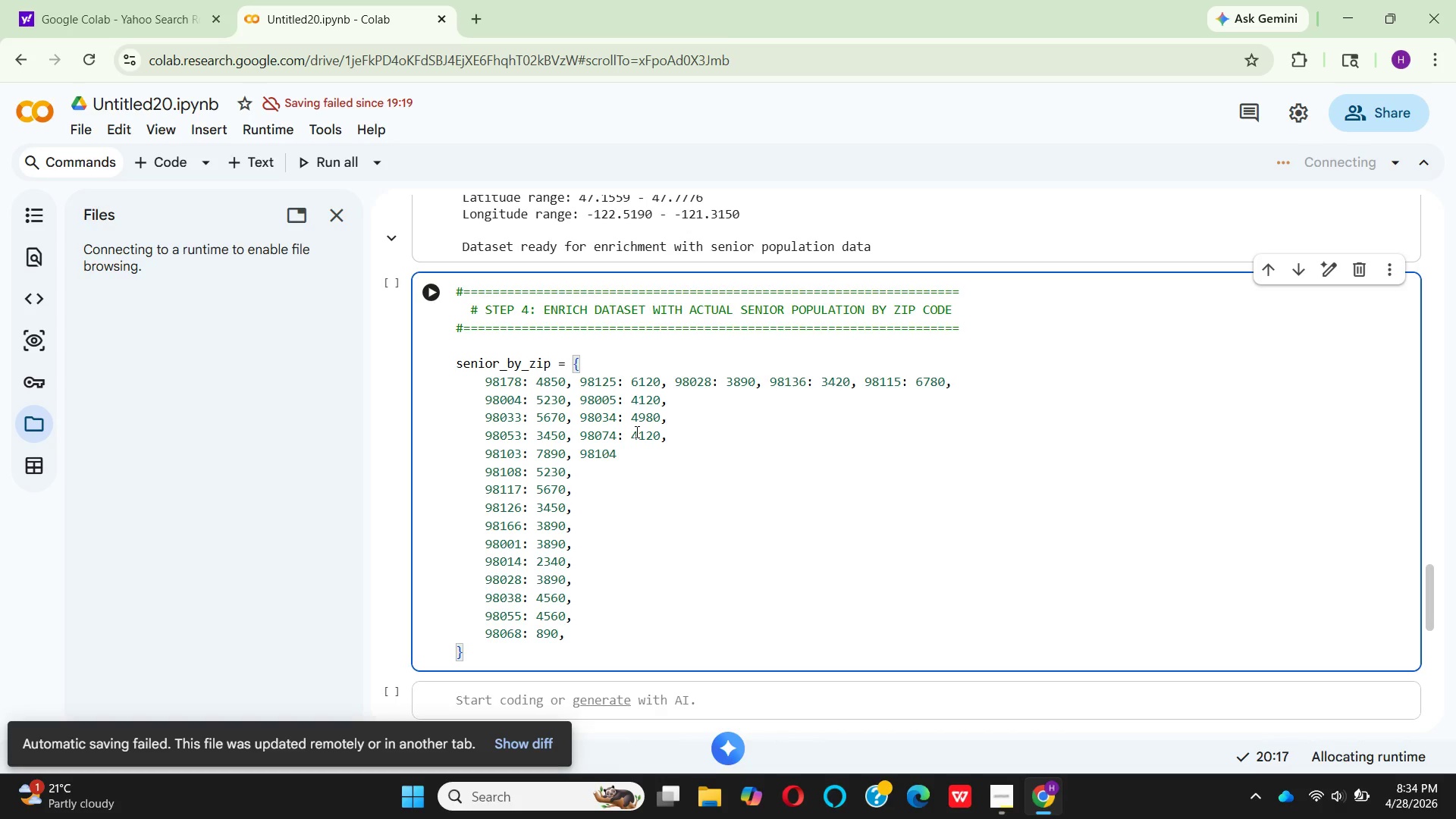 
key(Shift+Semicolon)
 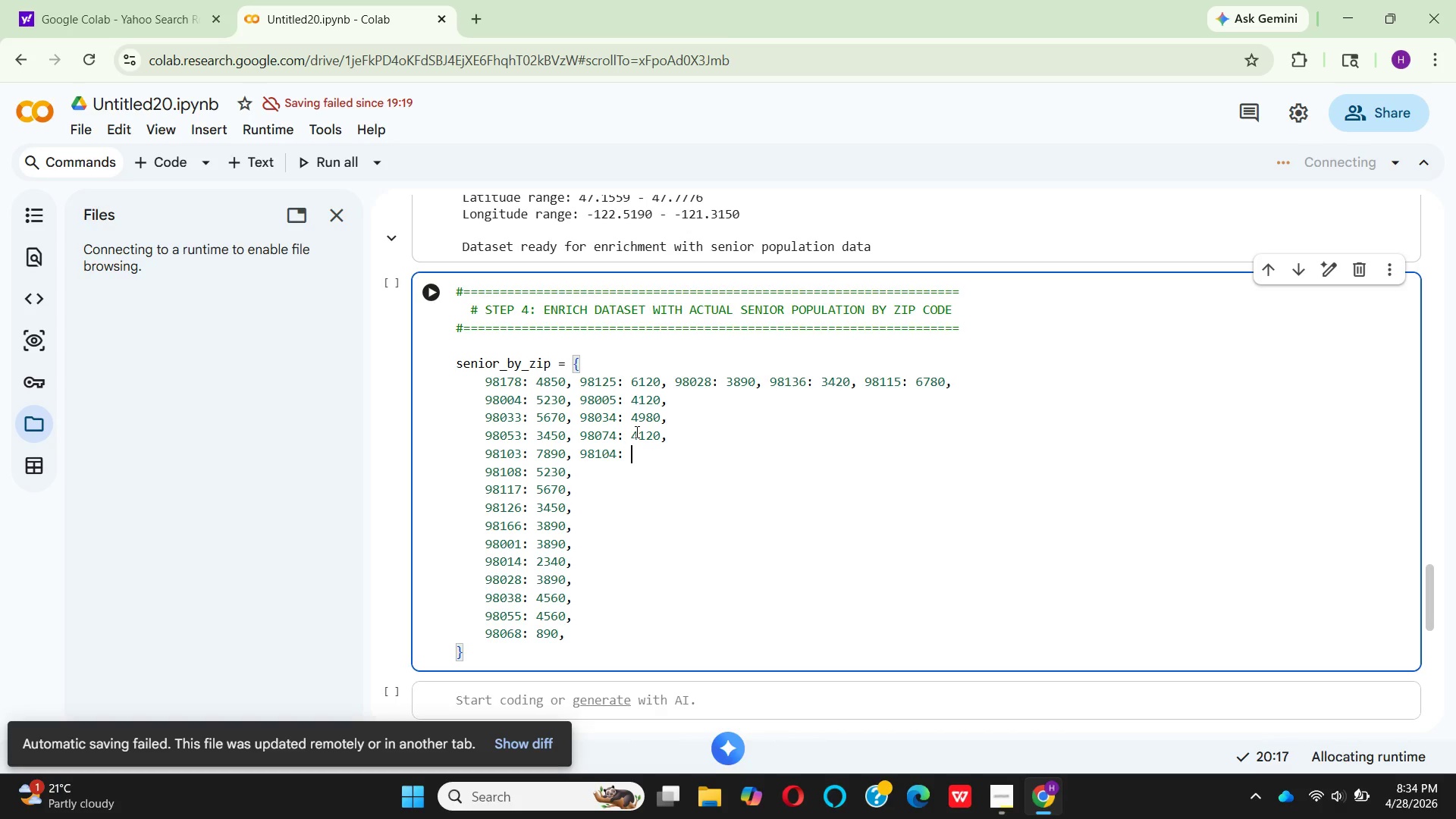 
key(Space)
 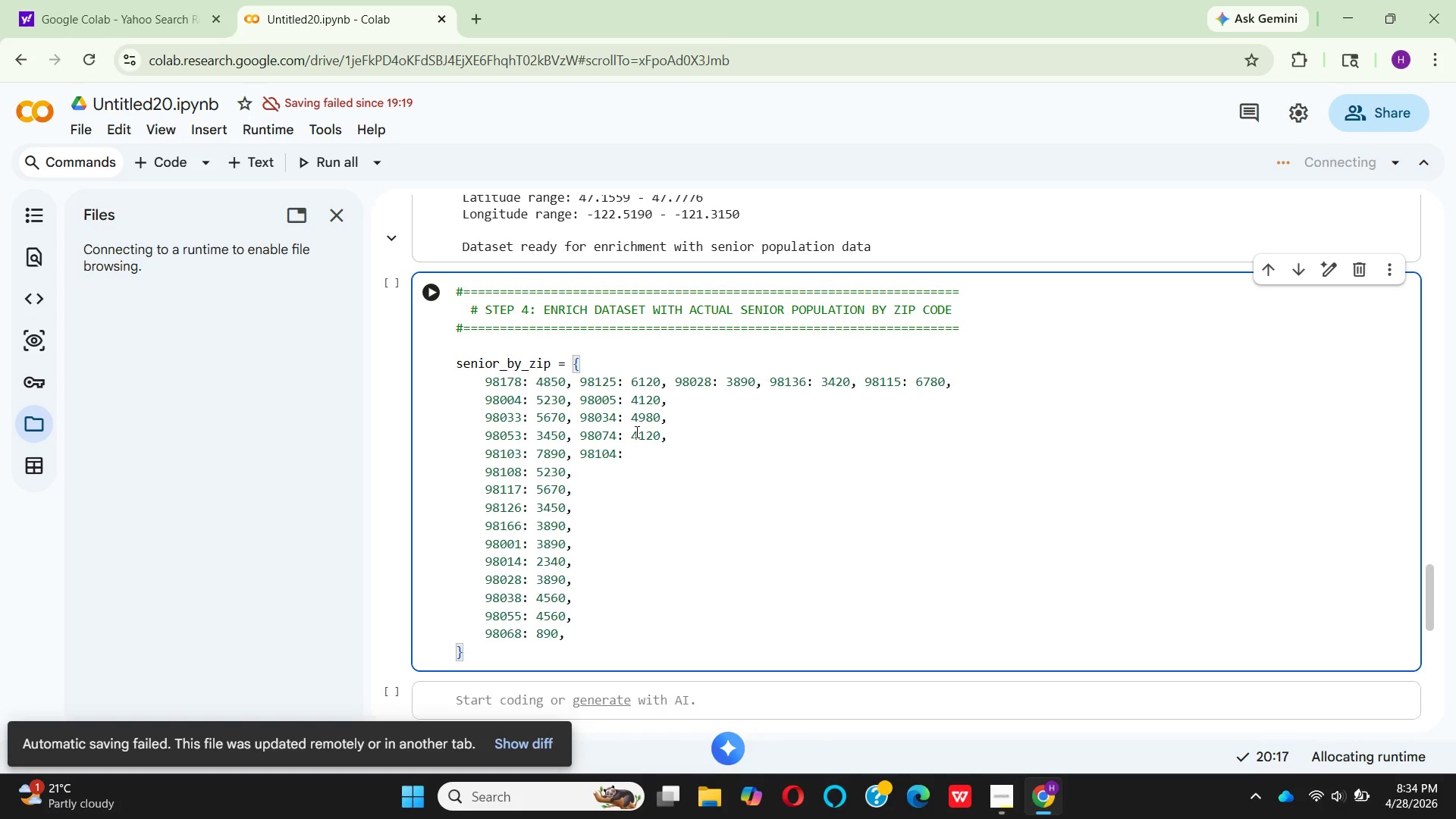 
type(3450,)
 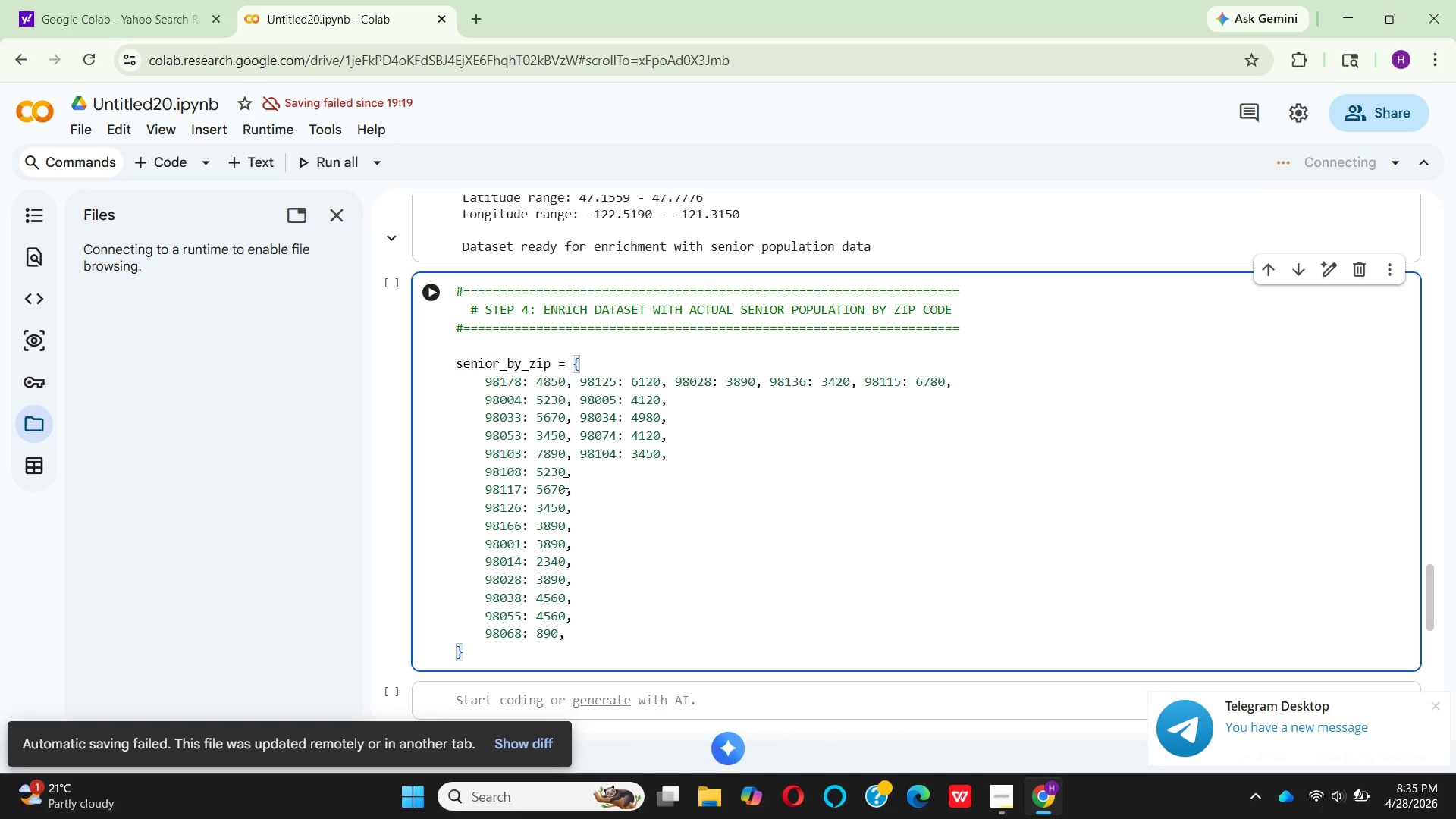 
left_click([585, 475])
 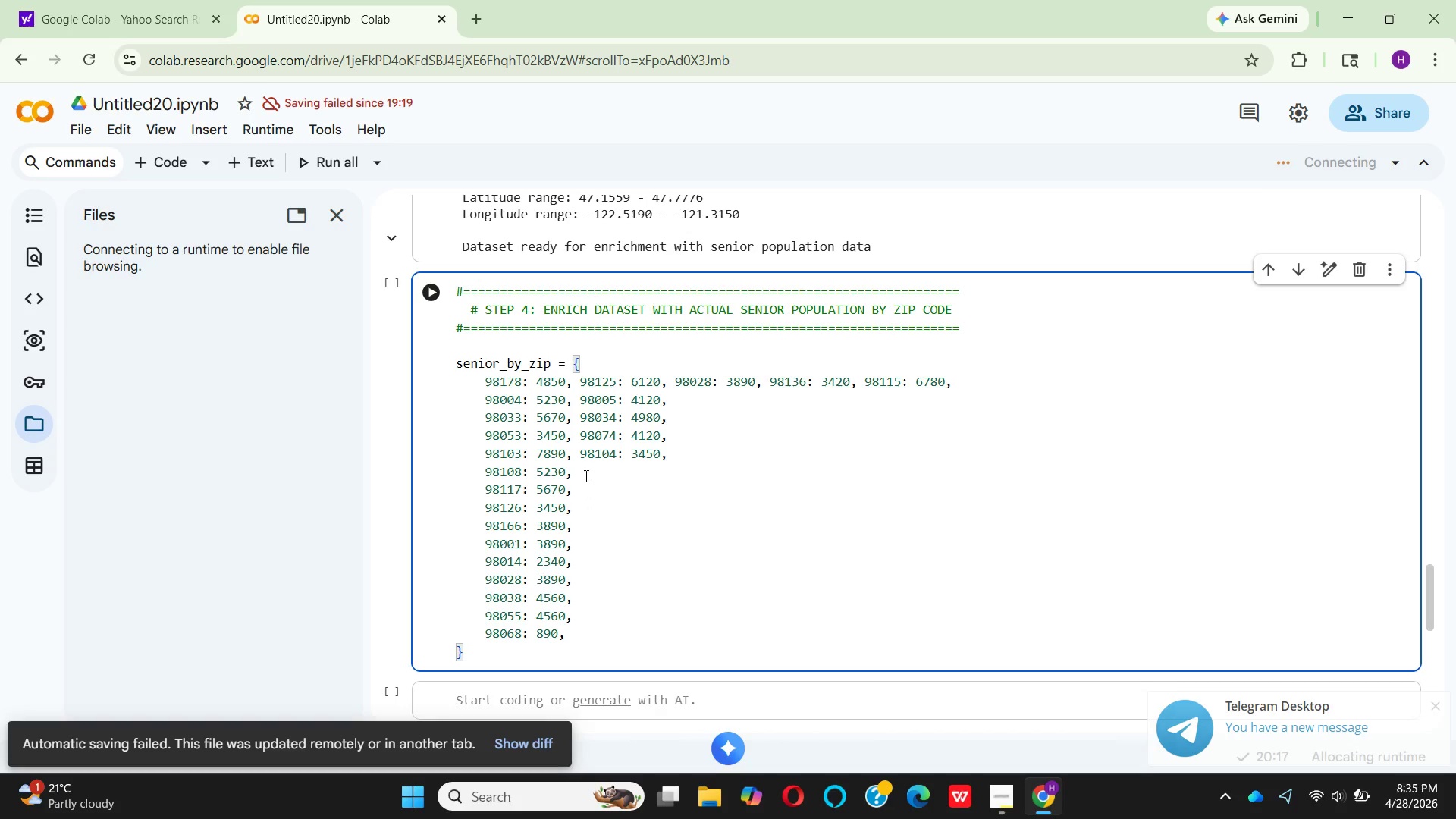 
key(Space)
 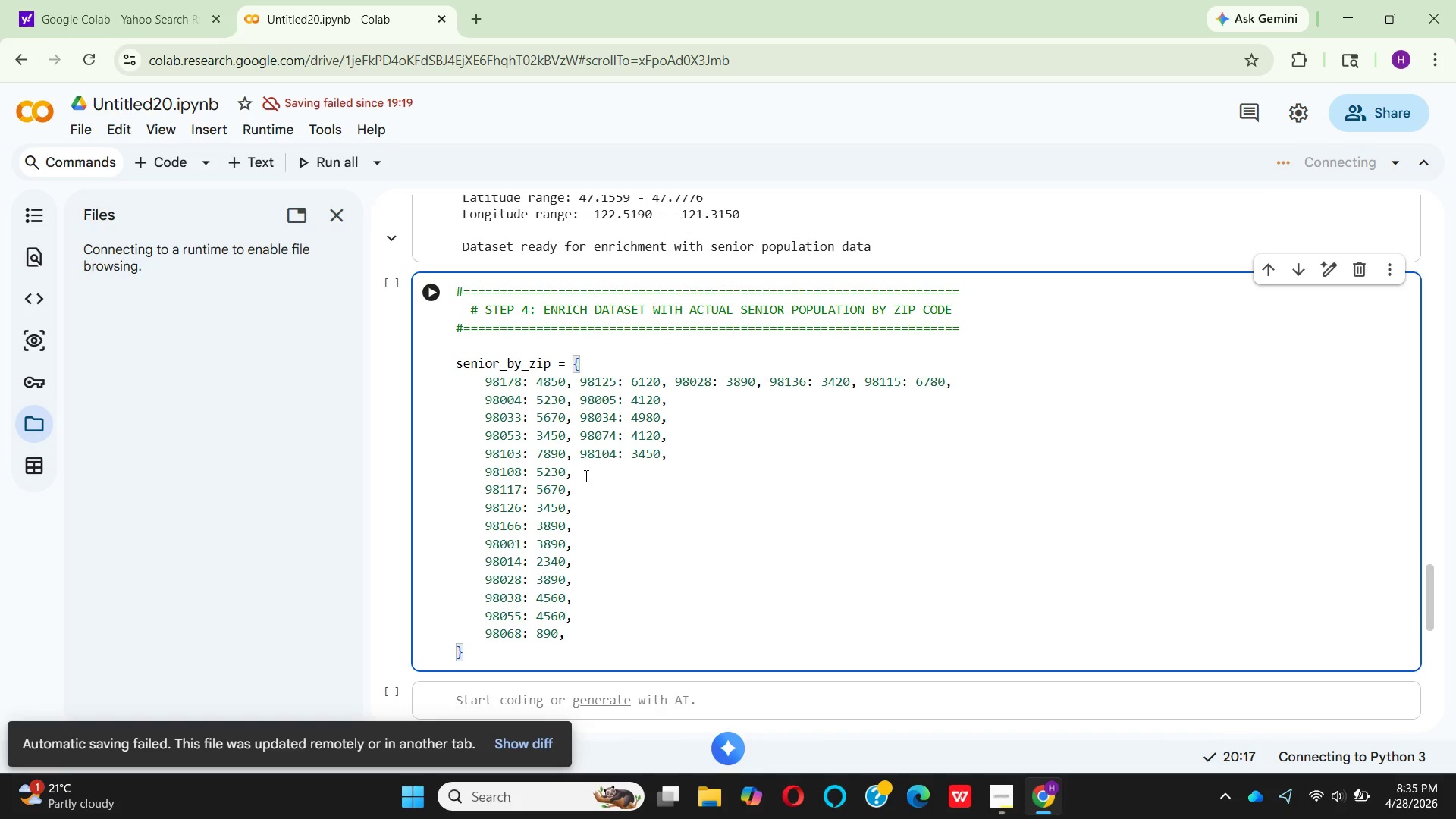 
wait(7.31)
 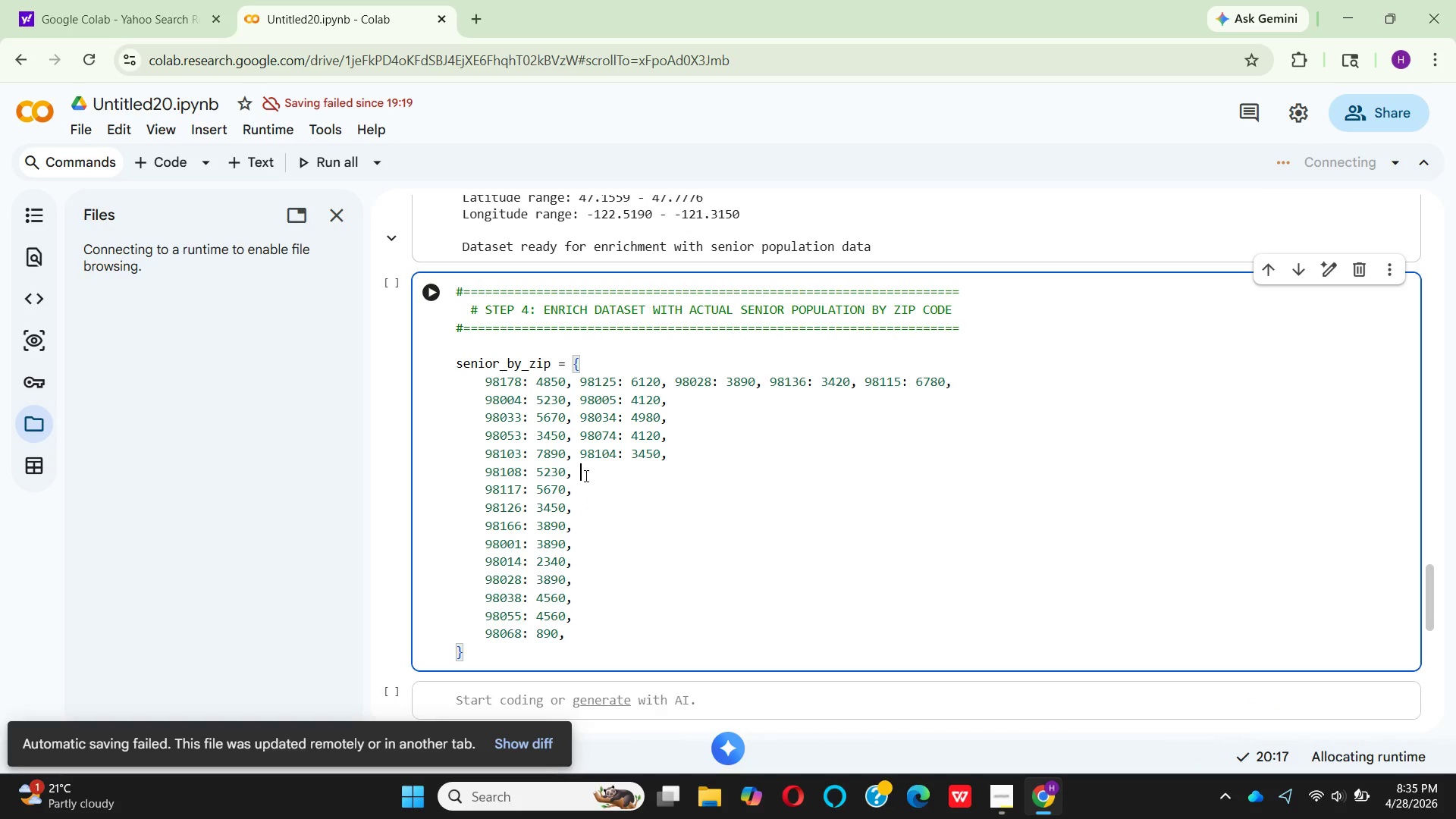 
type(98109)
 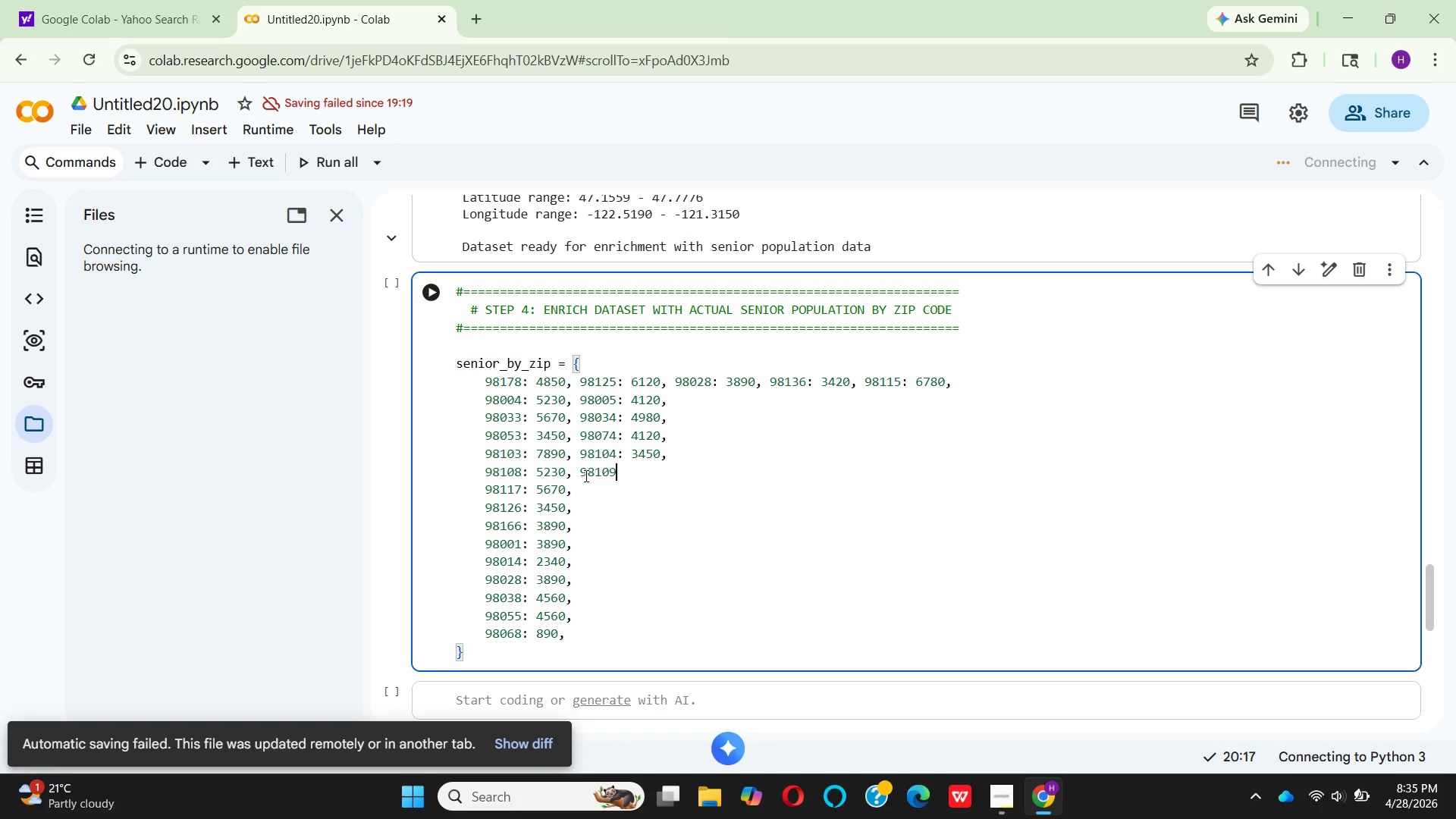 
wait(7.05)
 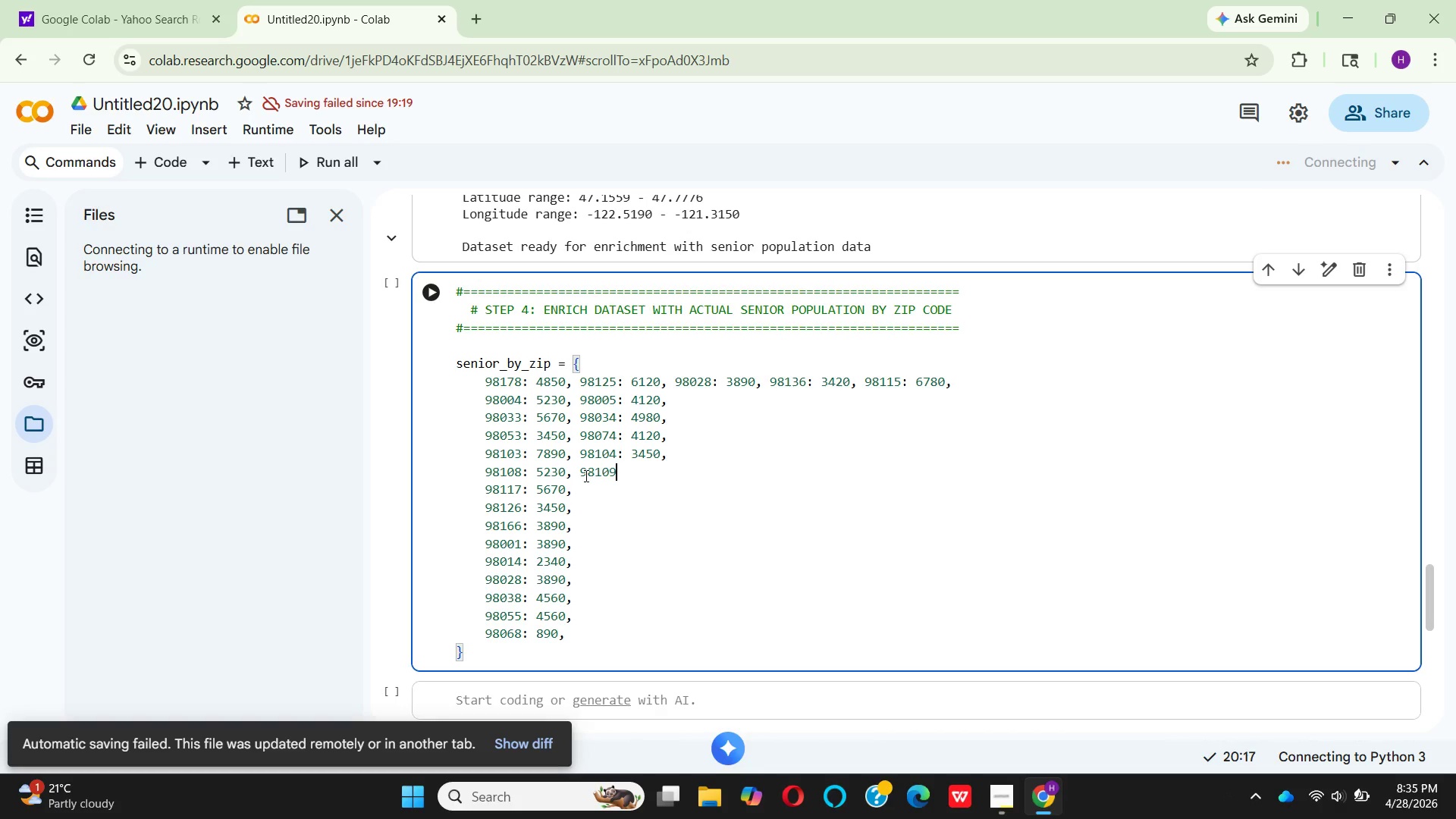 
key(Shift+Semicolon)
 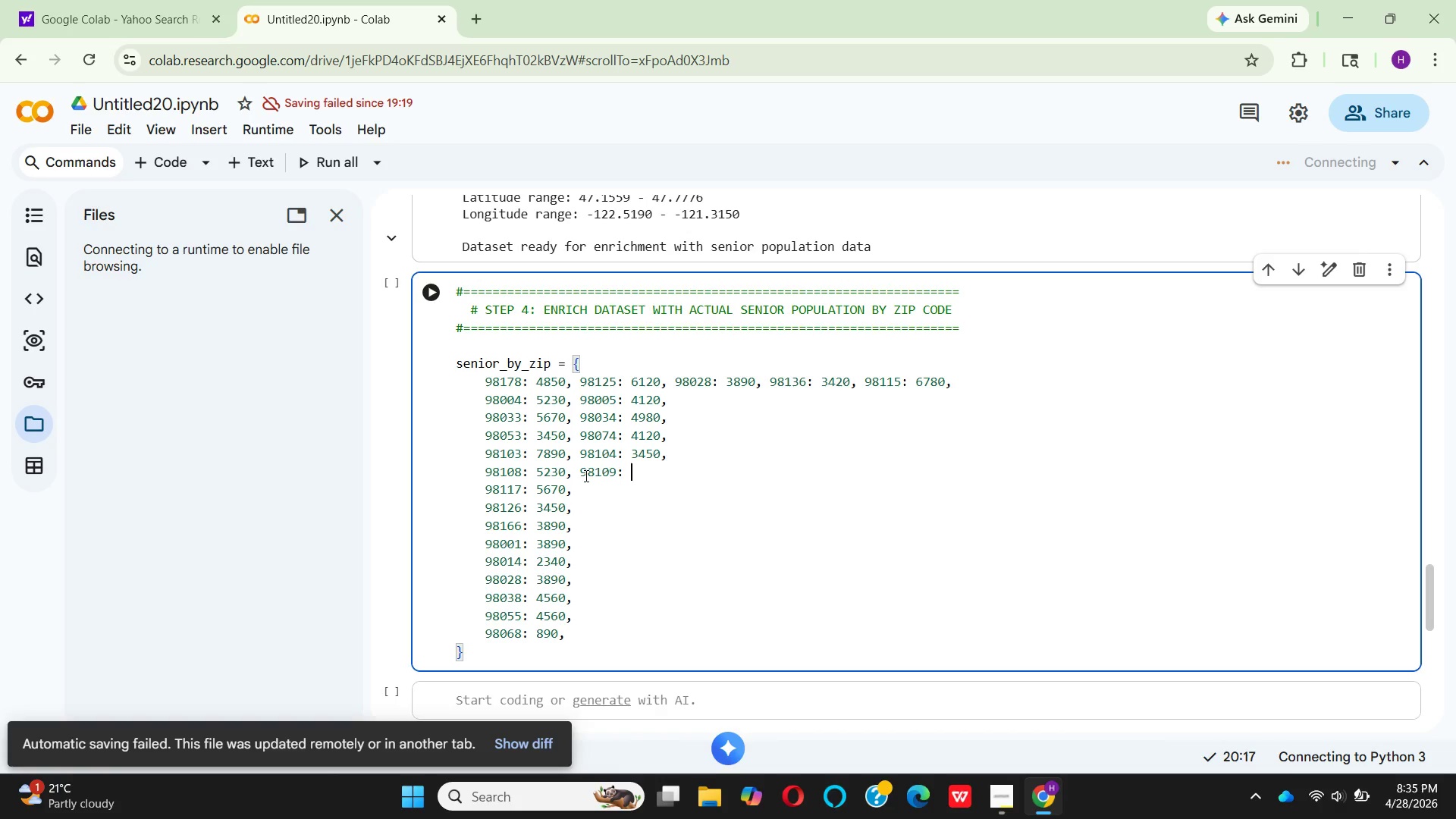 
key(Space)
 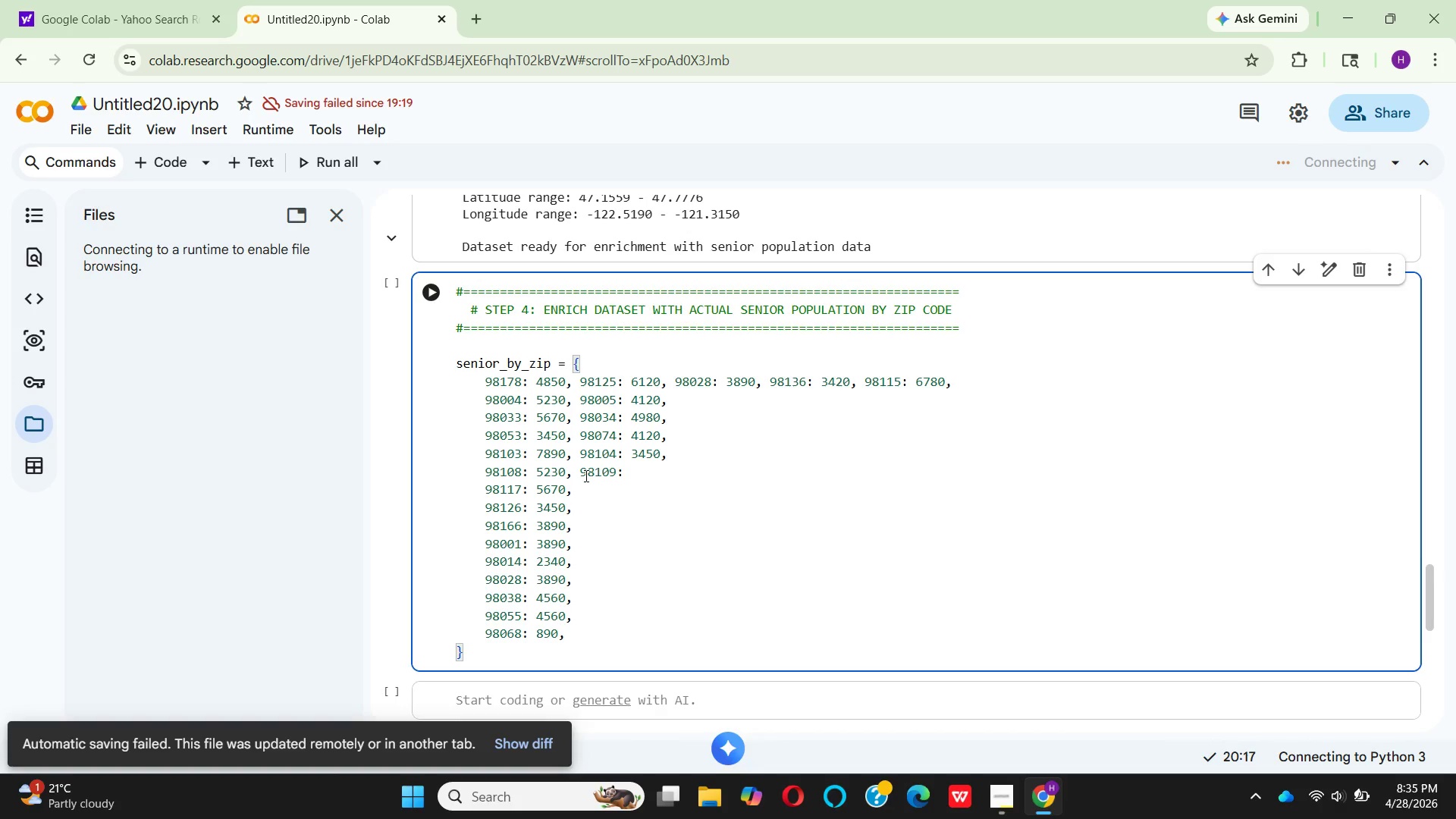 
wait(6.31)
 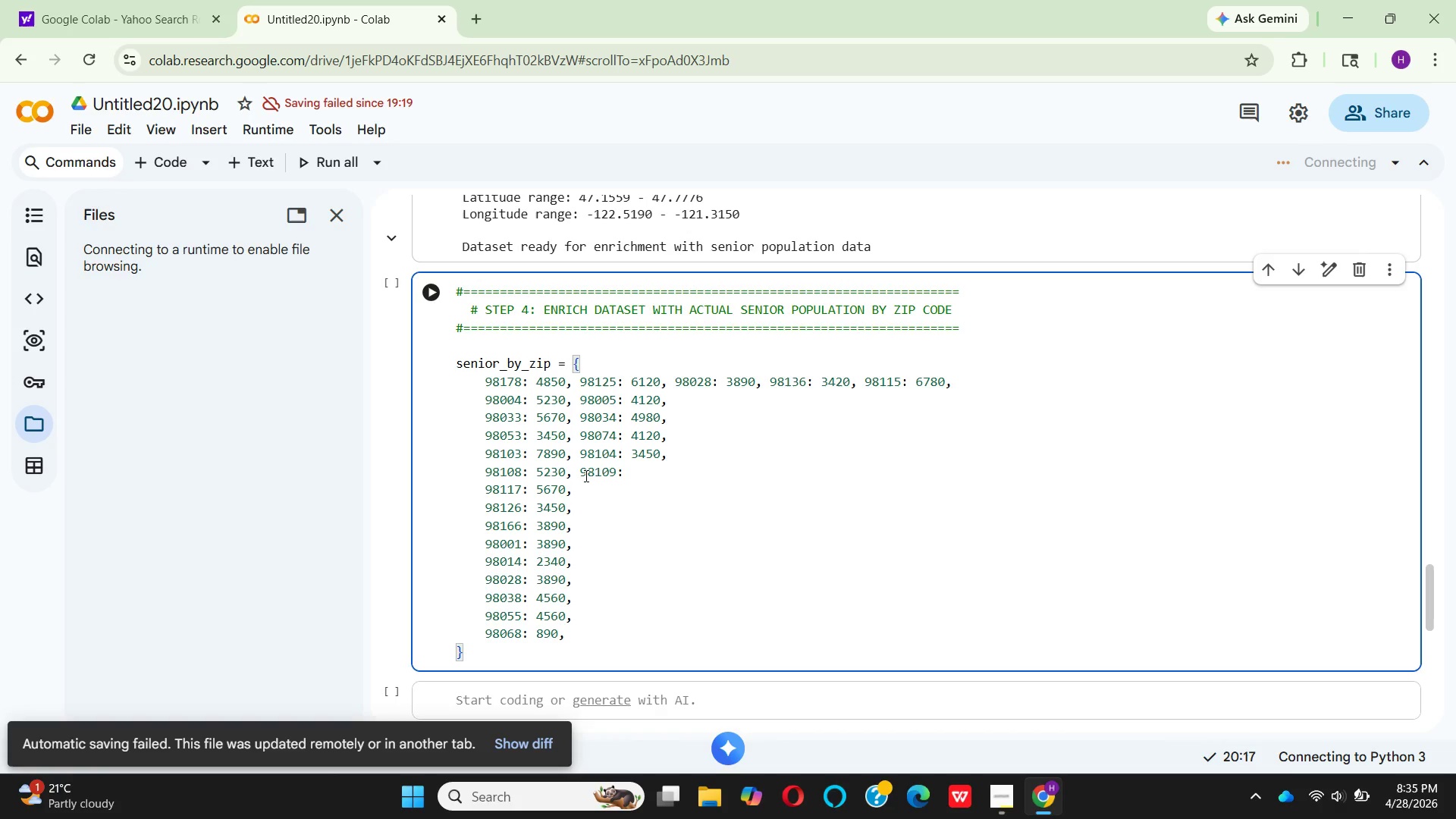 
type(4560,)
 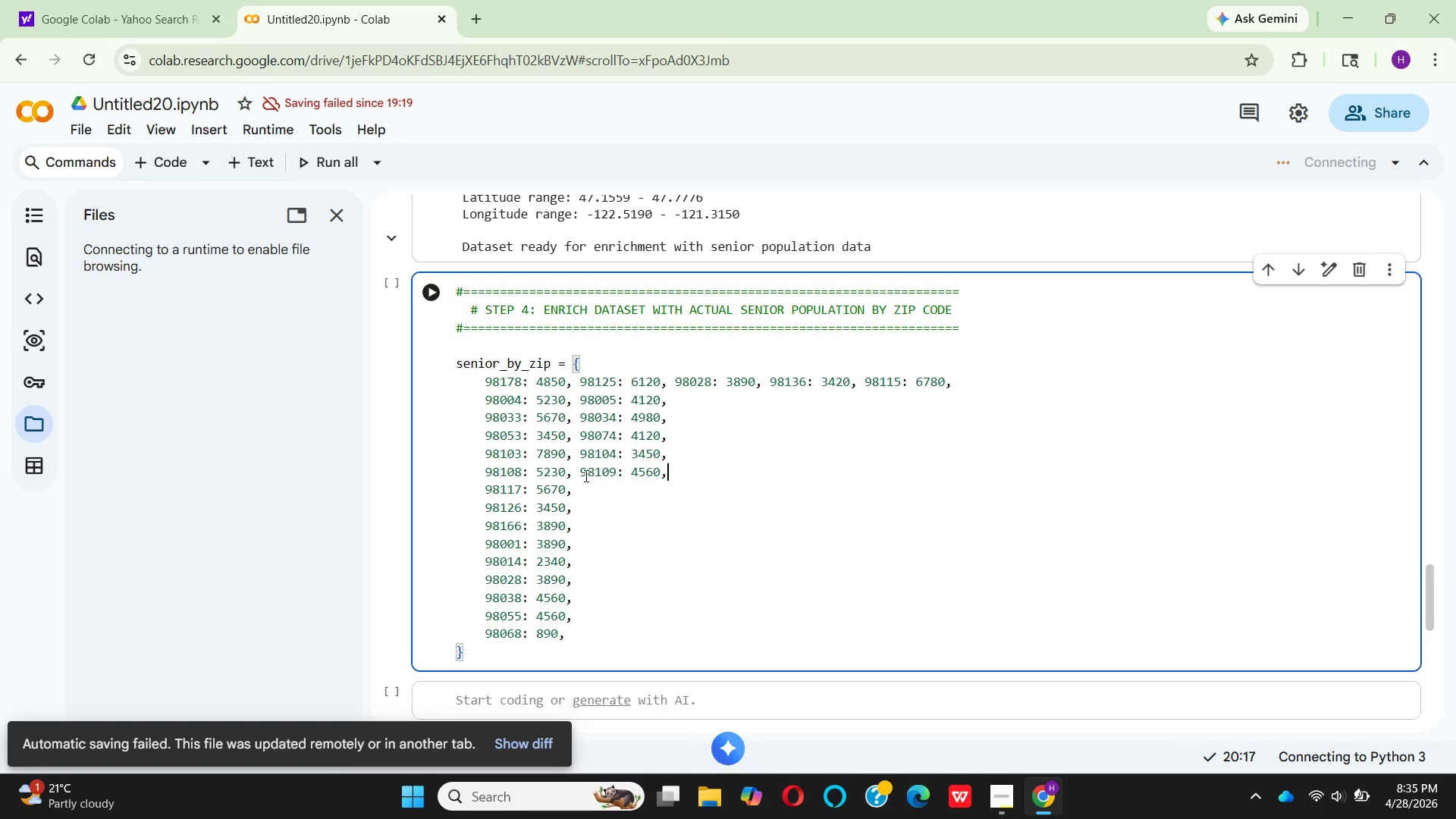 
left_click([583, 491])
 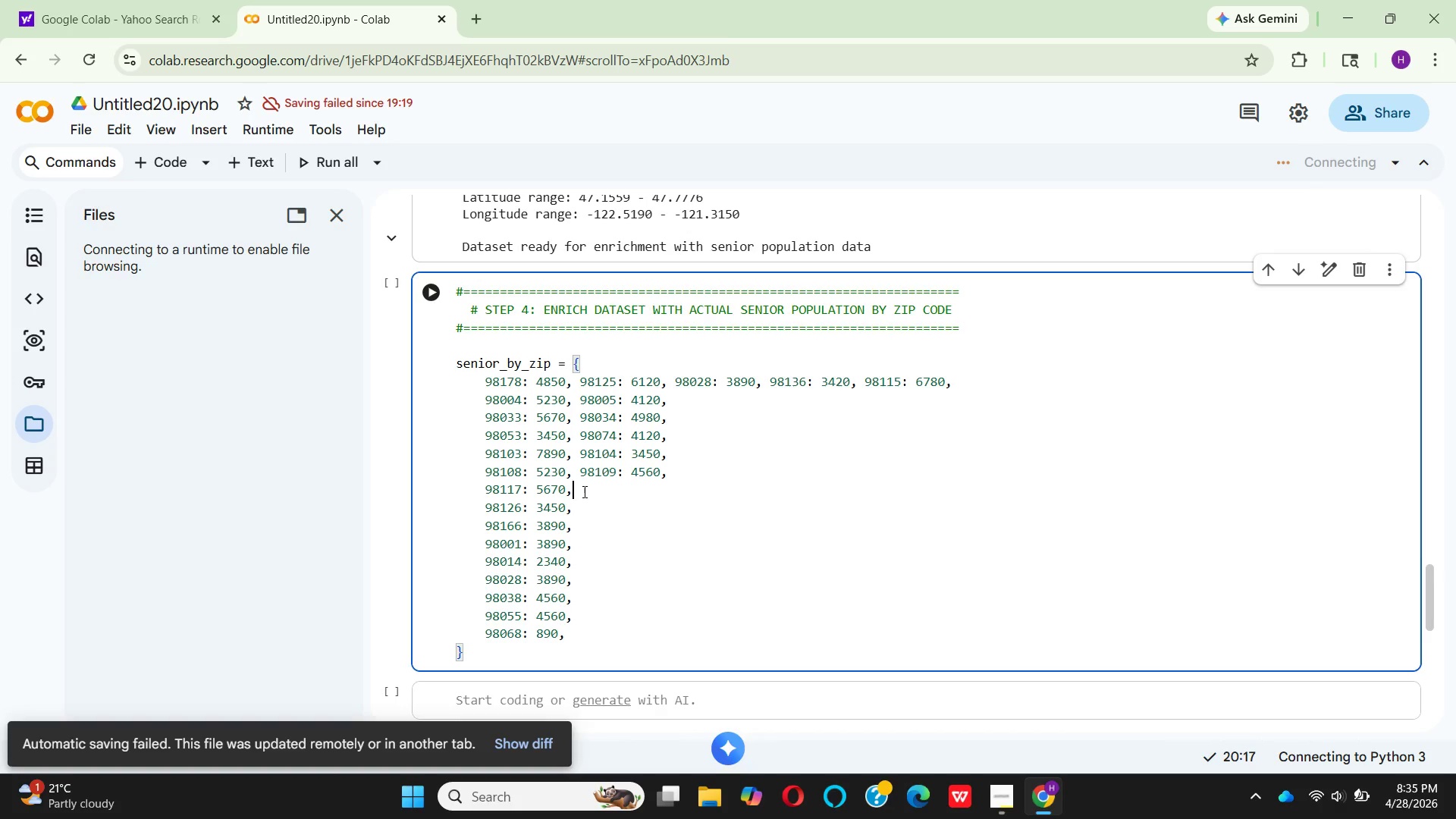 
key(Space)
 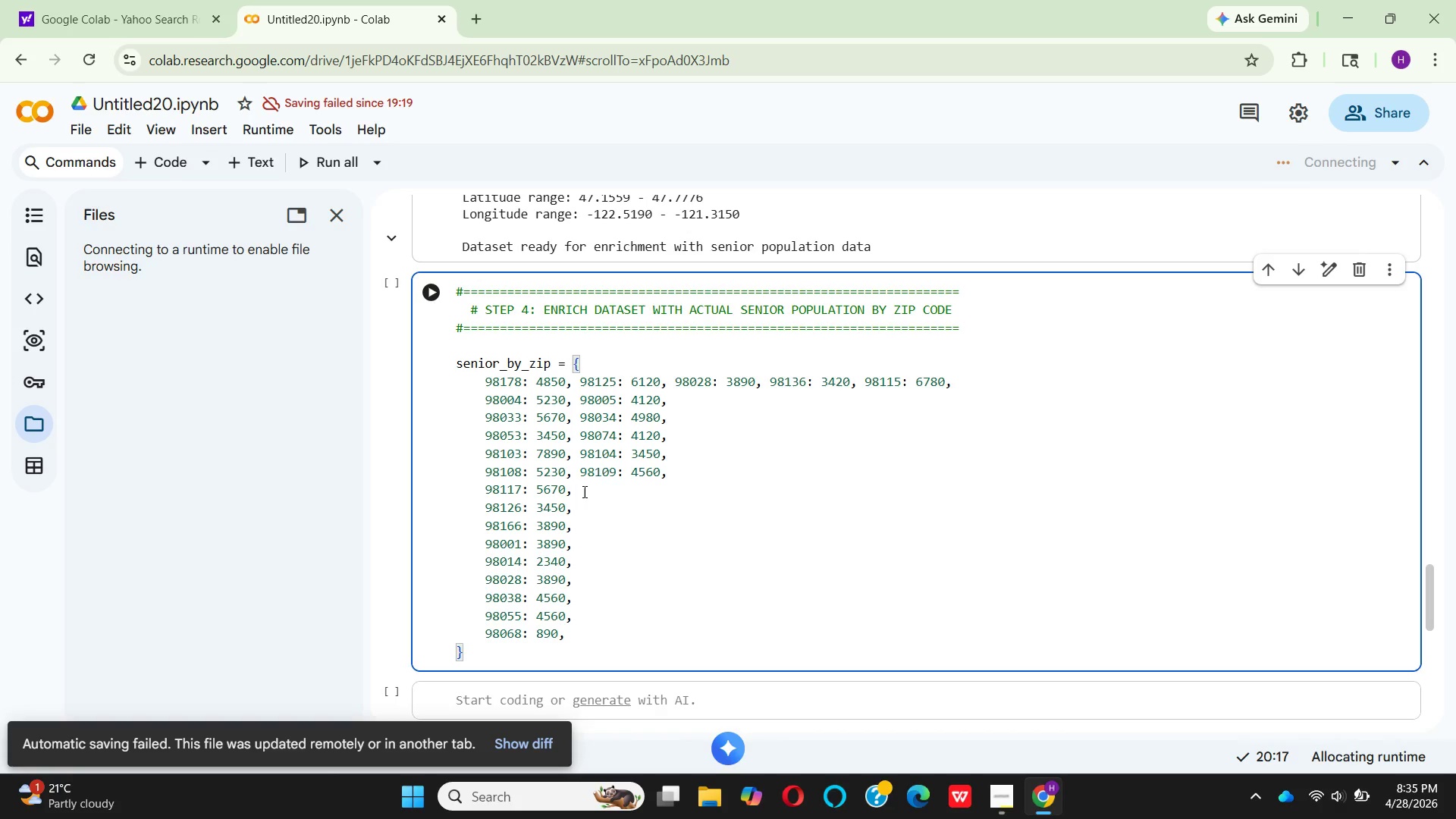 
wait(9.39)
 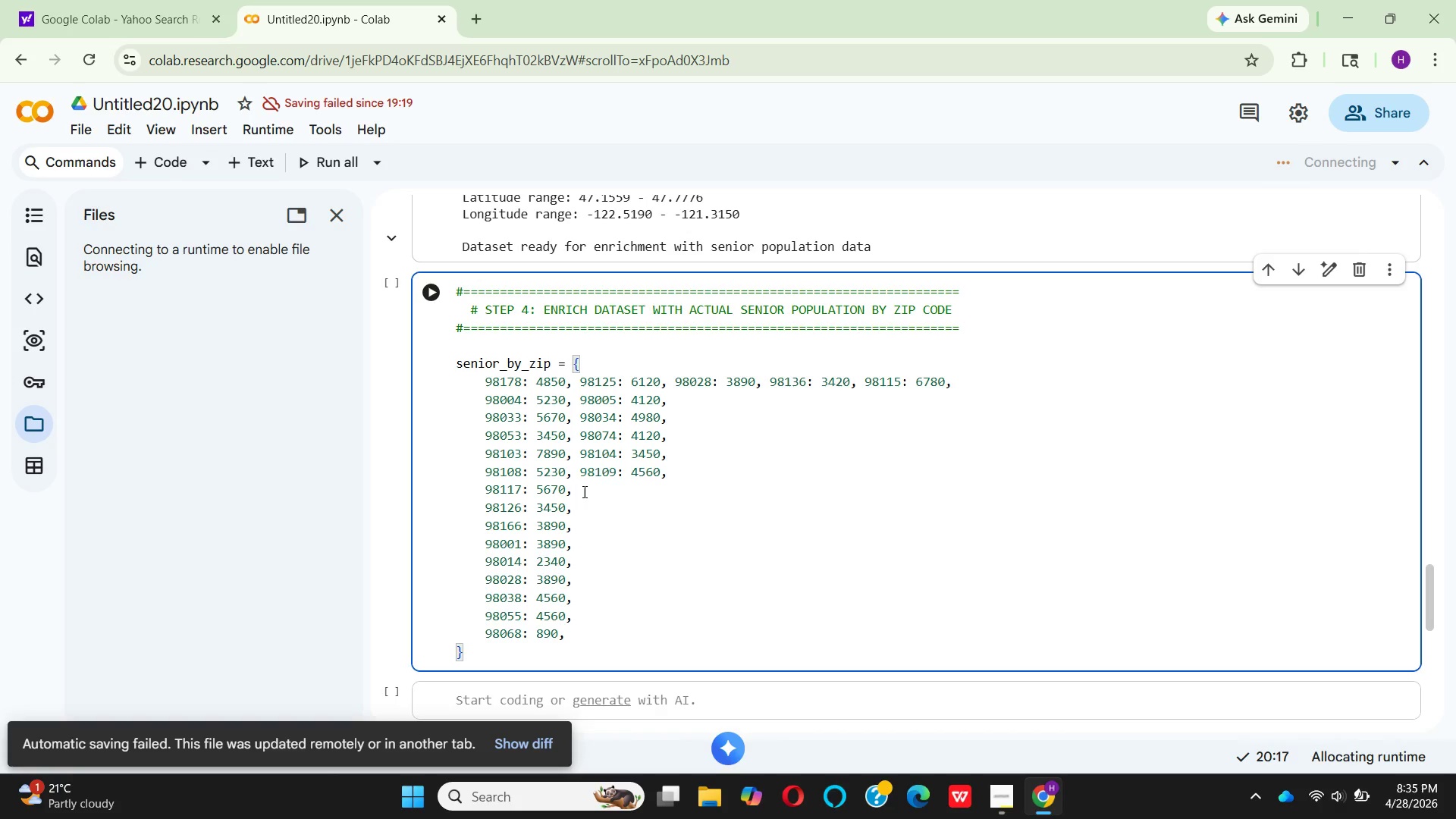 
type(98)
 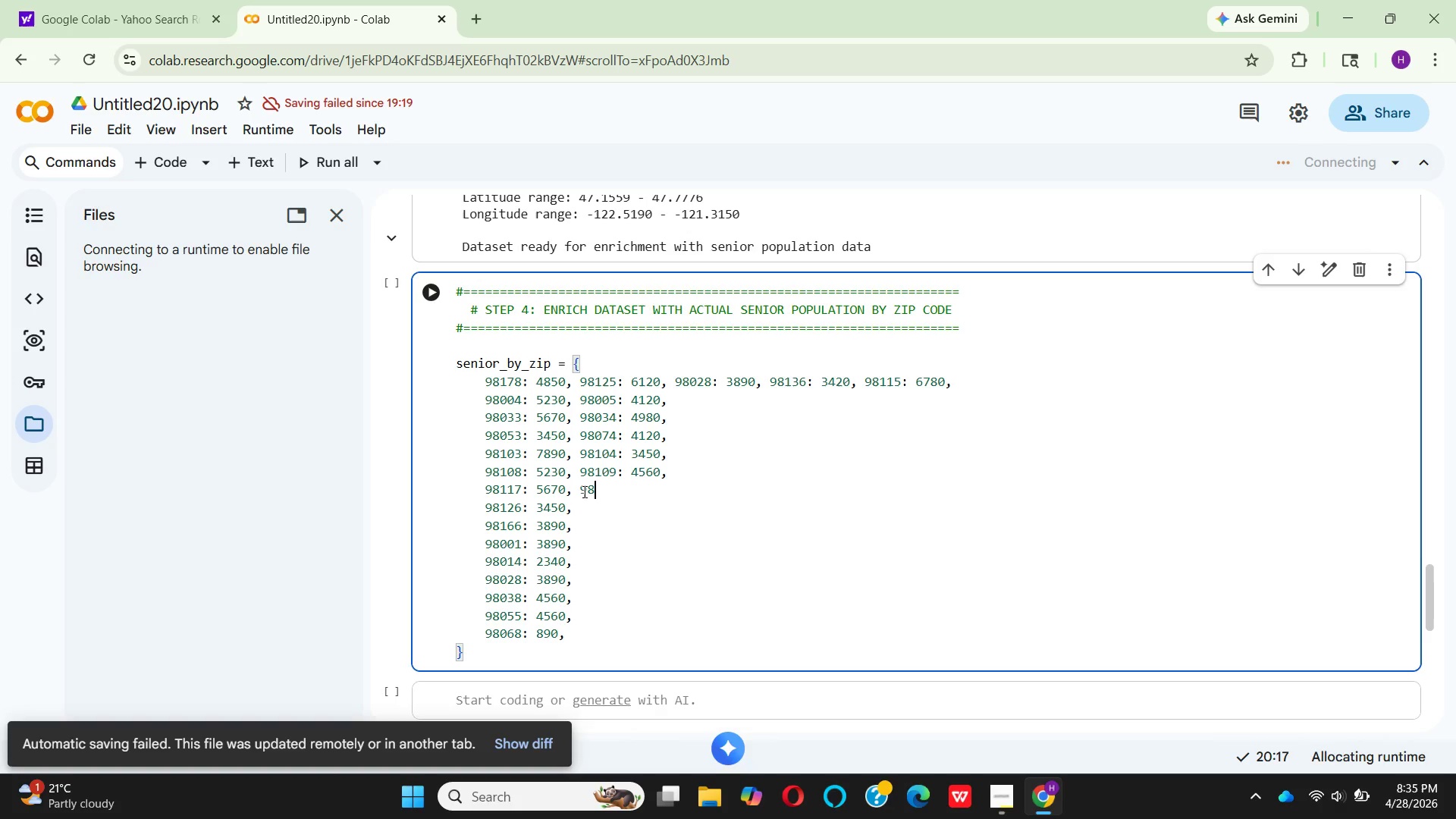 
type(118: )
 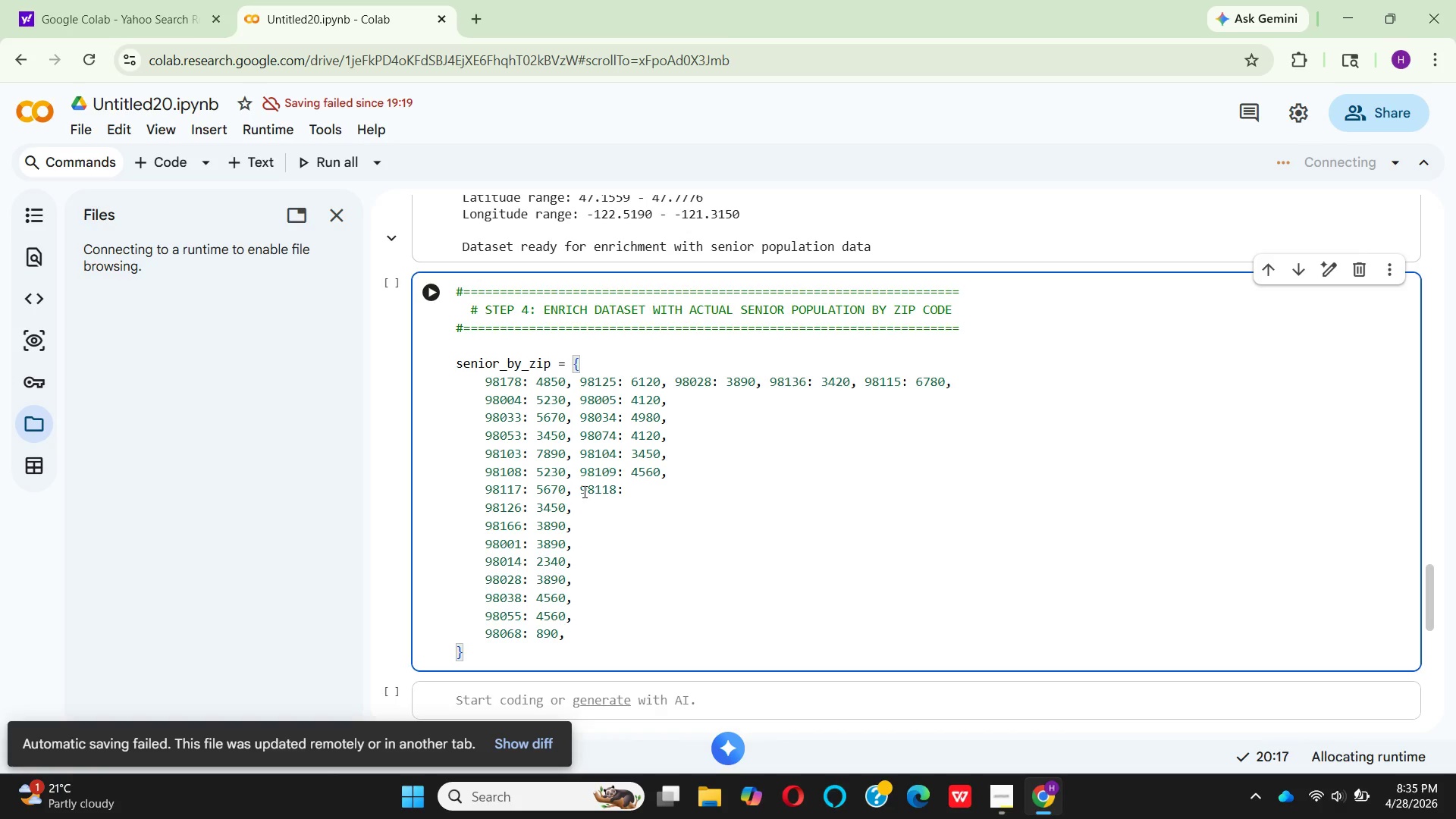 
type(7890,)
 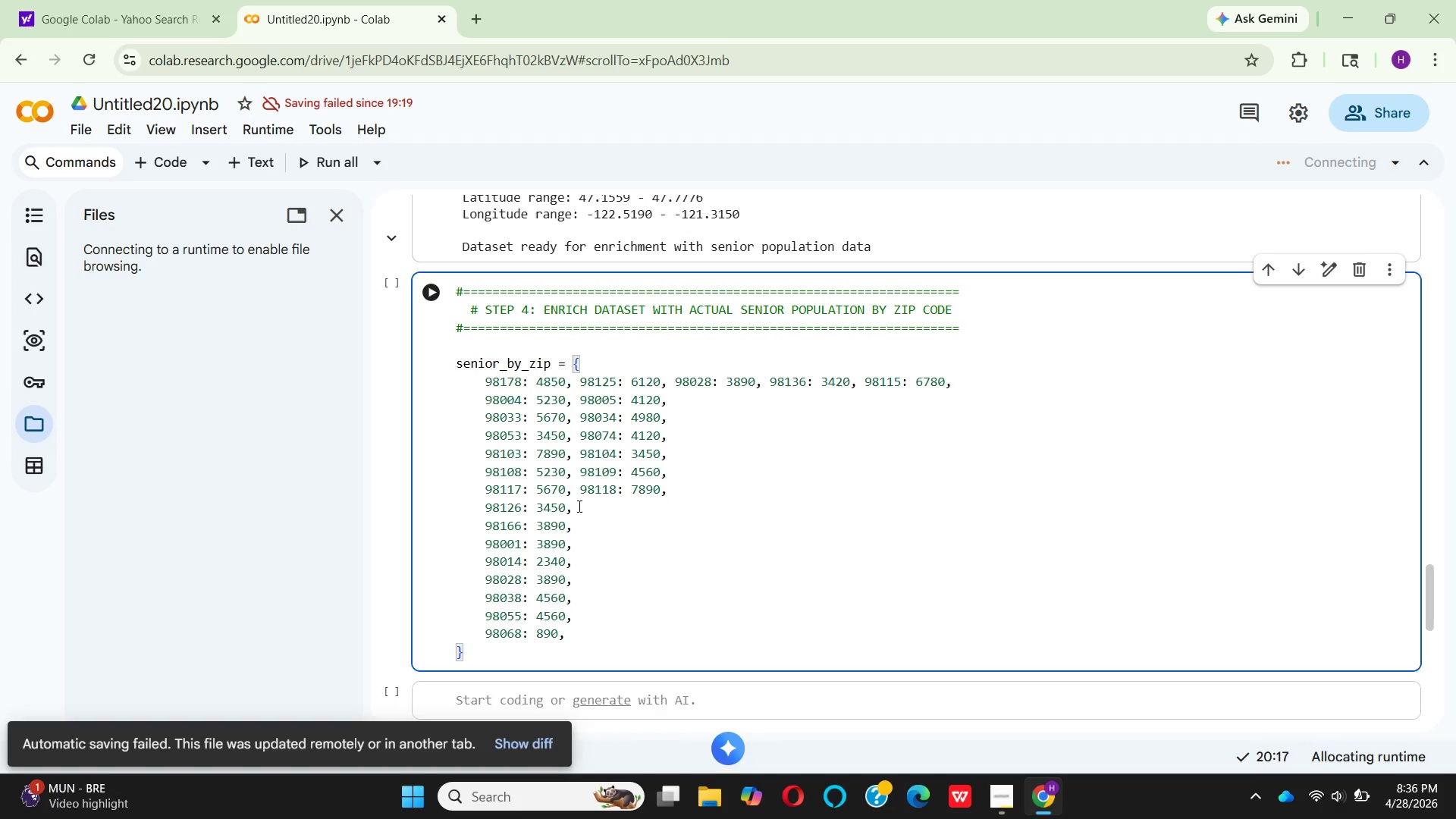 
left_click([582, 504])
 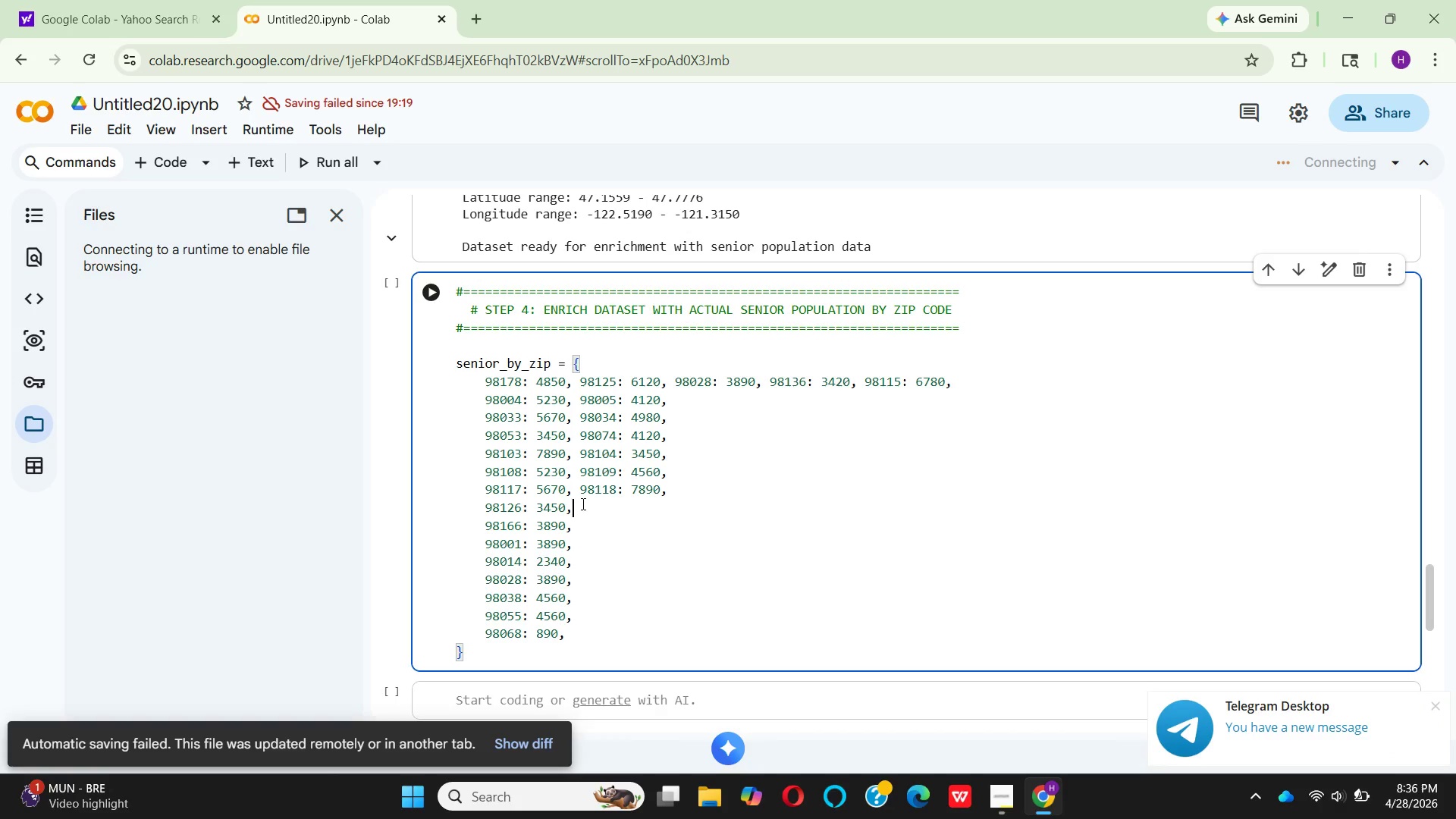 
key(Space)
 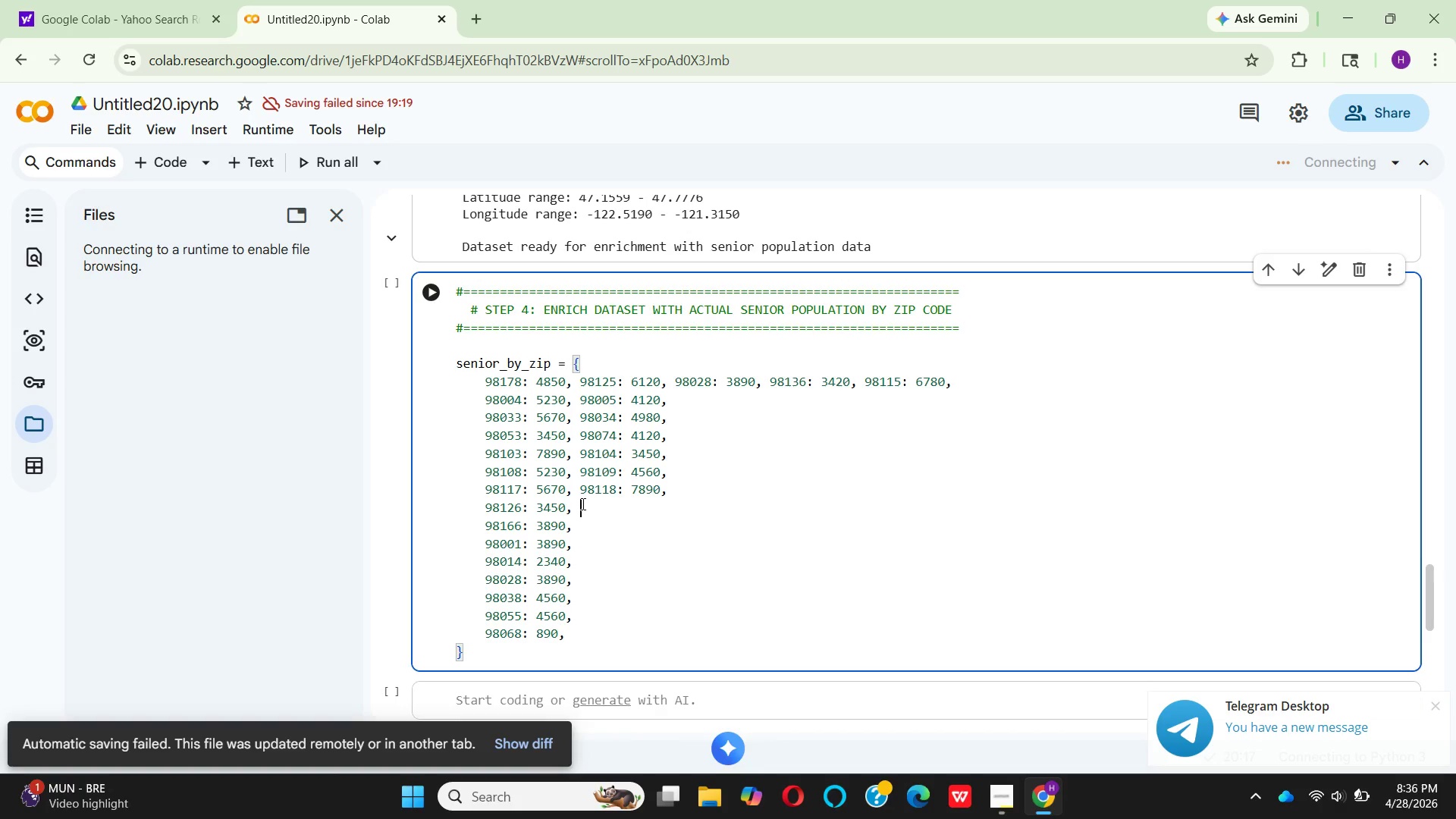 
wait(8.06)
 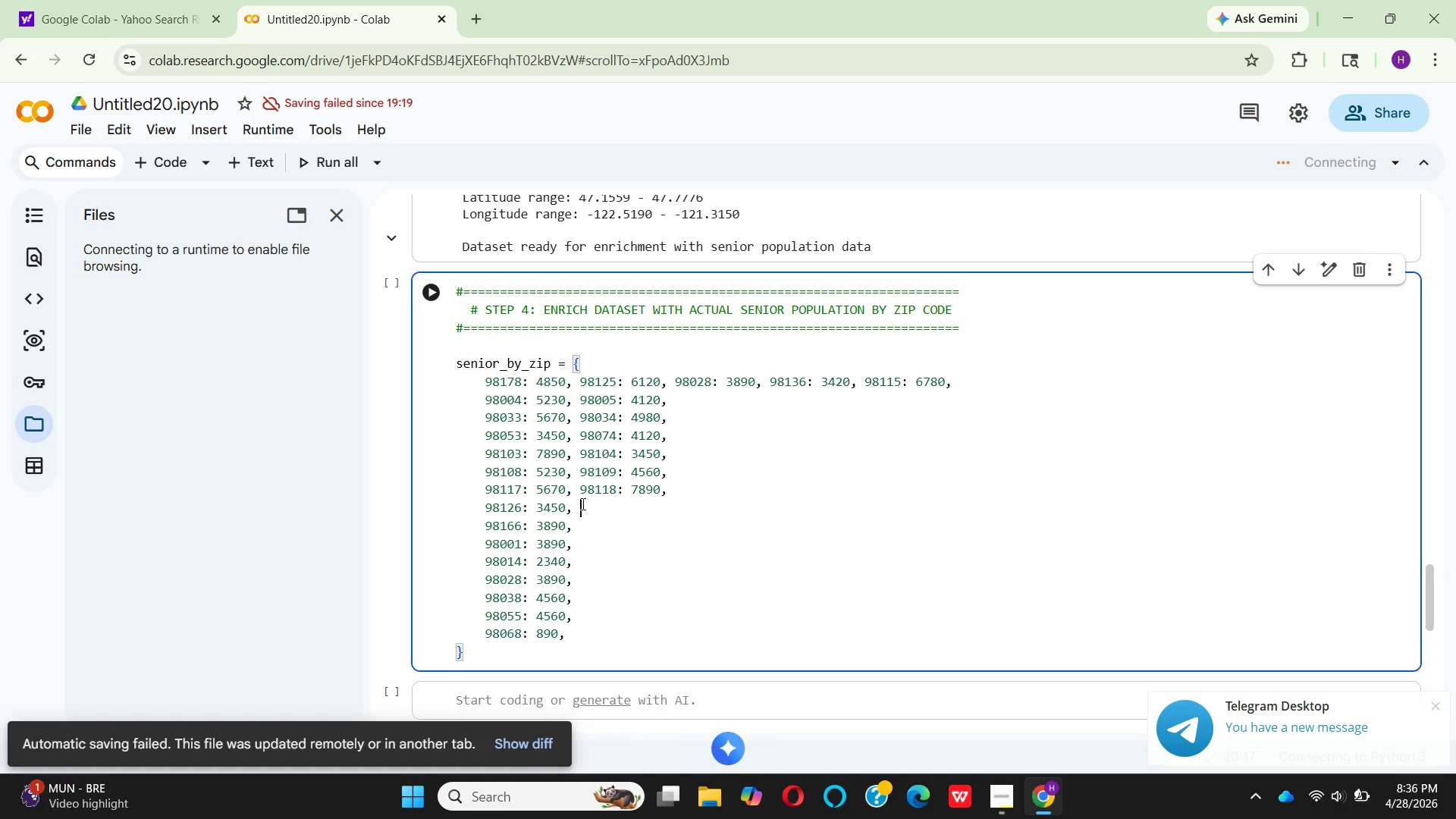 
type(98133: )
 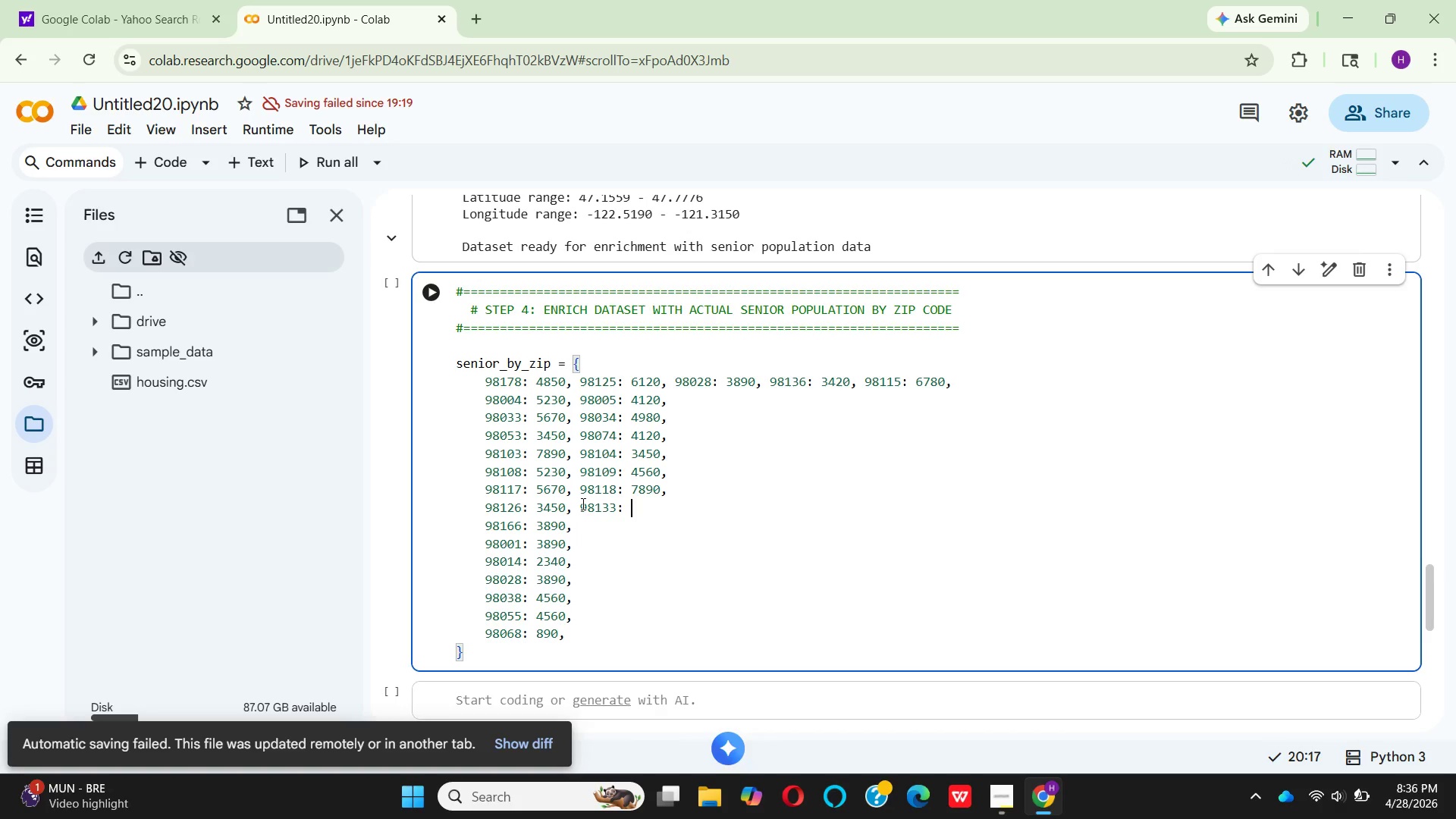 
type(6780,)
 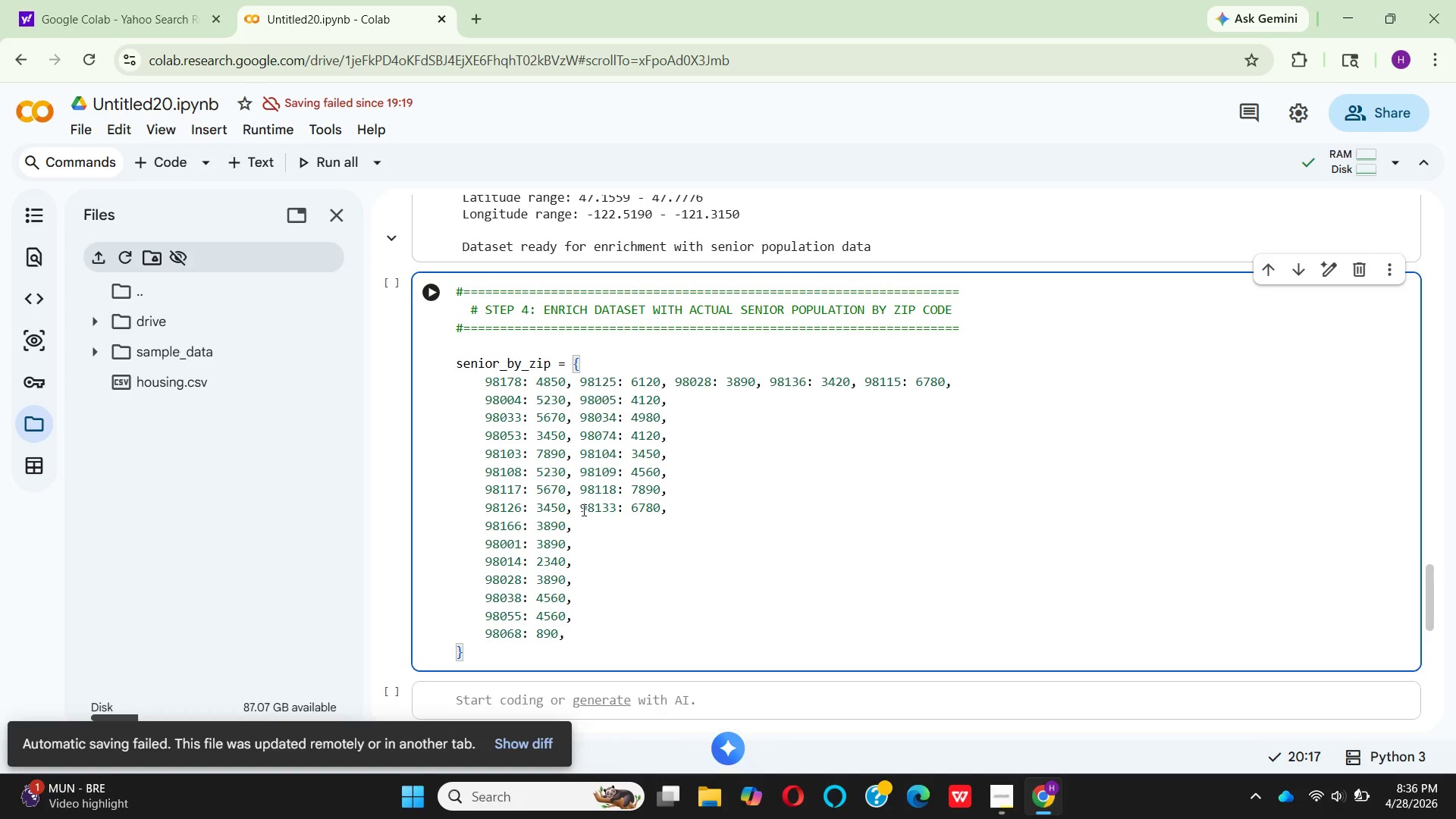 
left_click([584, 526])
 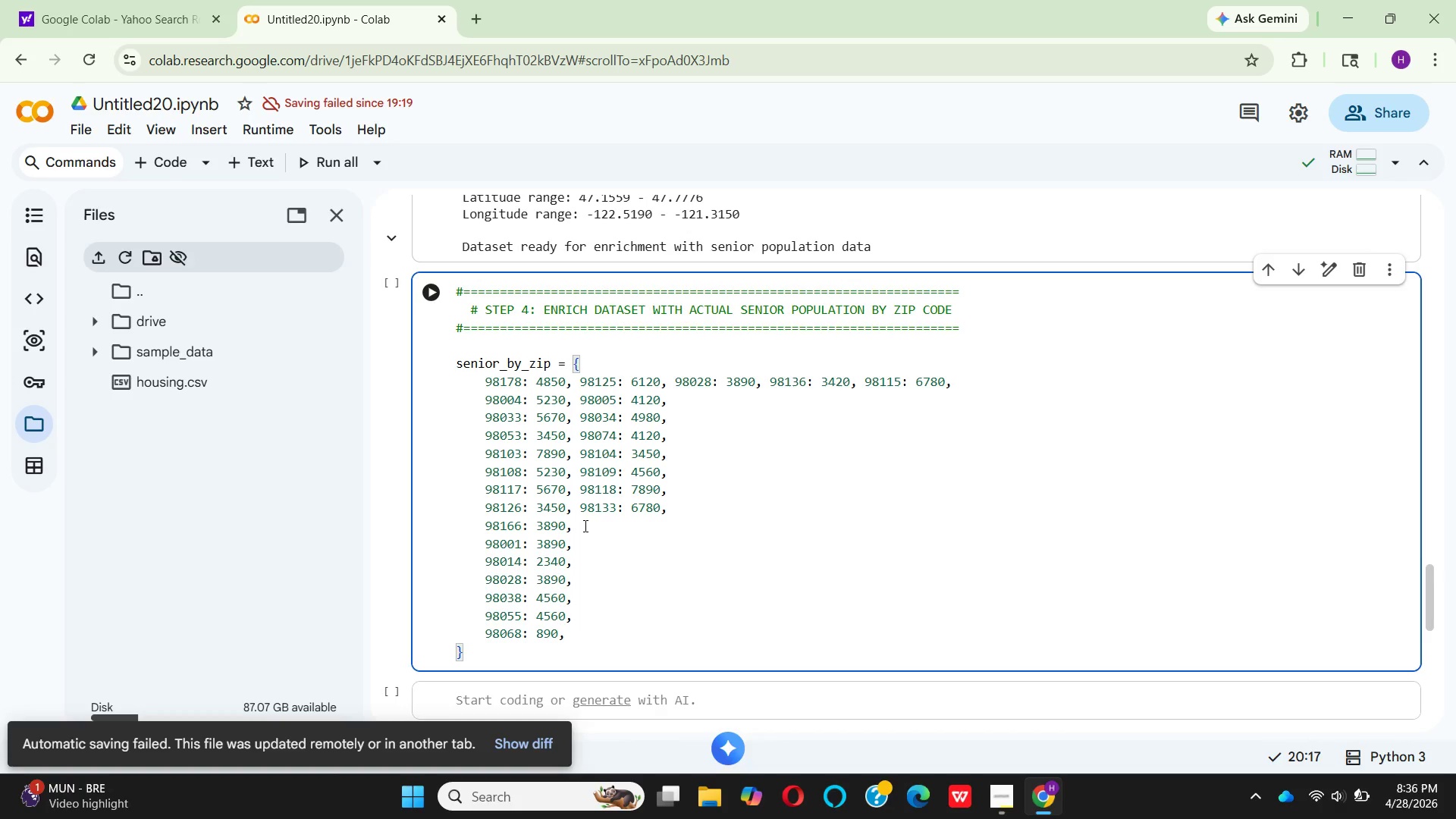 
type( 98168: 5230,)
 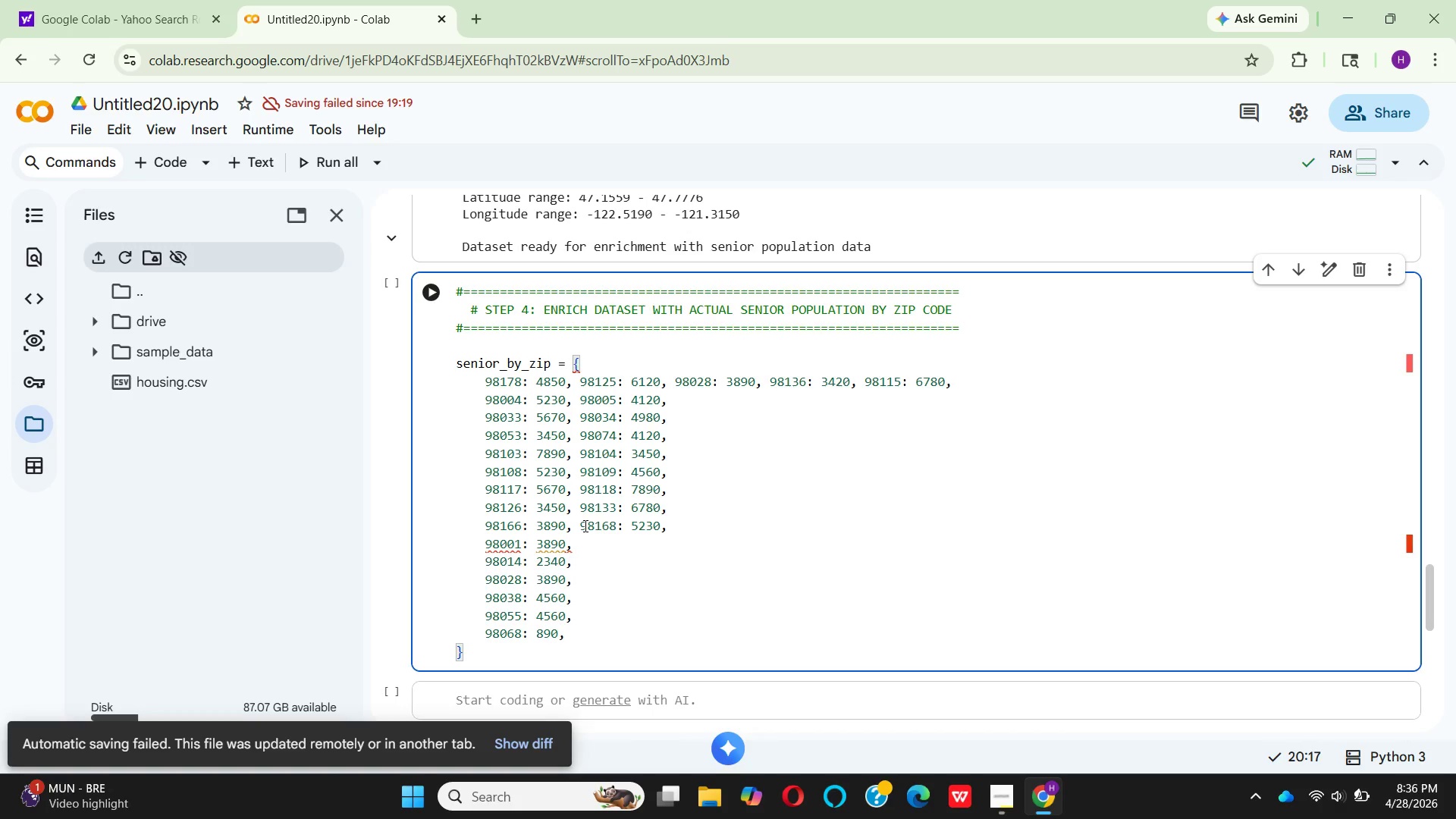 
left_click([583, 542])
 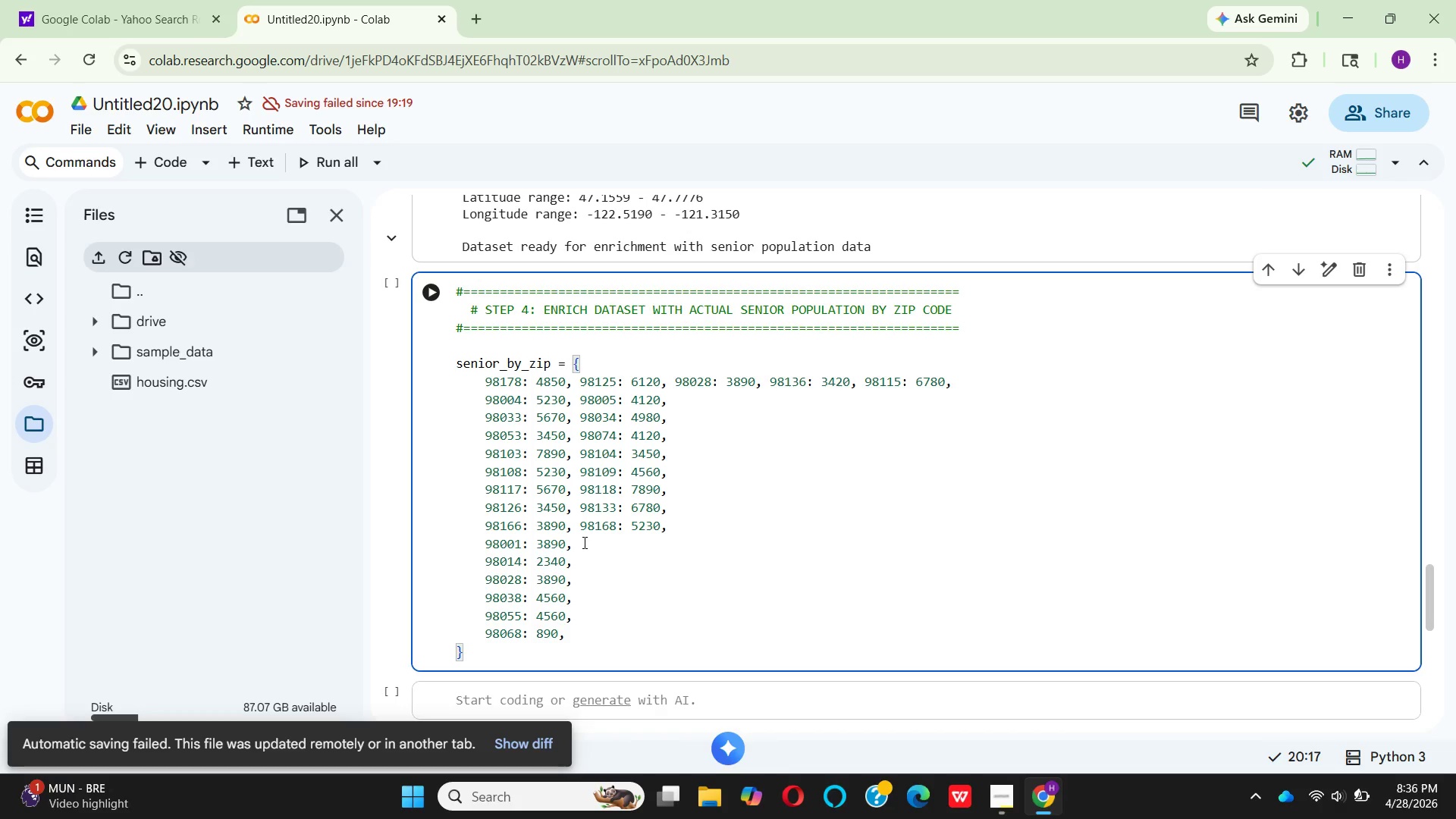 
key(Space)
 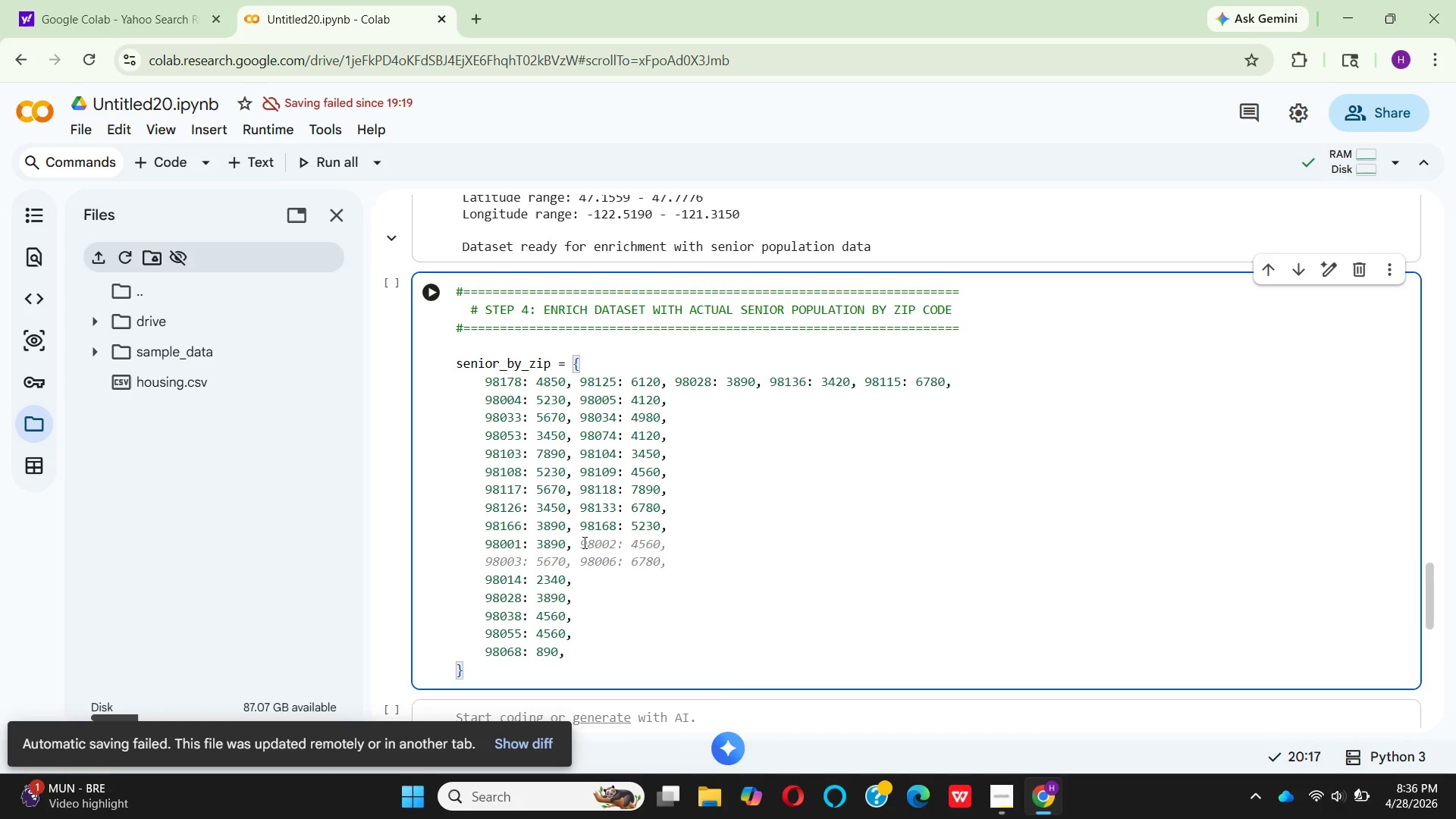 
wait(9.55)
 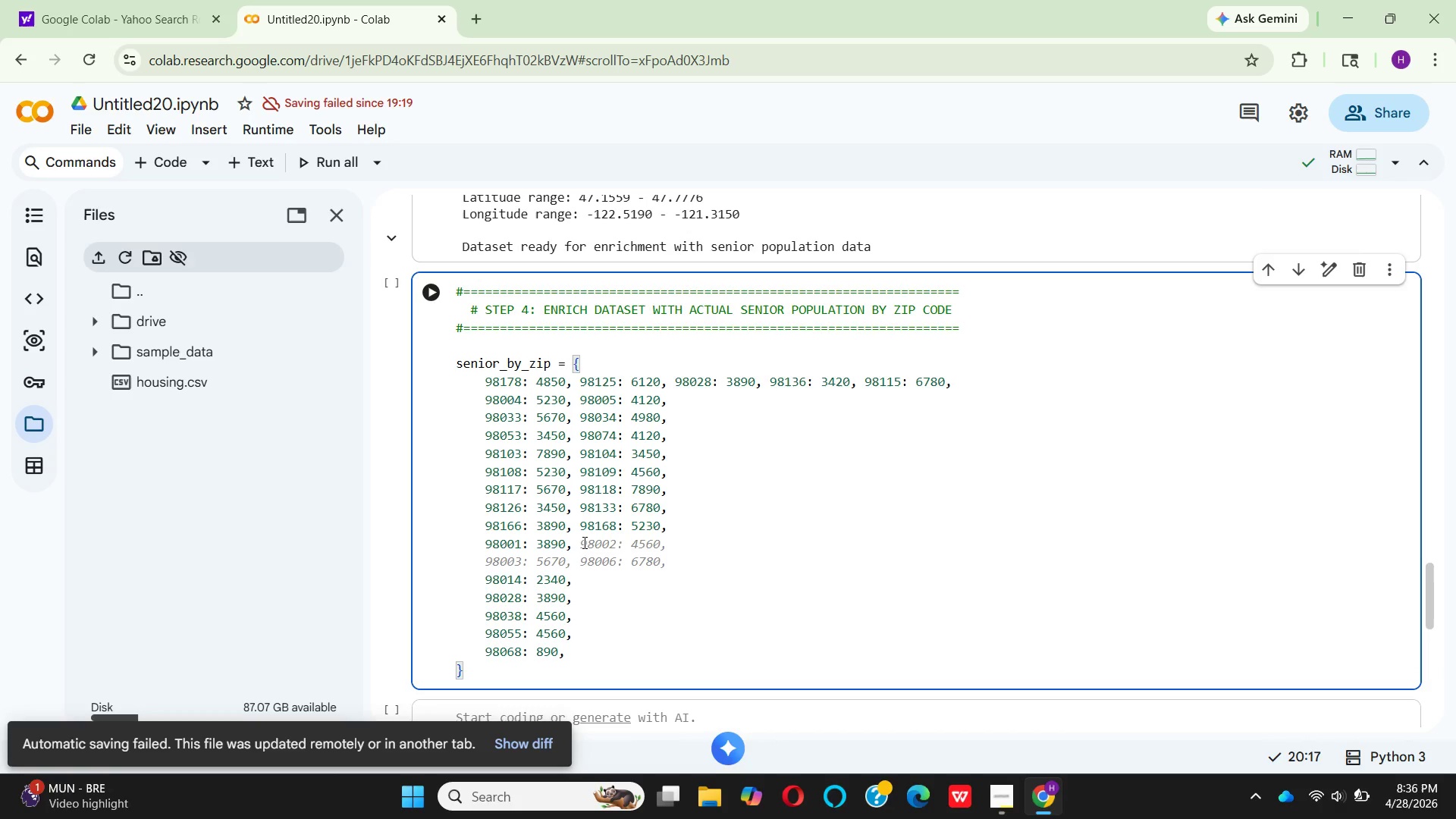 
type(98002: )
 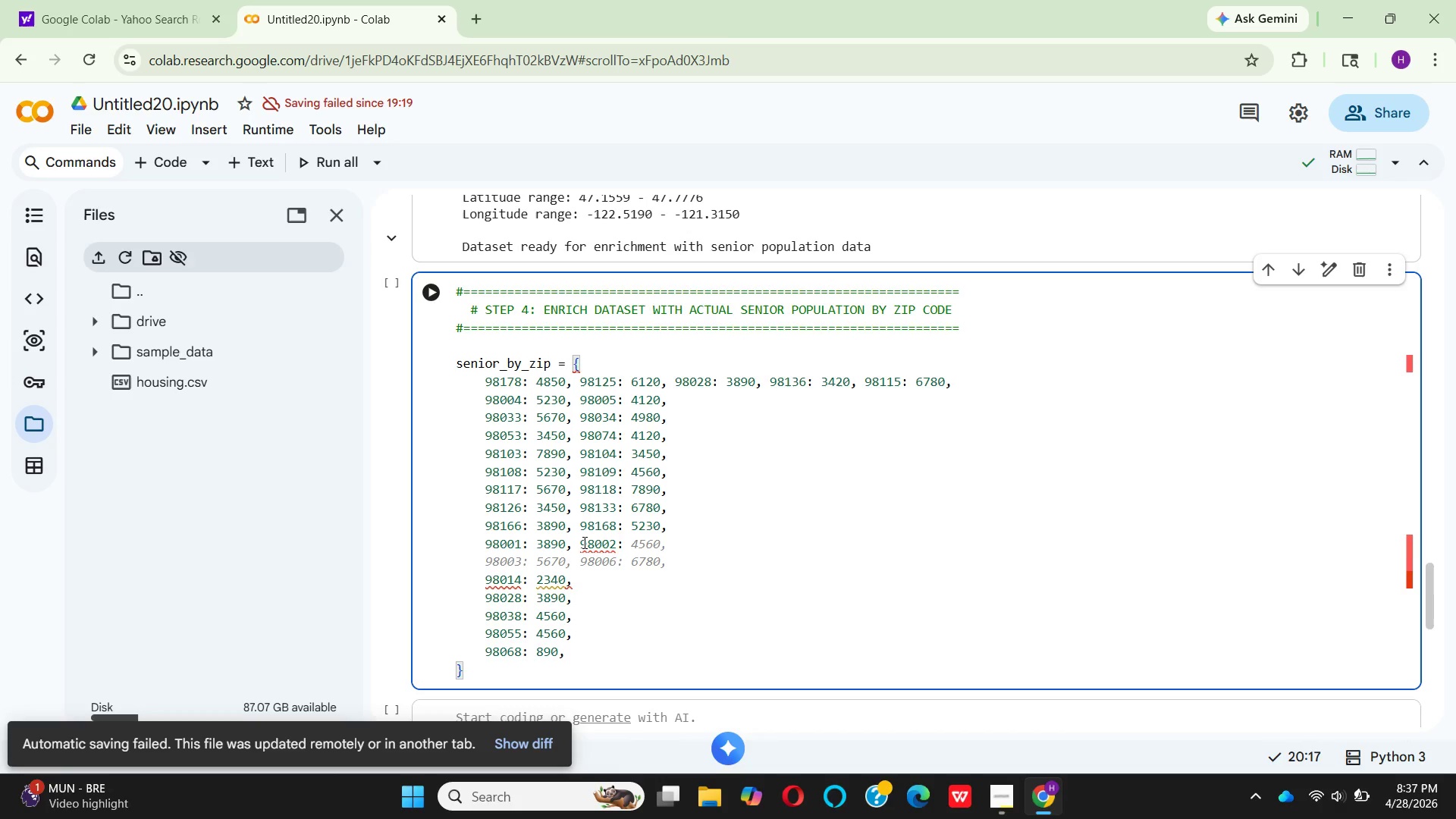 
type(4560,)
 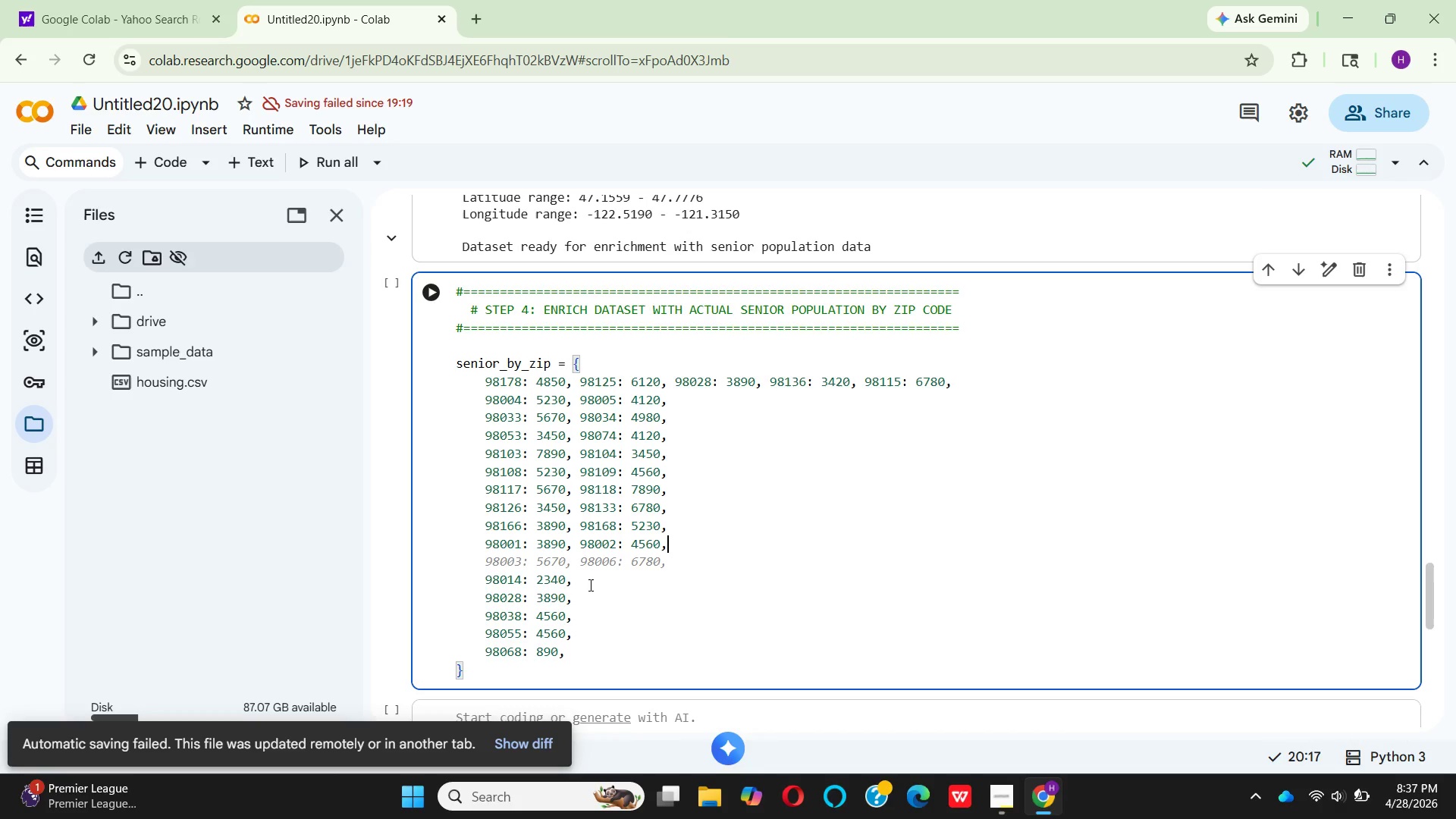 
left_click([585, 560])
 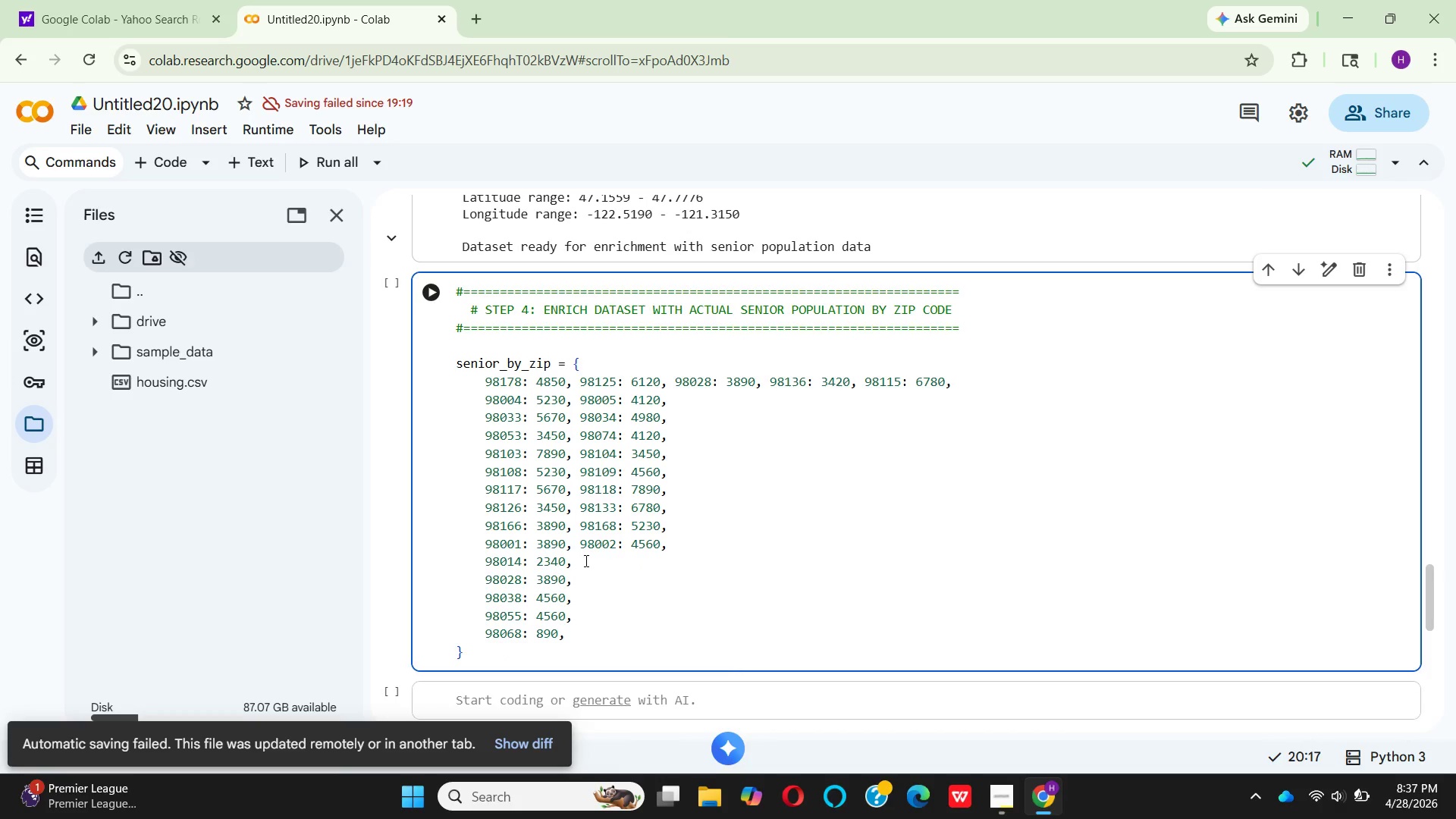 
left_click([585, 560])
 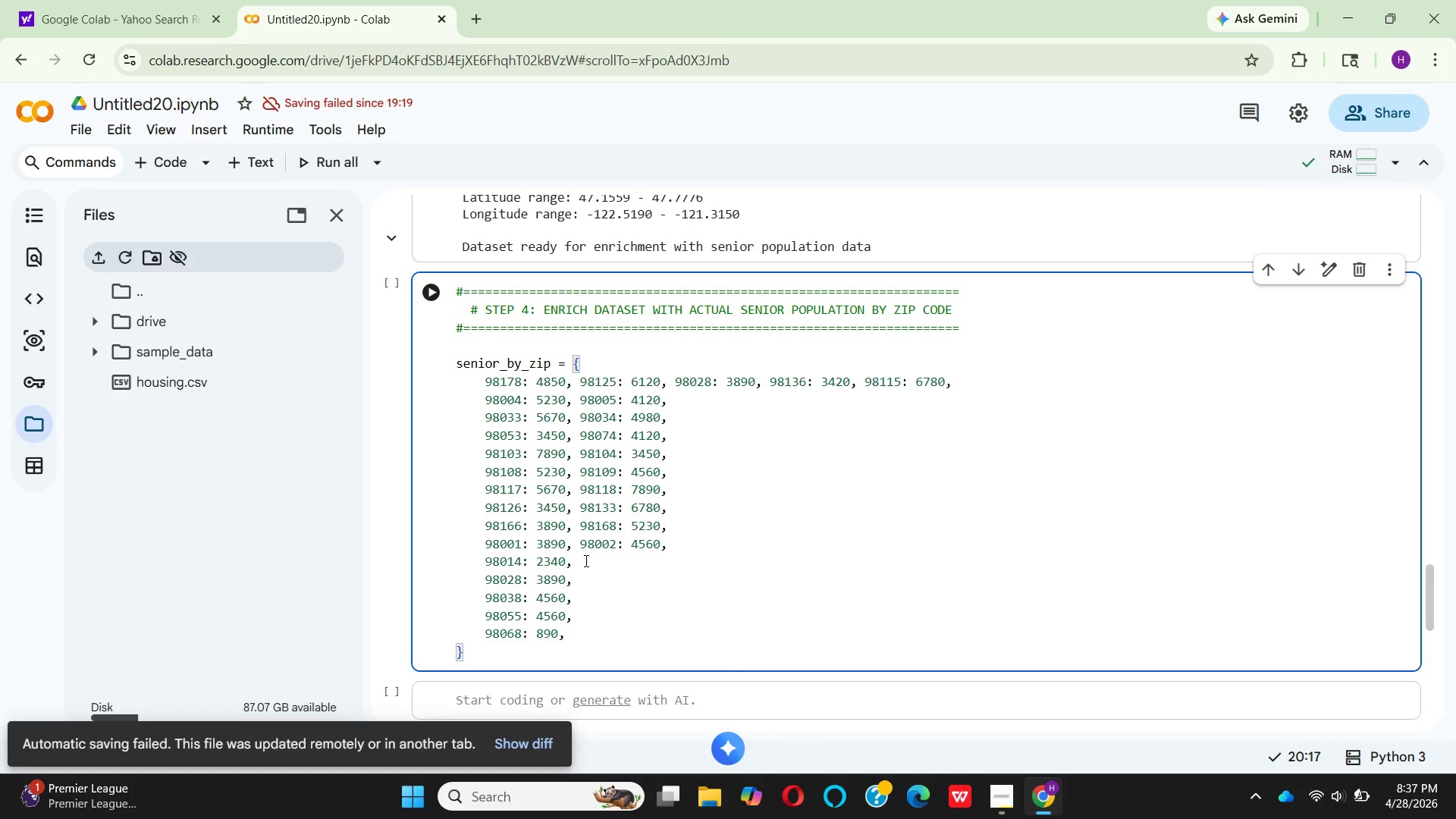 
key(Space)
 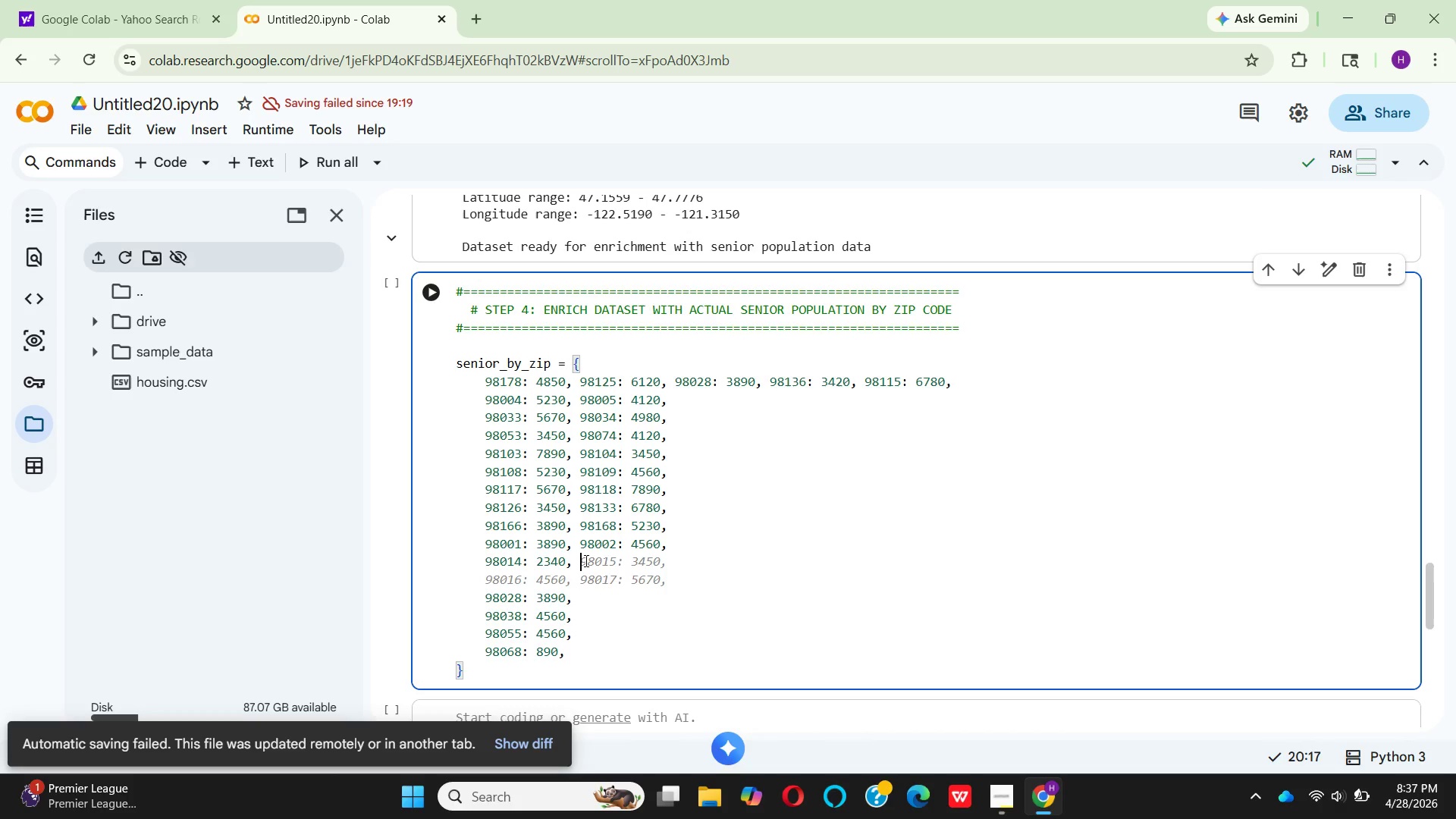 
wait(15.98)
 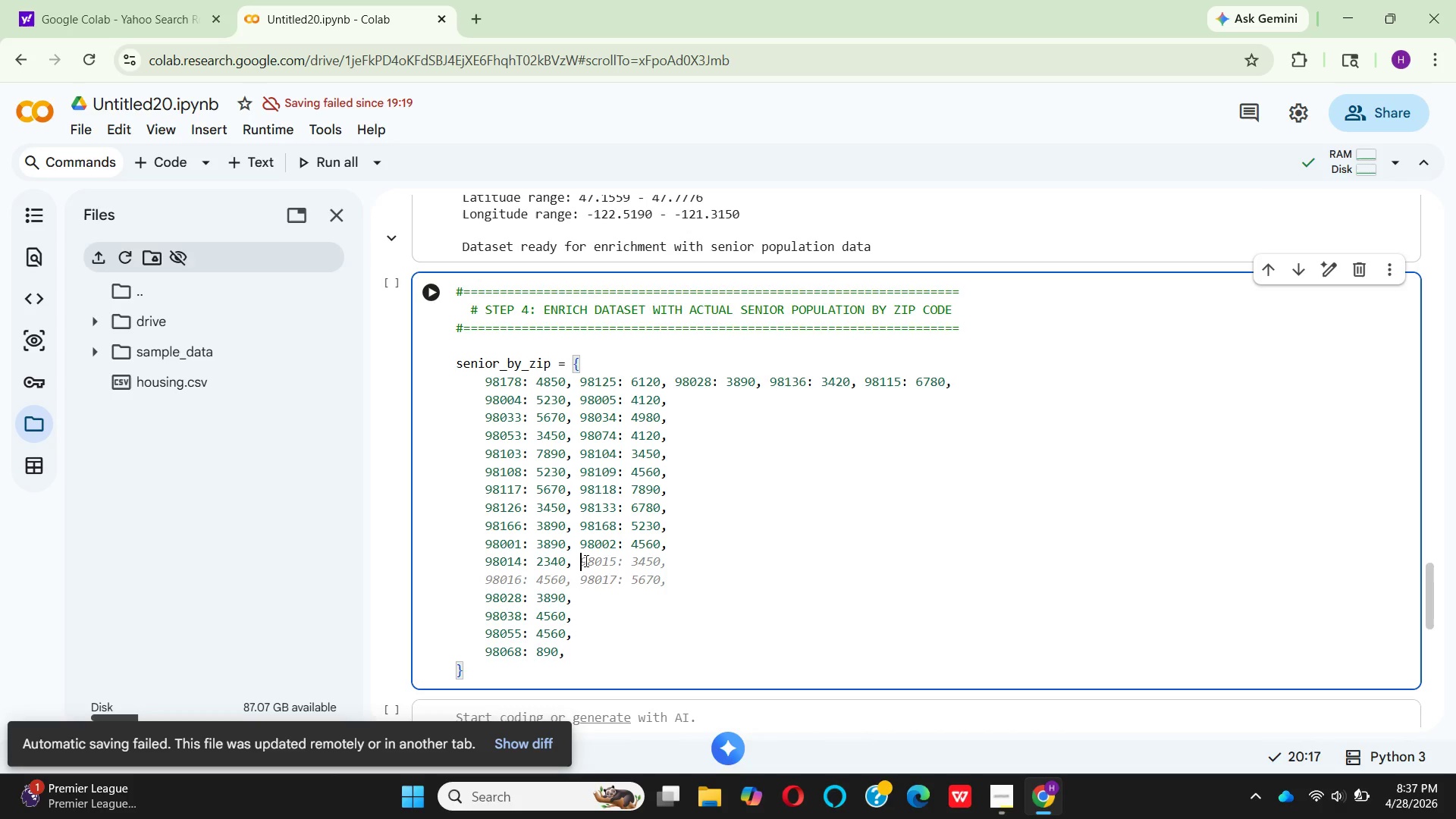 
type(98)
 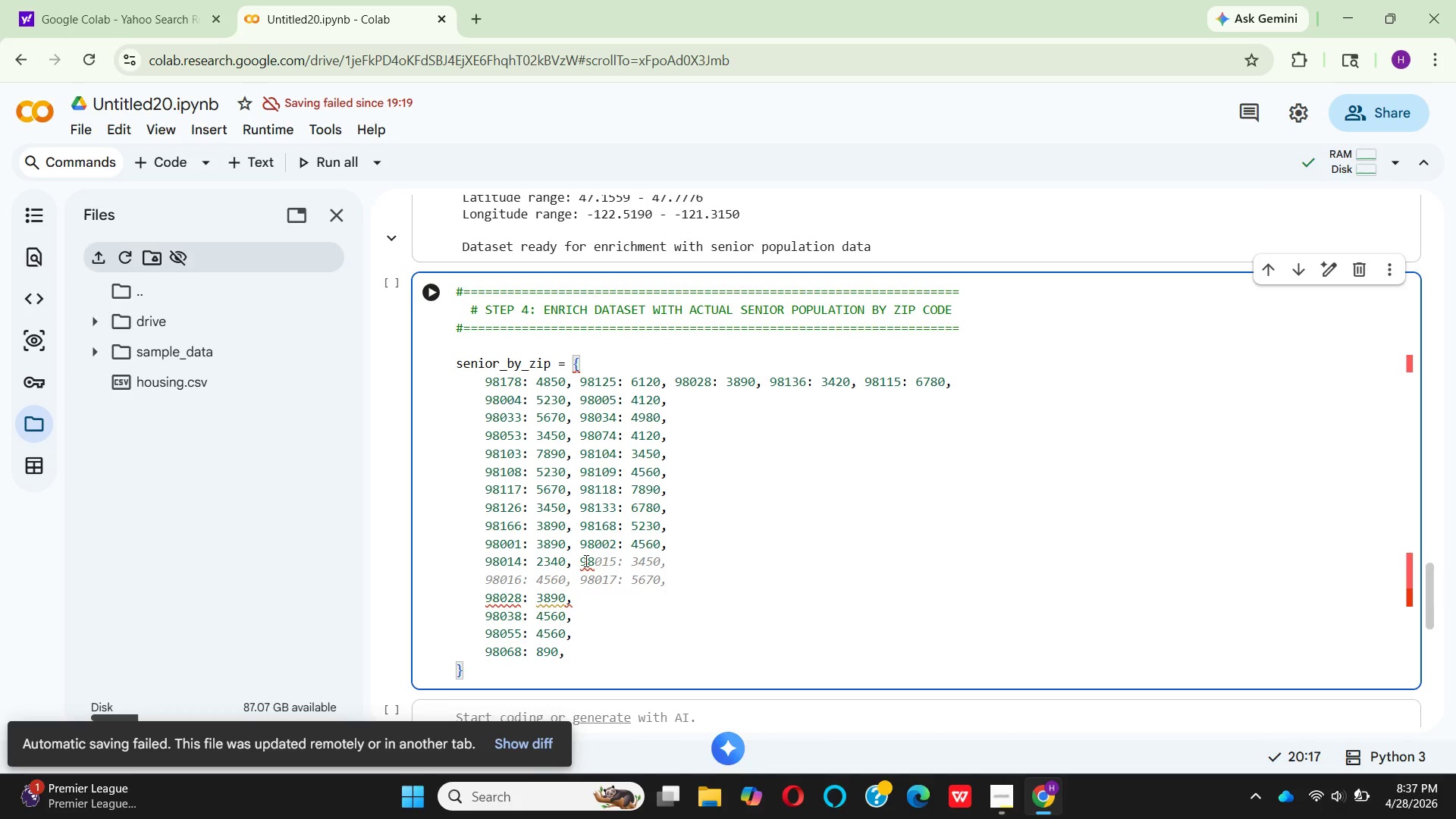 
type(019: )
 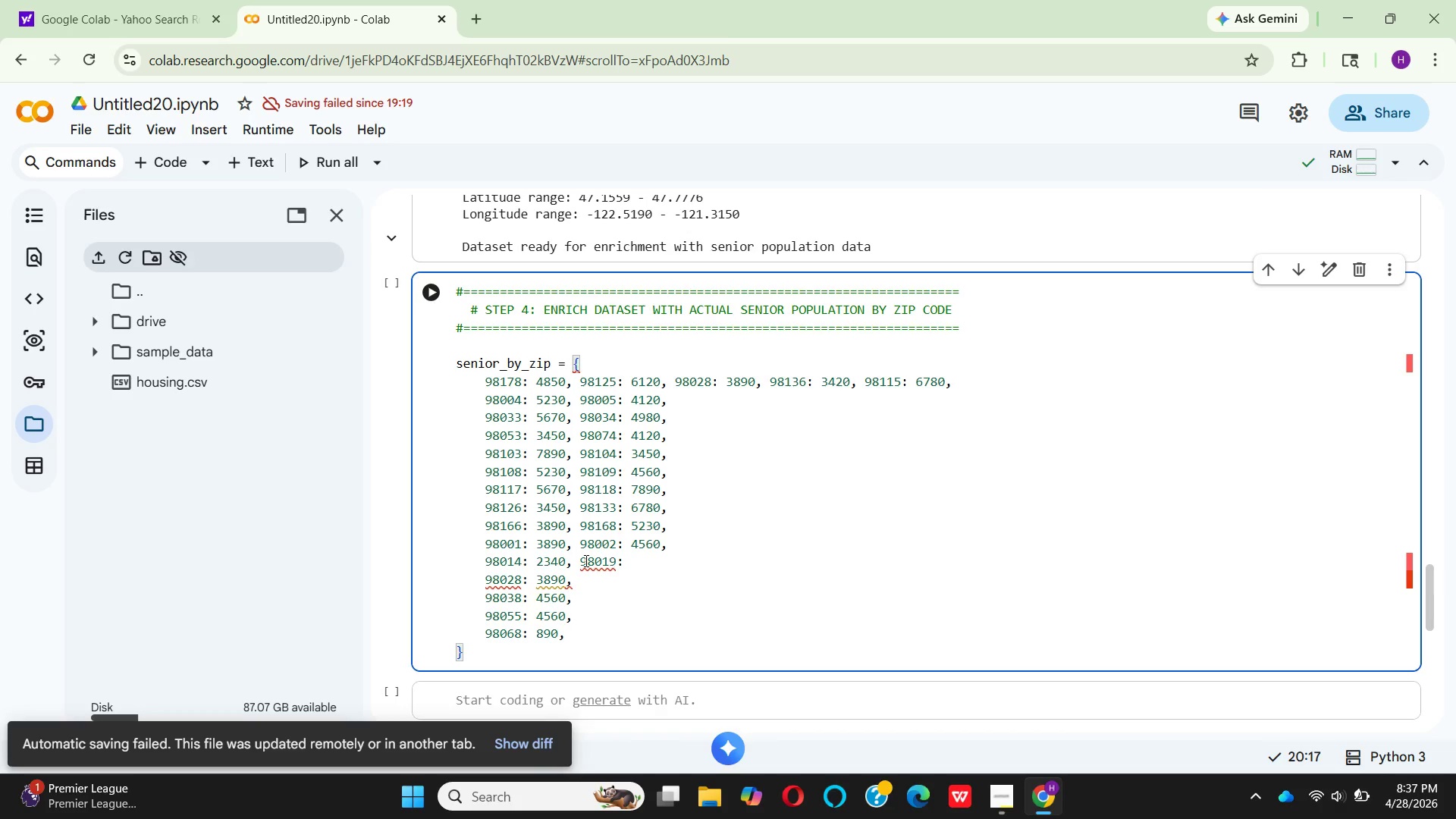 
wait(7.38)
 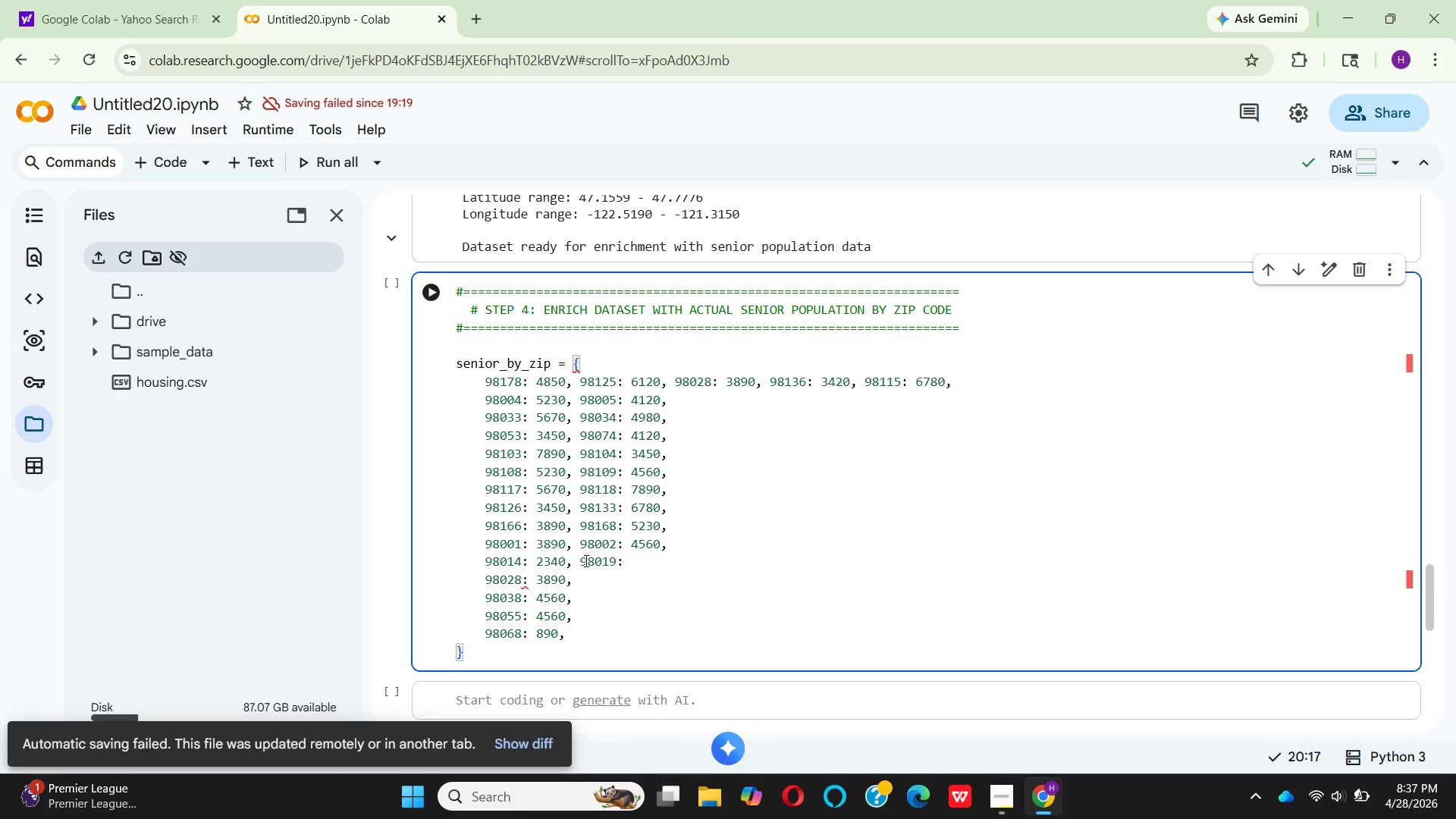 
type(3450,)
 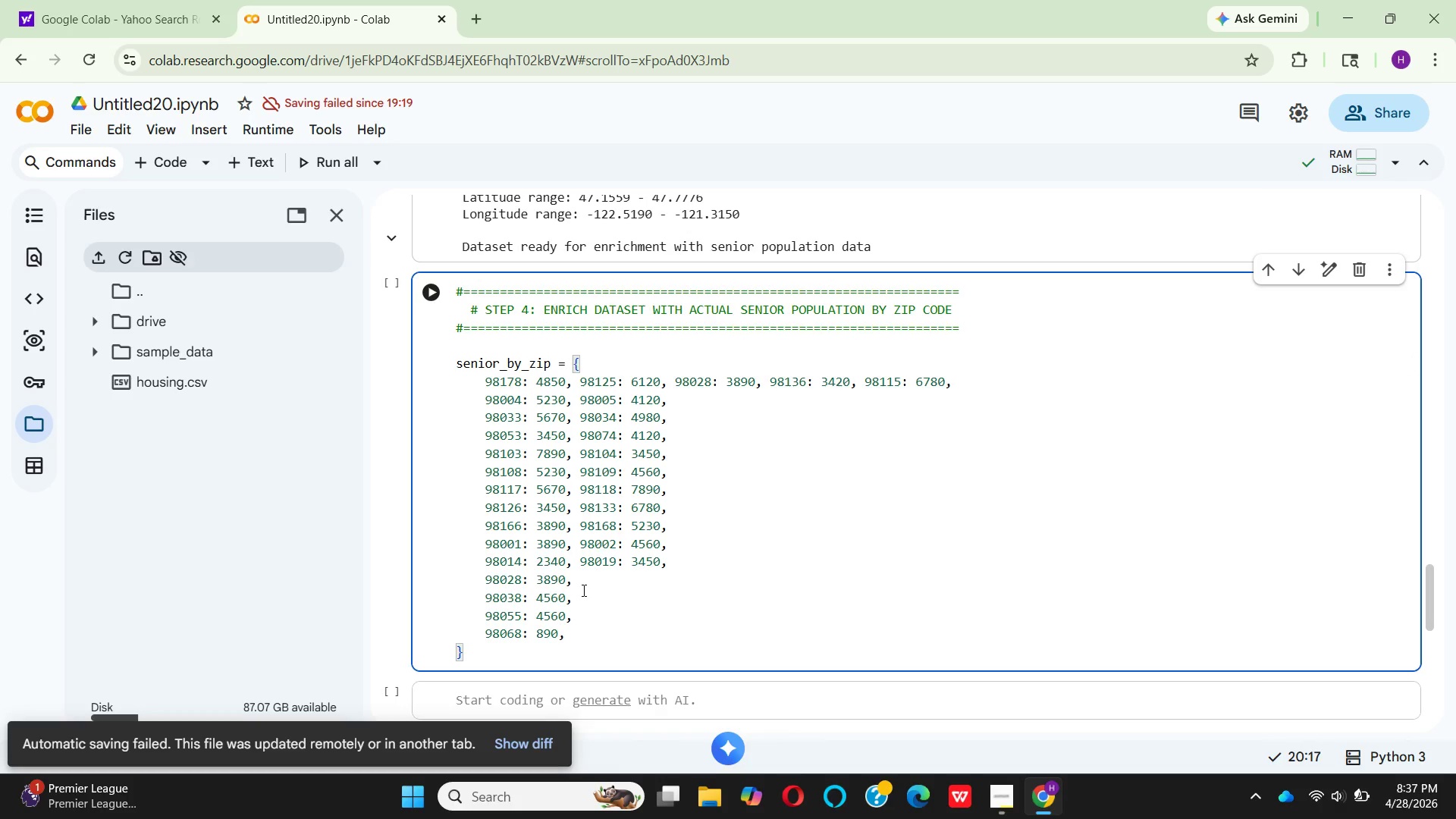 
left_click([588, 585])
 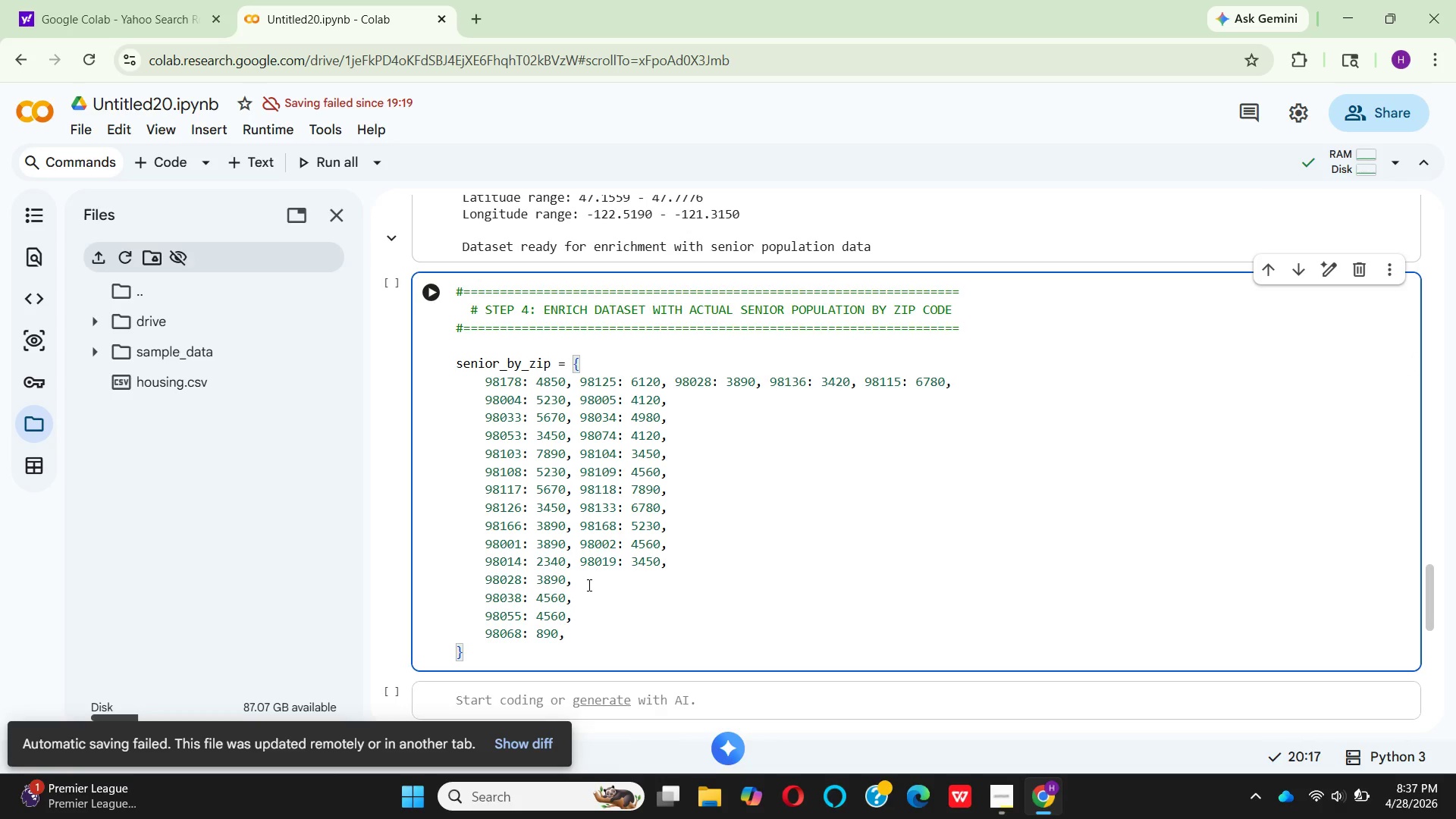 
key(Space)
 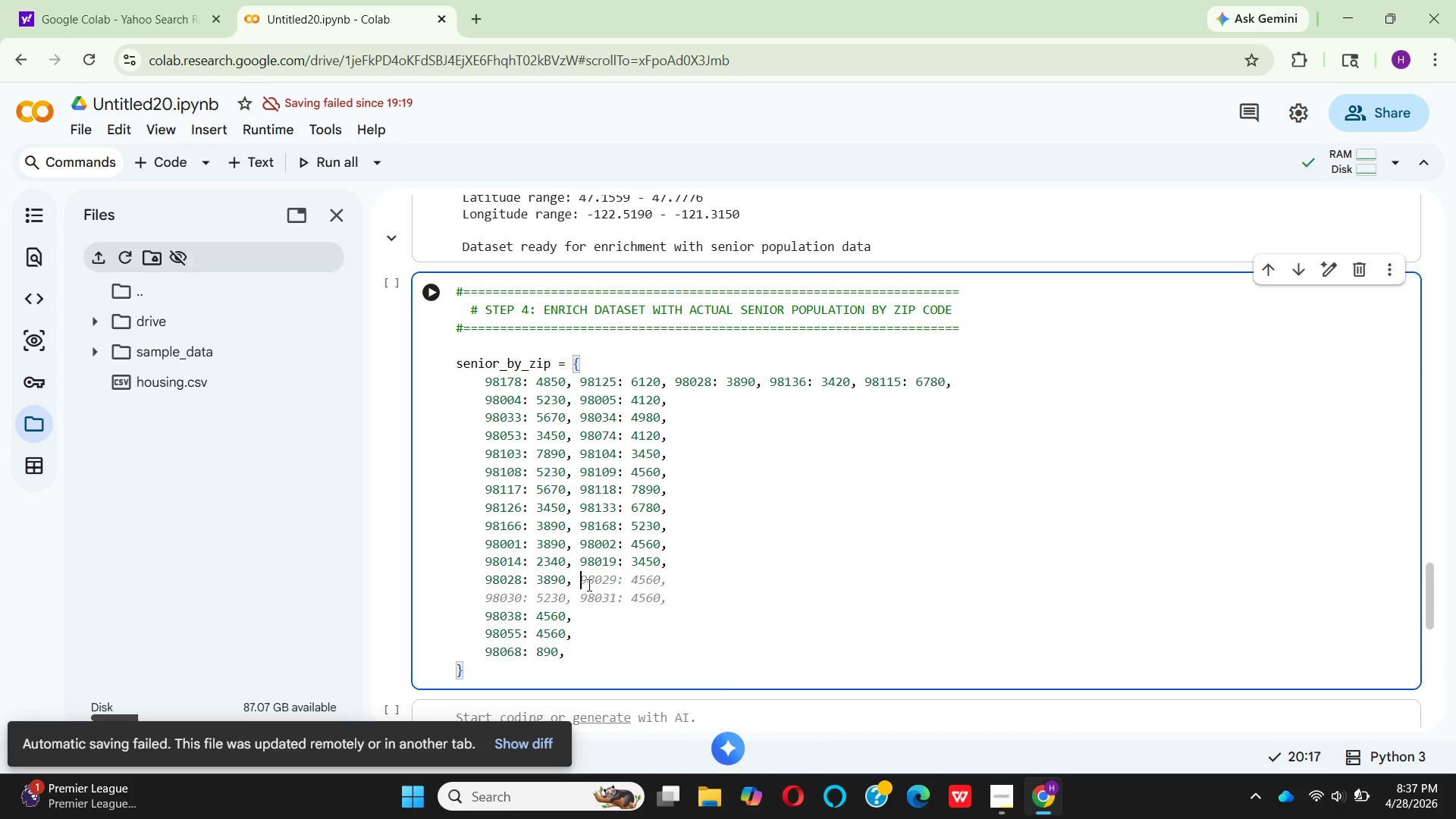 
wait(8.01)
 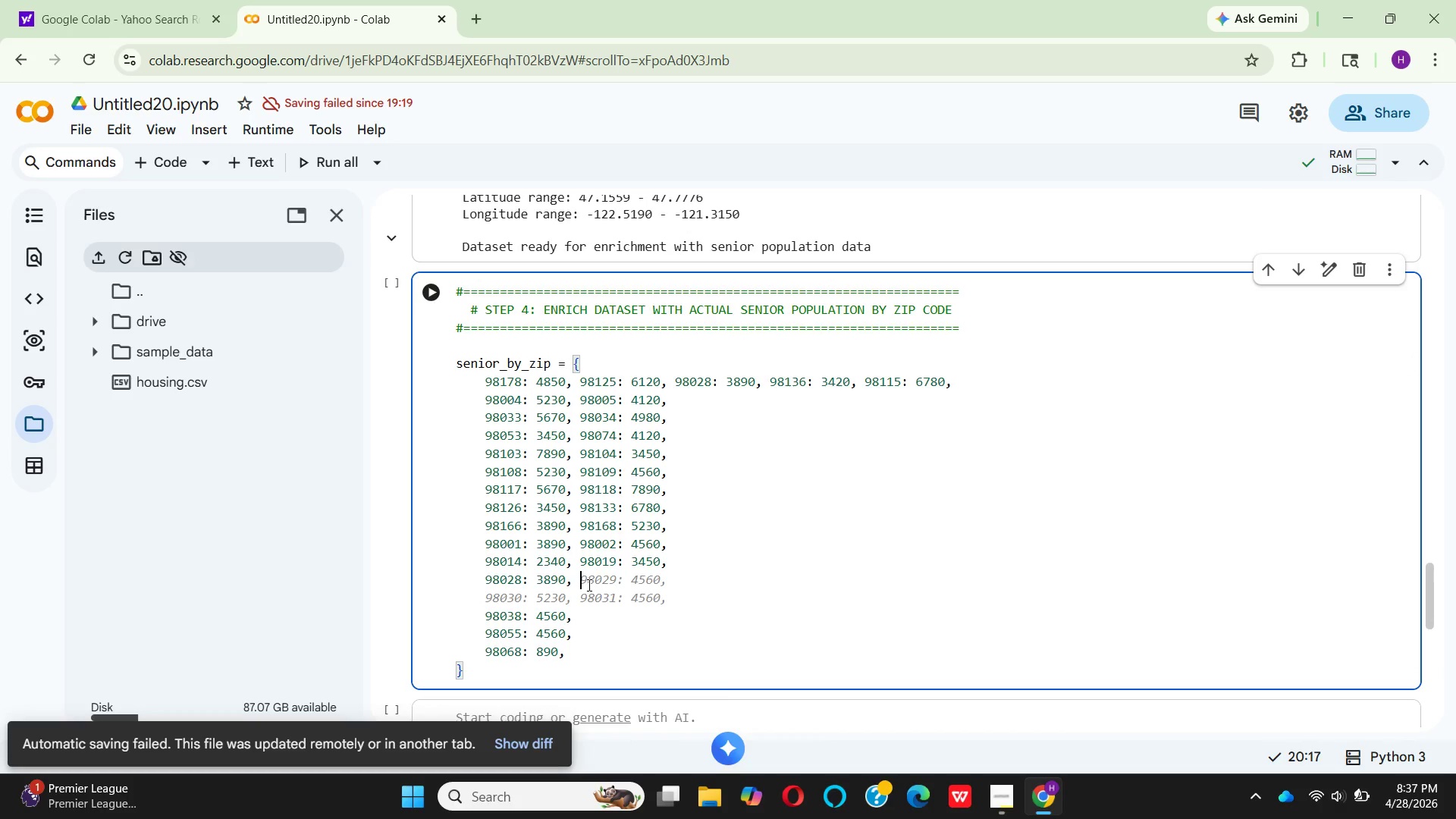 
hold_key(key=9, duration=0.31)
 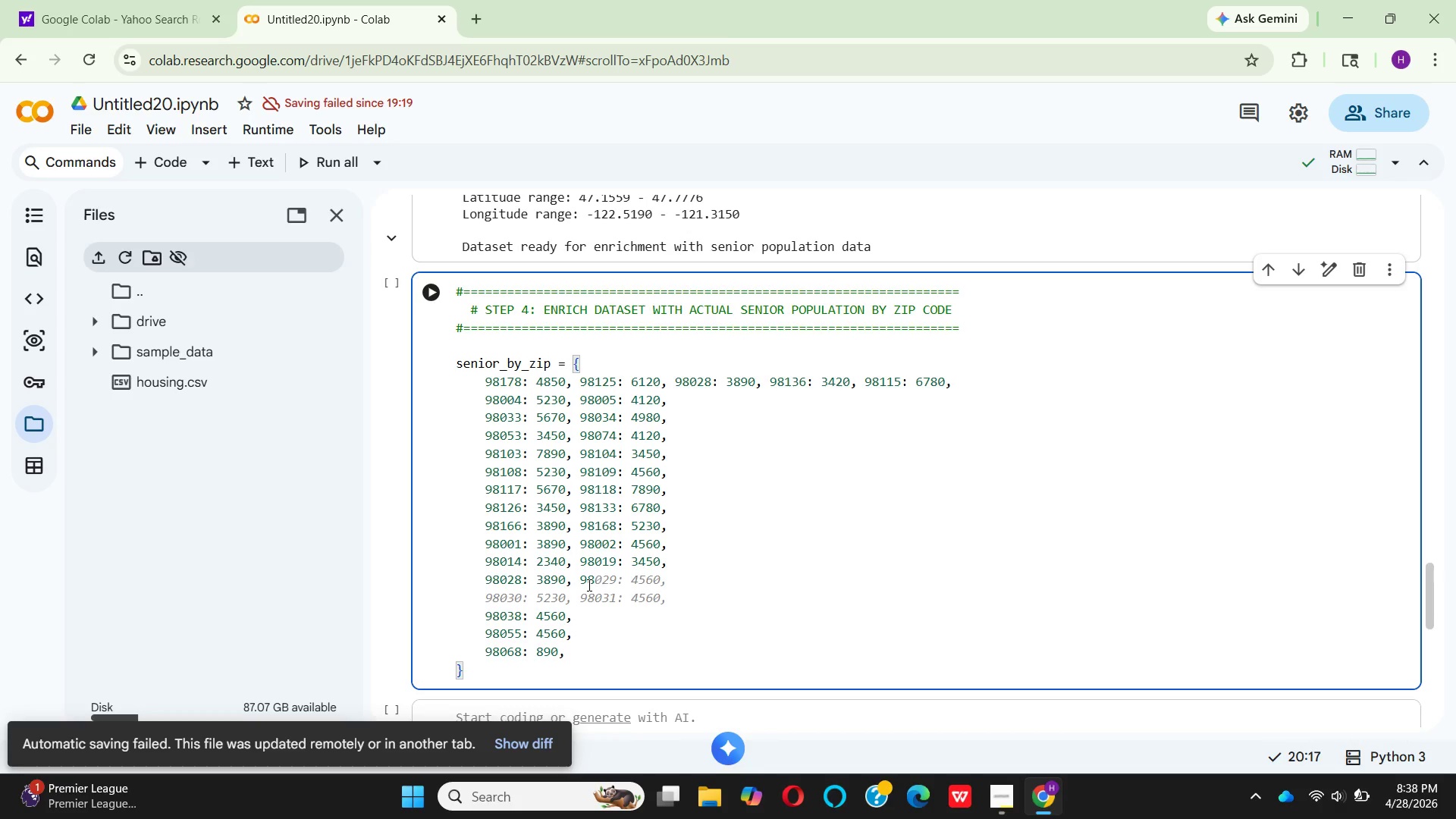 
key(8)
 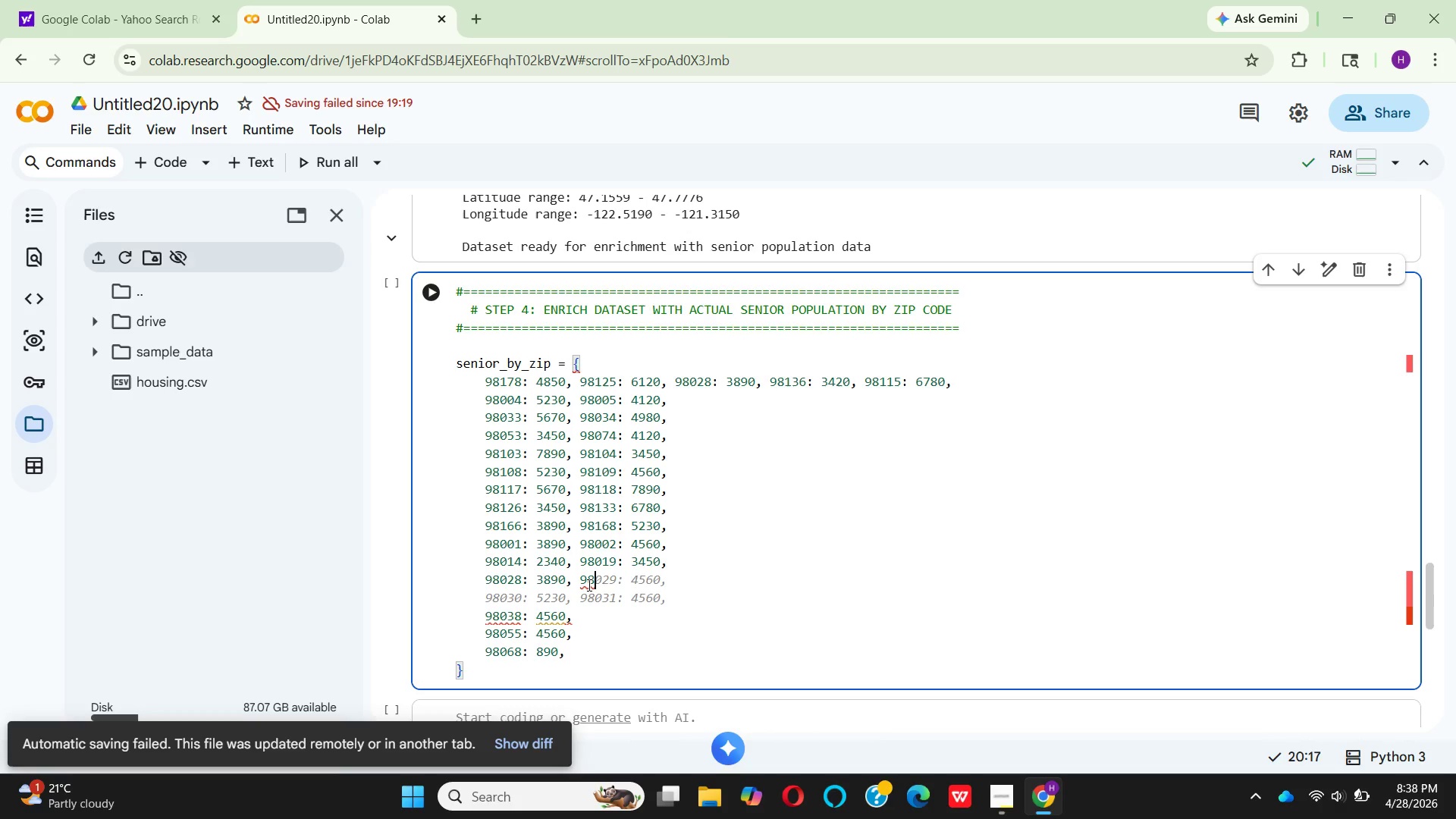 
wait(7.89)
 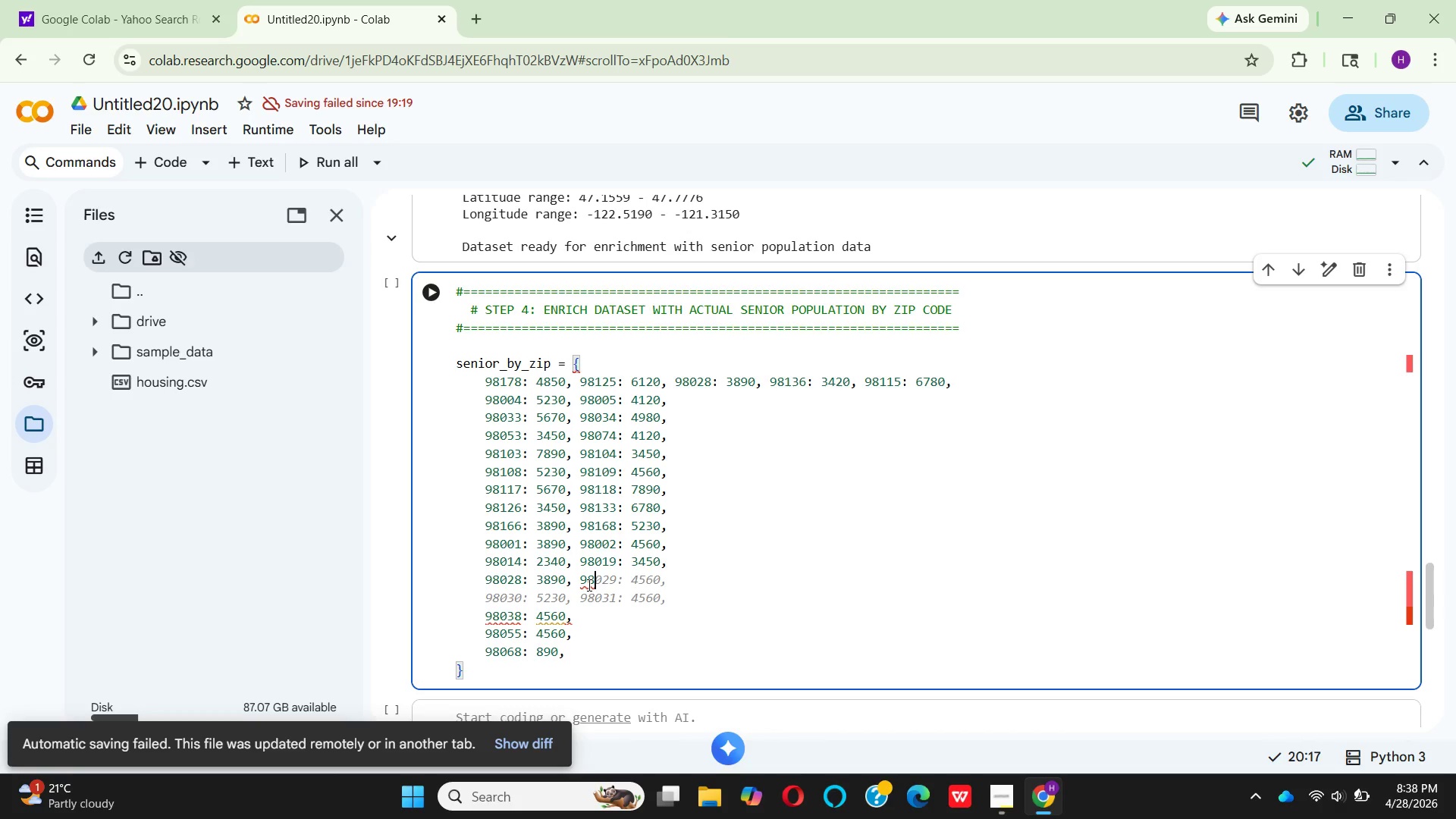 
type(09: 4560)
 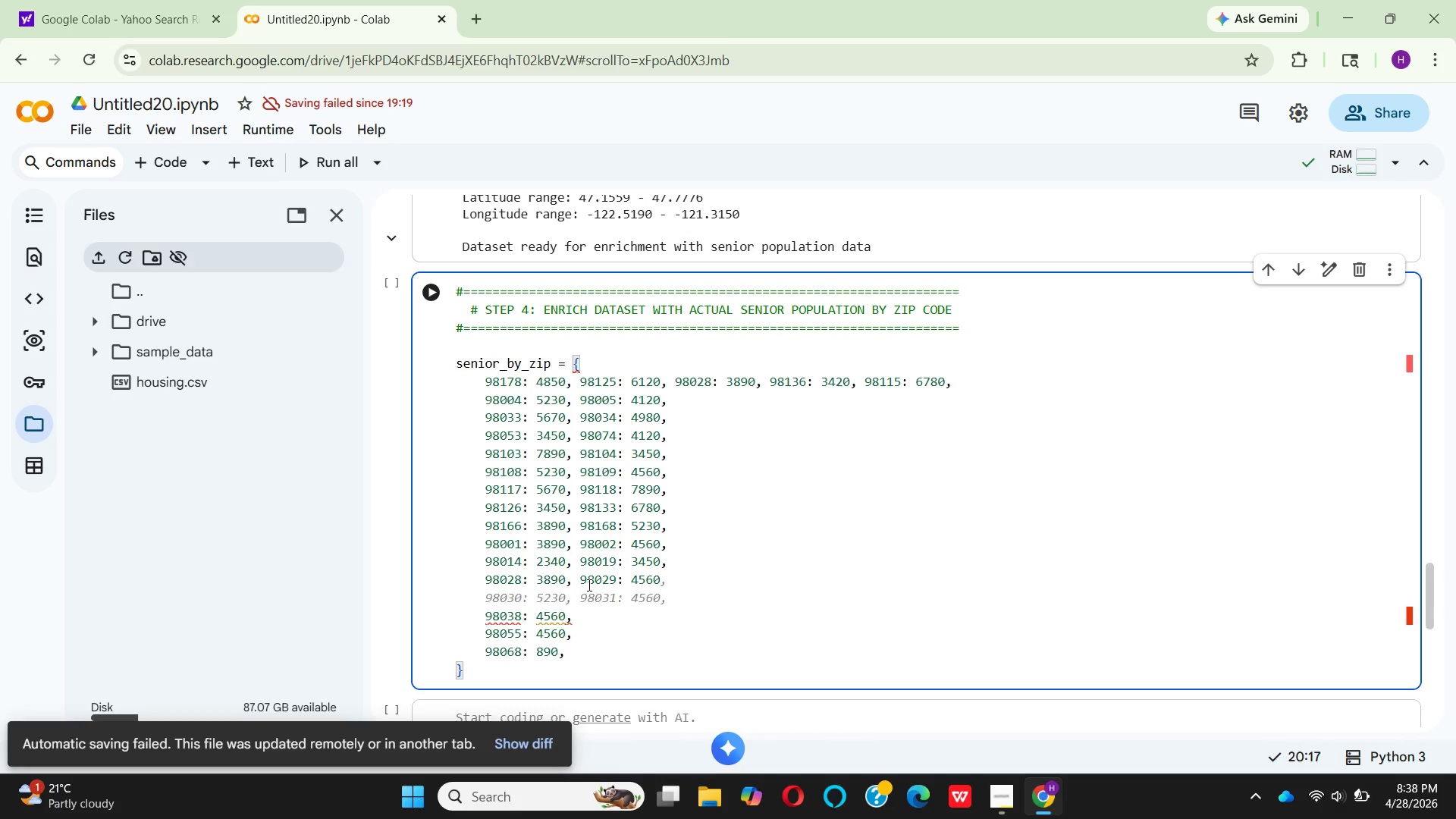 
hold_key(key=2, duration=0.31)
 